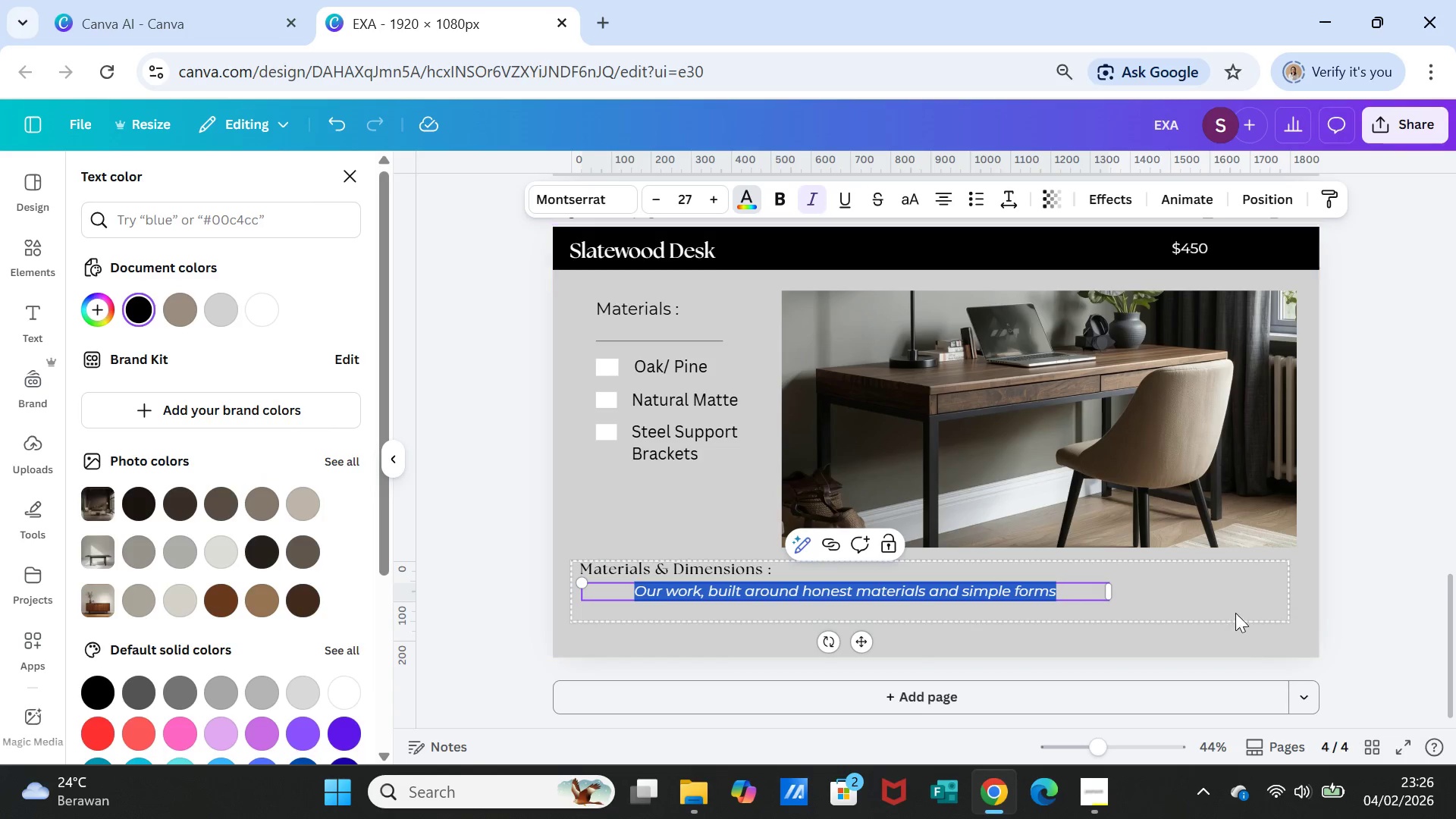 
left_click([1230, 599])
 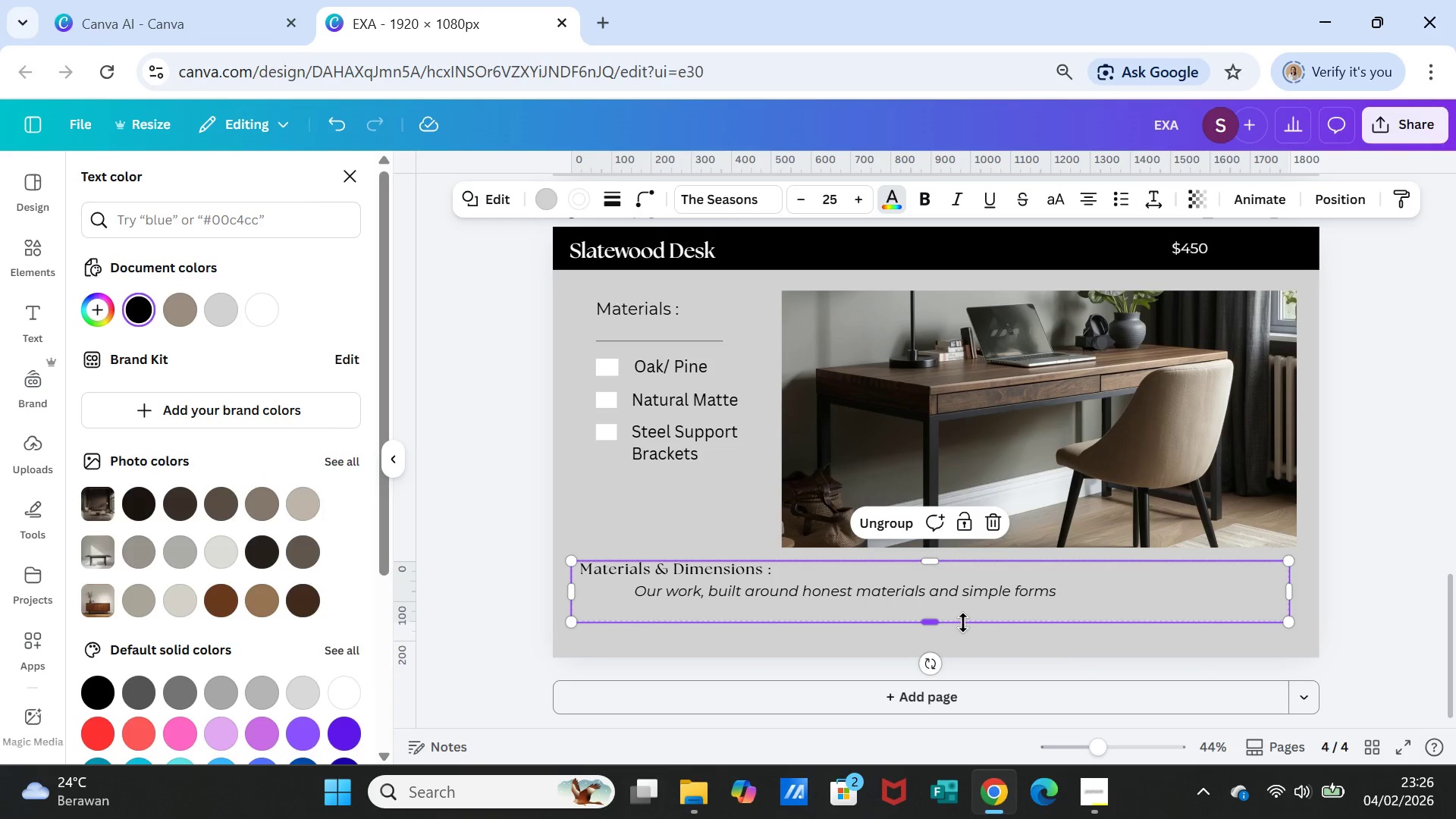 
left_click_drag(start_coordinate=[937, 620], to_coordinate=[937, 611])
 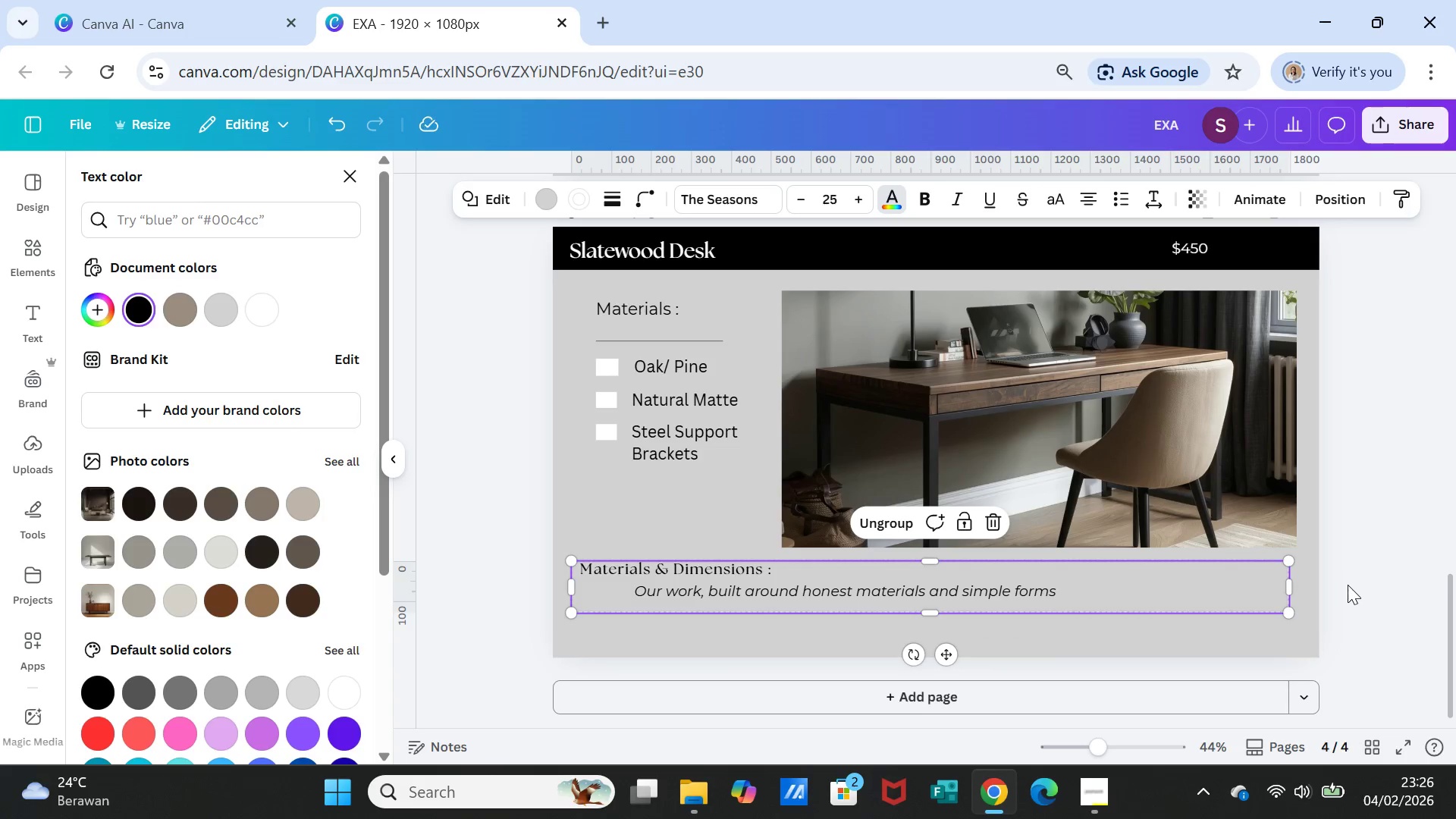 
left_click([1348, 585])
 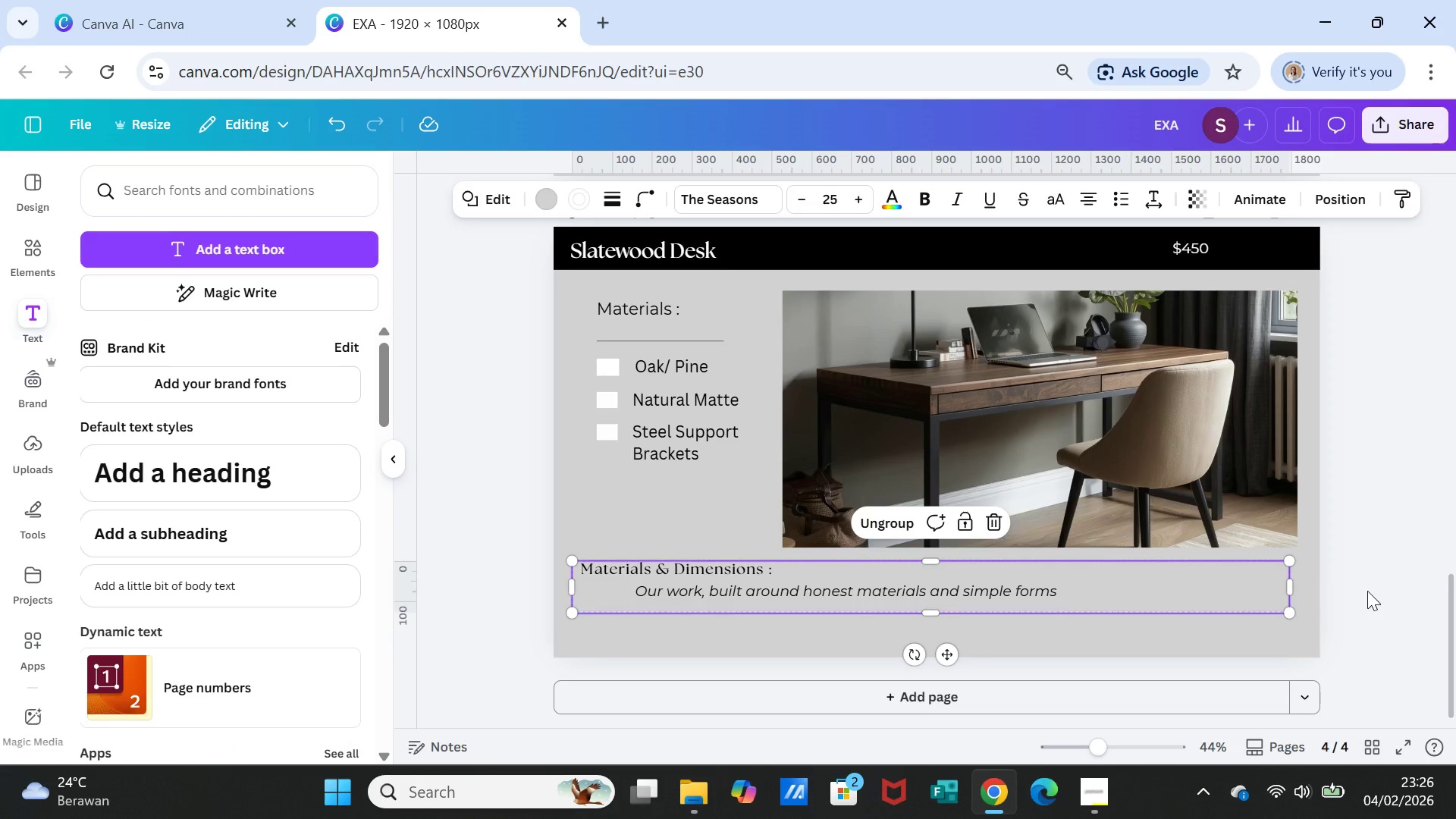 
left_click([1367, 591])
 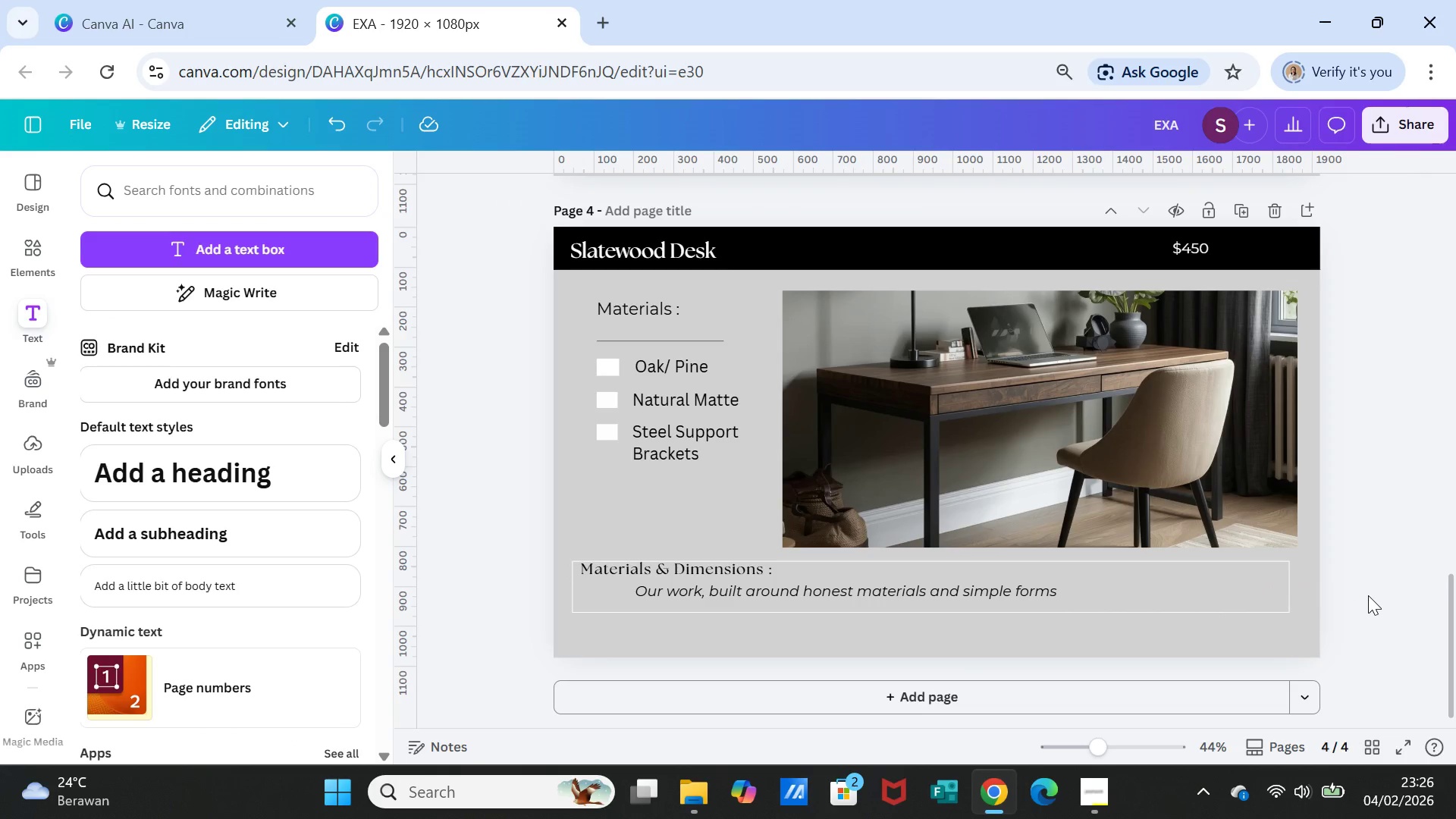 
left_click([1207, 599])
 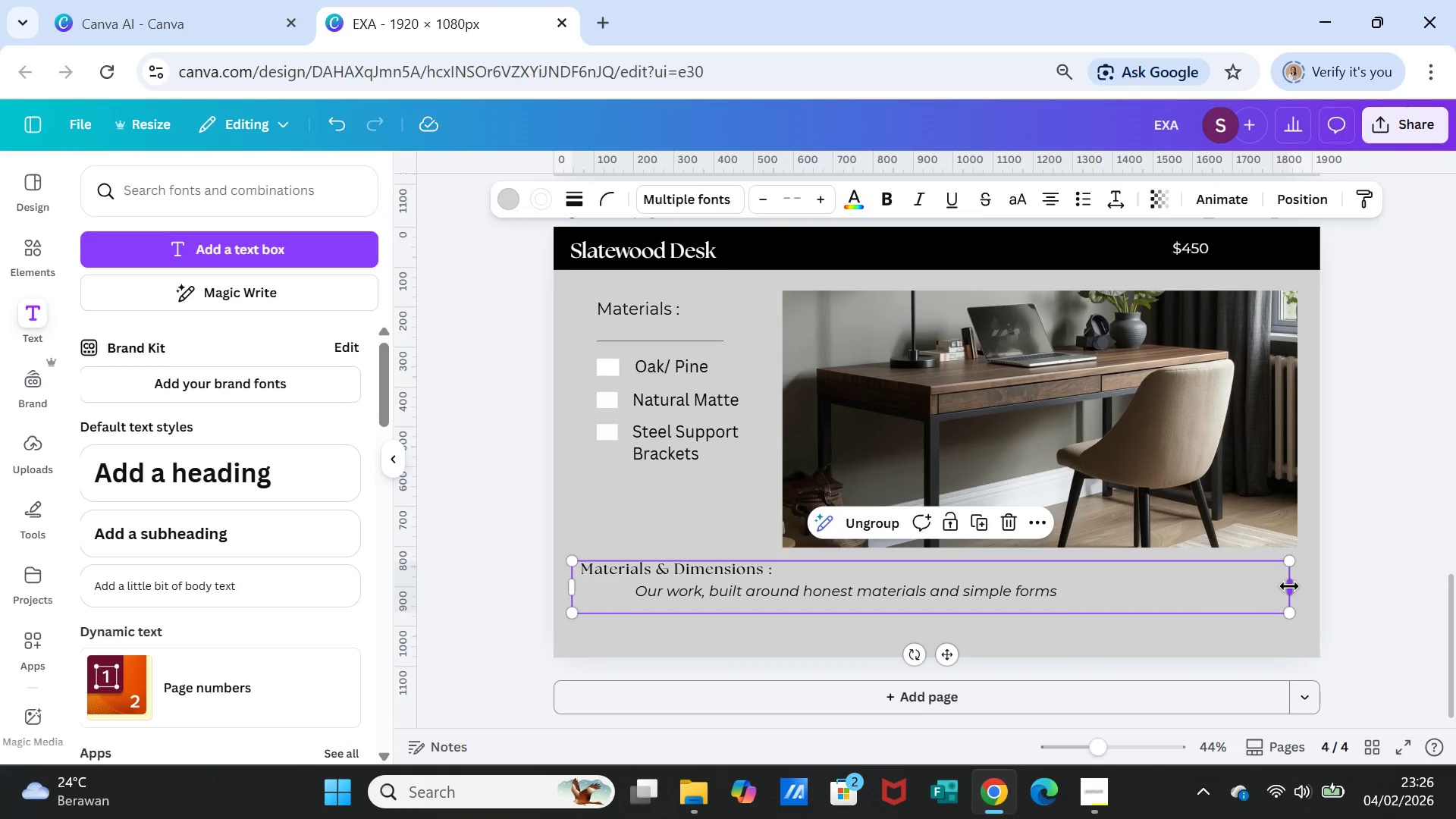 
left_click_drag(start_coordinate=[1289, 586], to_coordinate=[912, 562])
 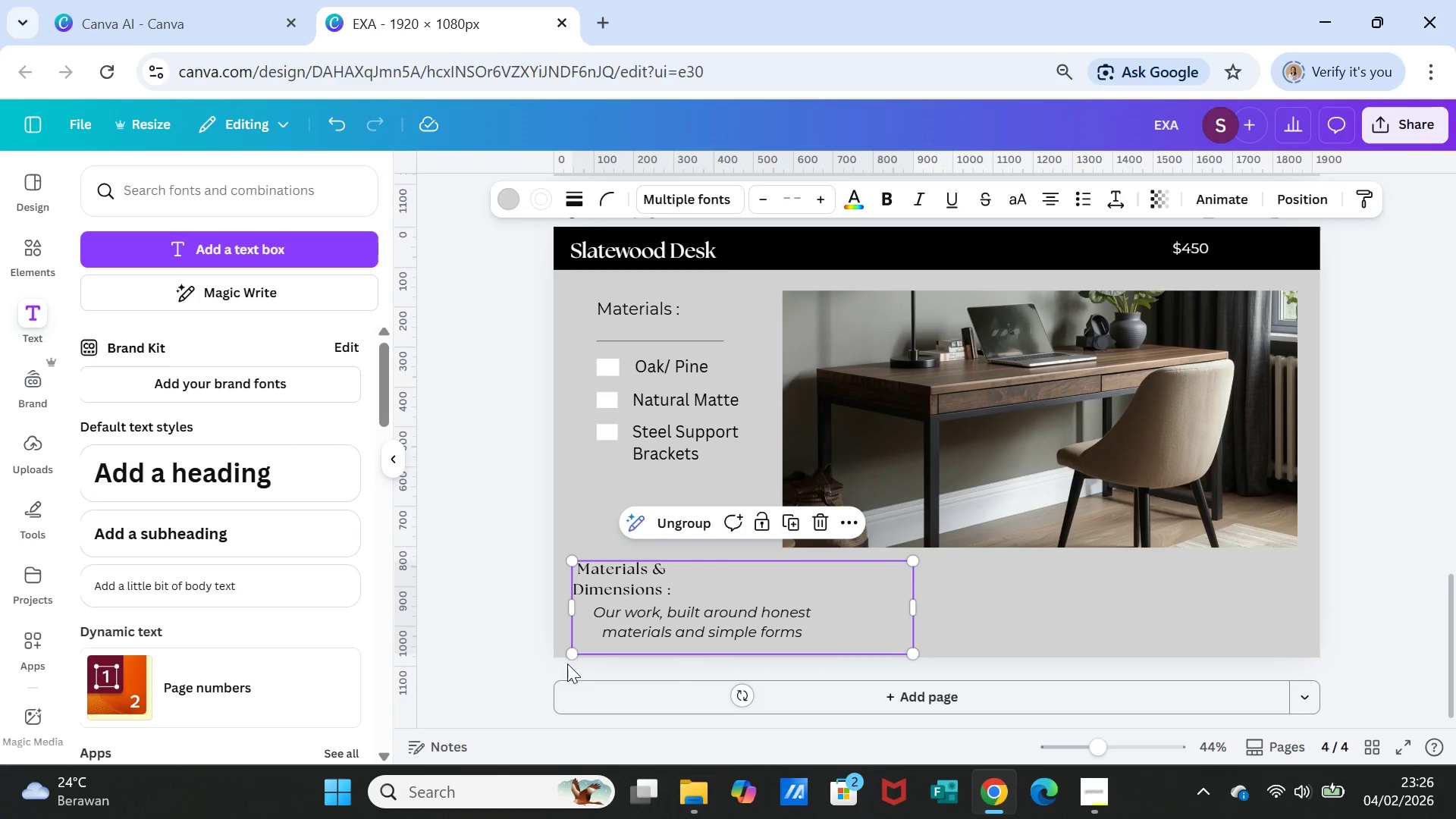 
left_click_drag(start_coordinate=[570, 654], to_coordinate=[582, 632])
 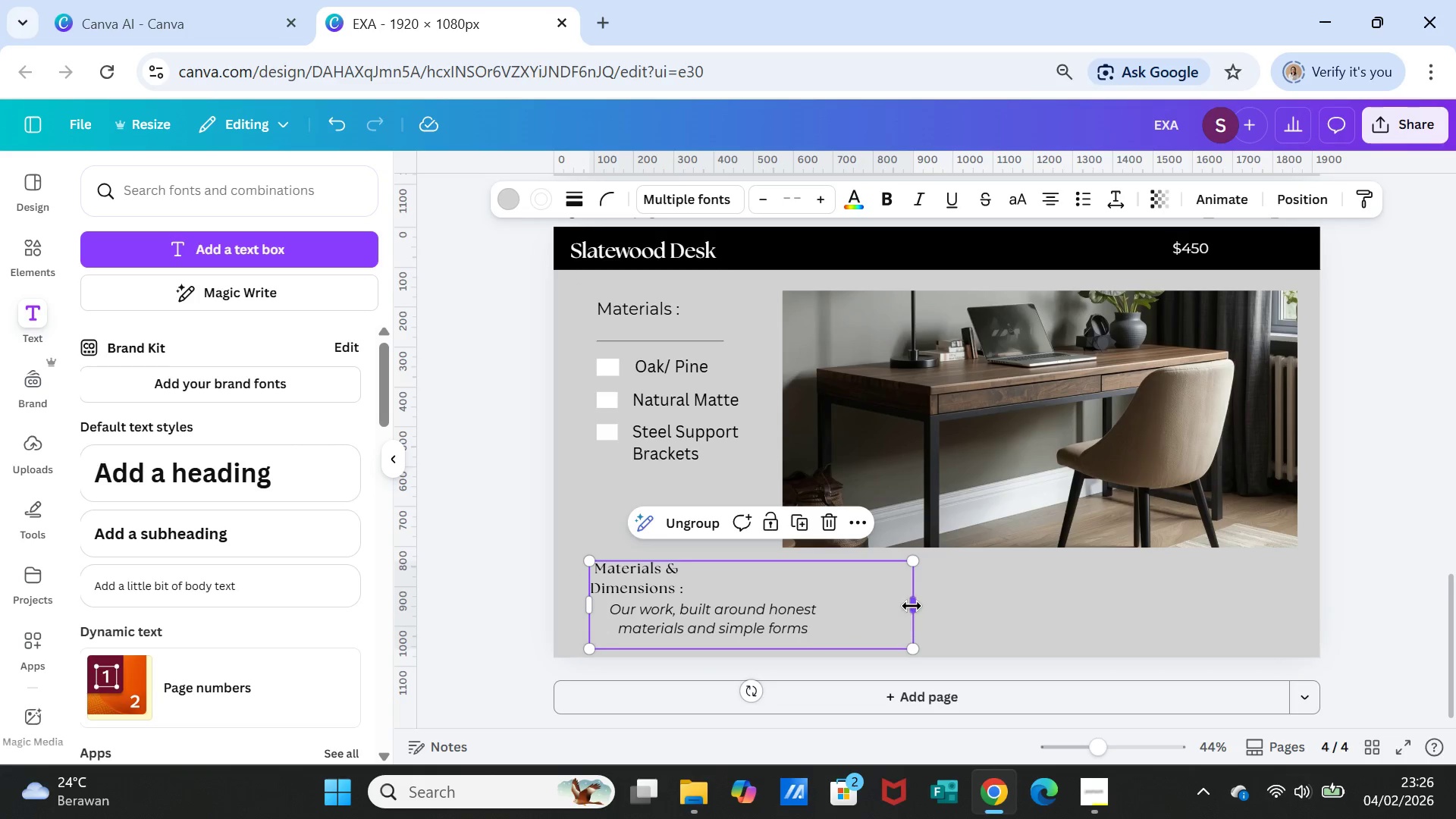 
left_click_drag(start_coordinate=[912, 606], to_coordinate=[1040, 583])
 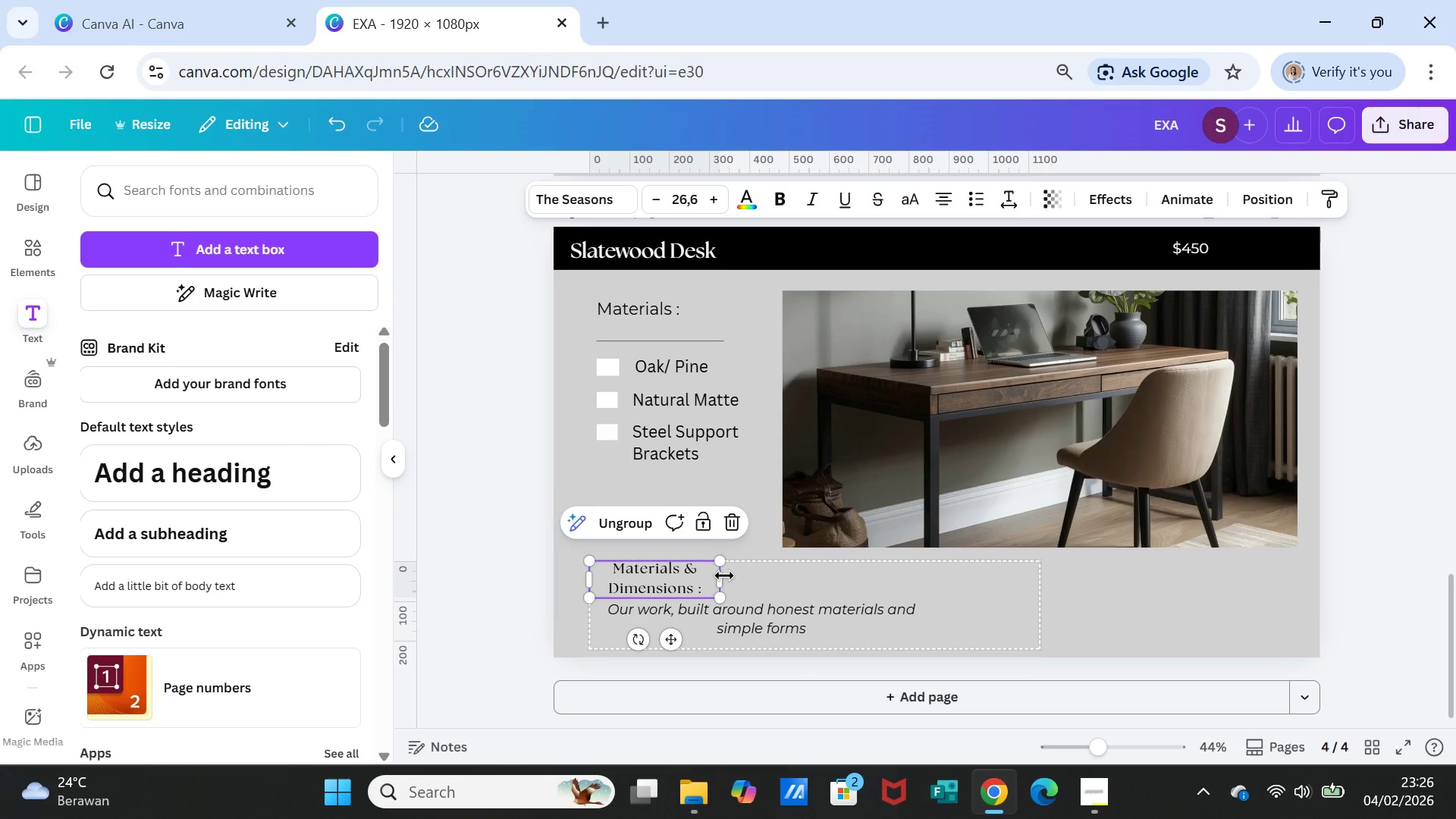 
left_click_drag(start_coordinate=[724, 576], to_coordinate=[782, 576])
 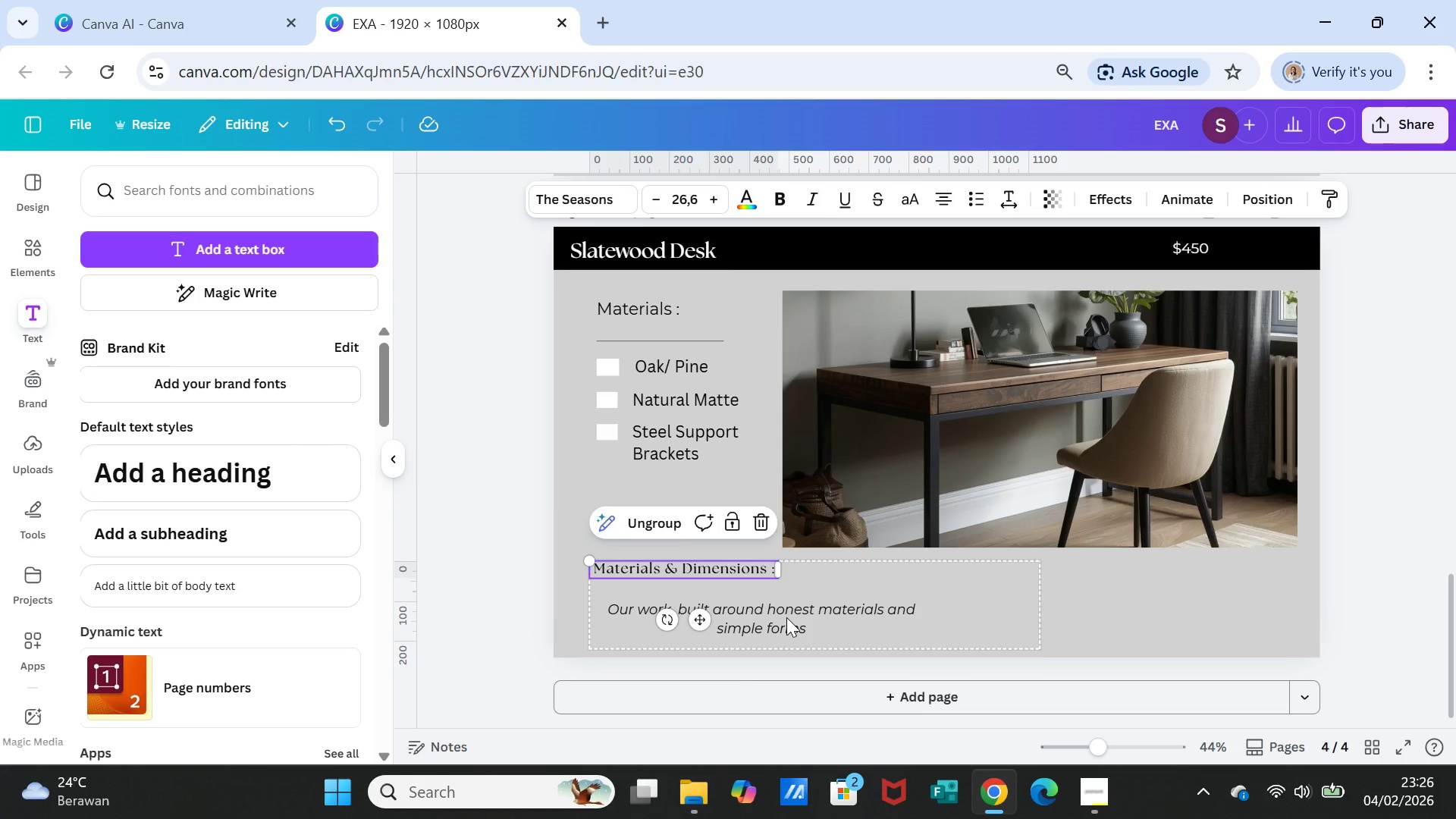 
left_click([786, 617])
 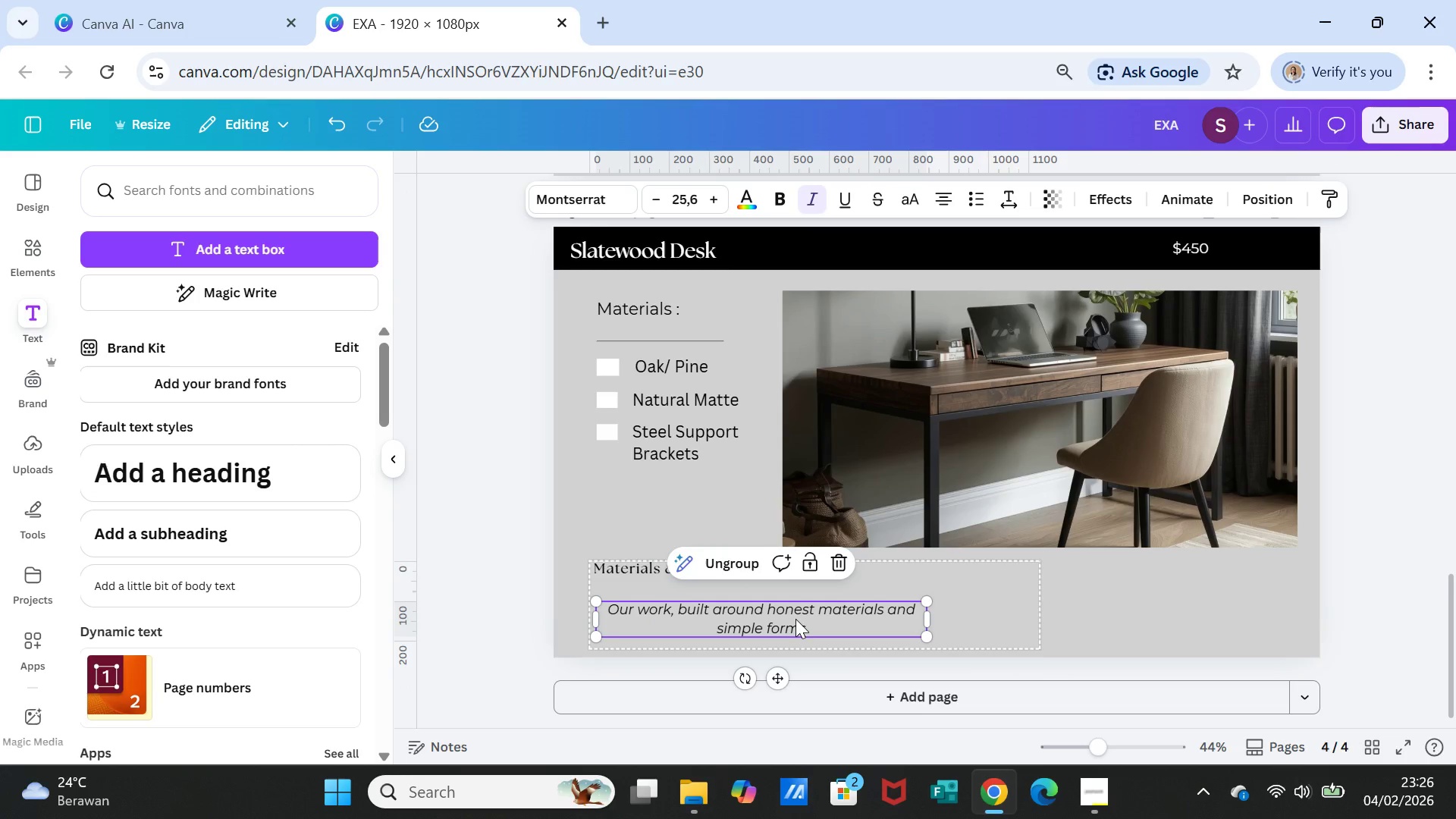 
left_click_drag(start_coordinate=[795, 619], to_coordinate=[792, 604])
 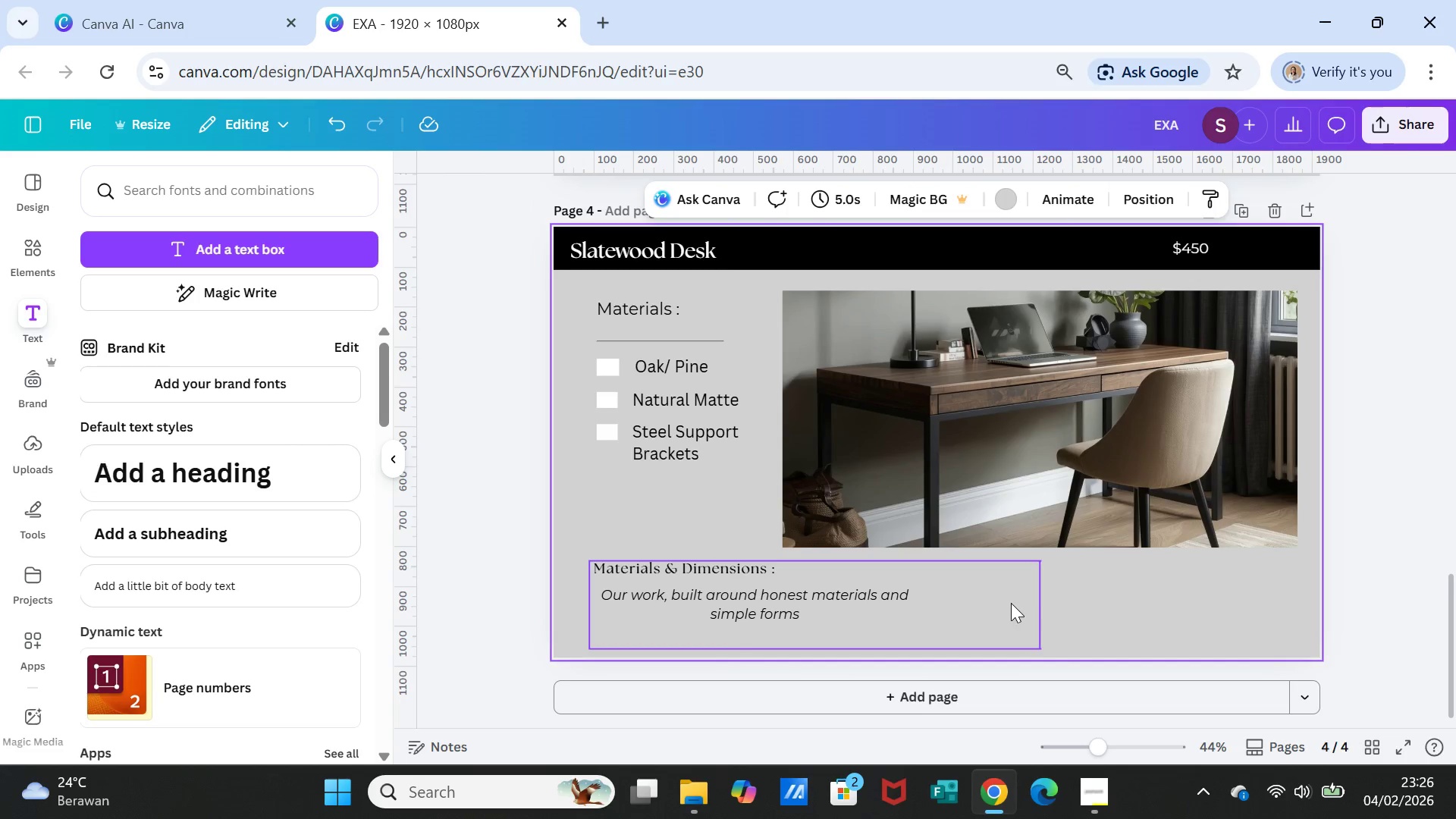 
left_click([1011, 603])
 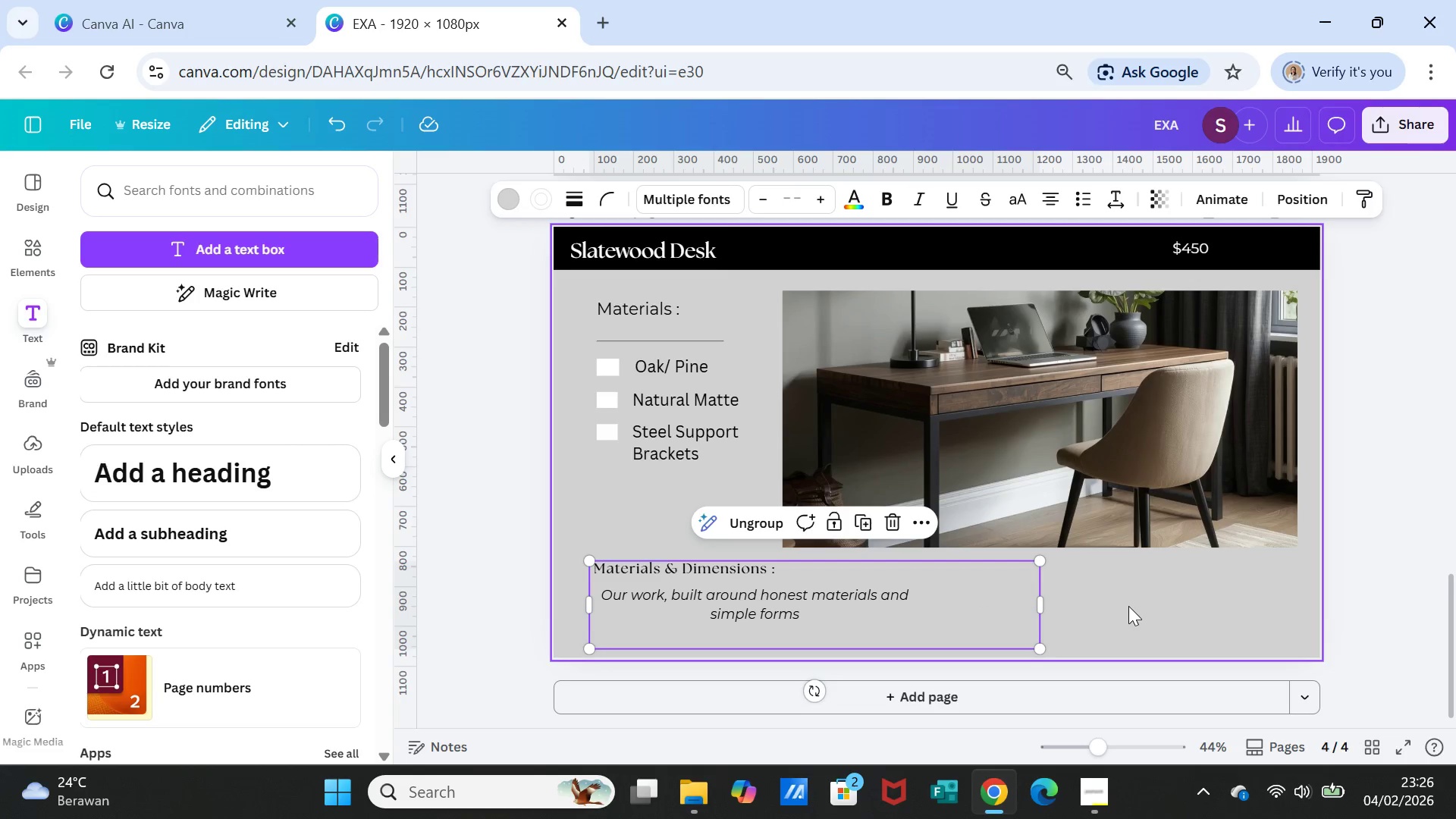 
left_click([1128, 606])
 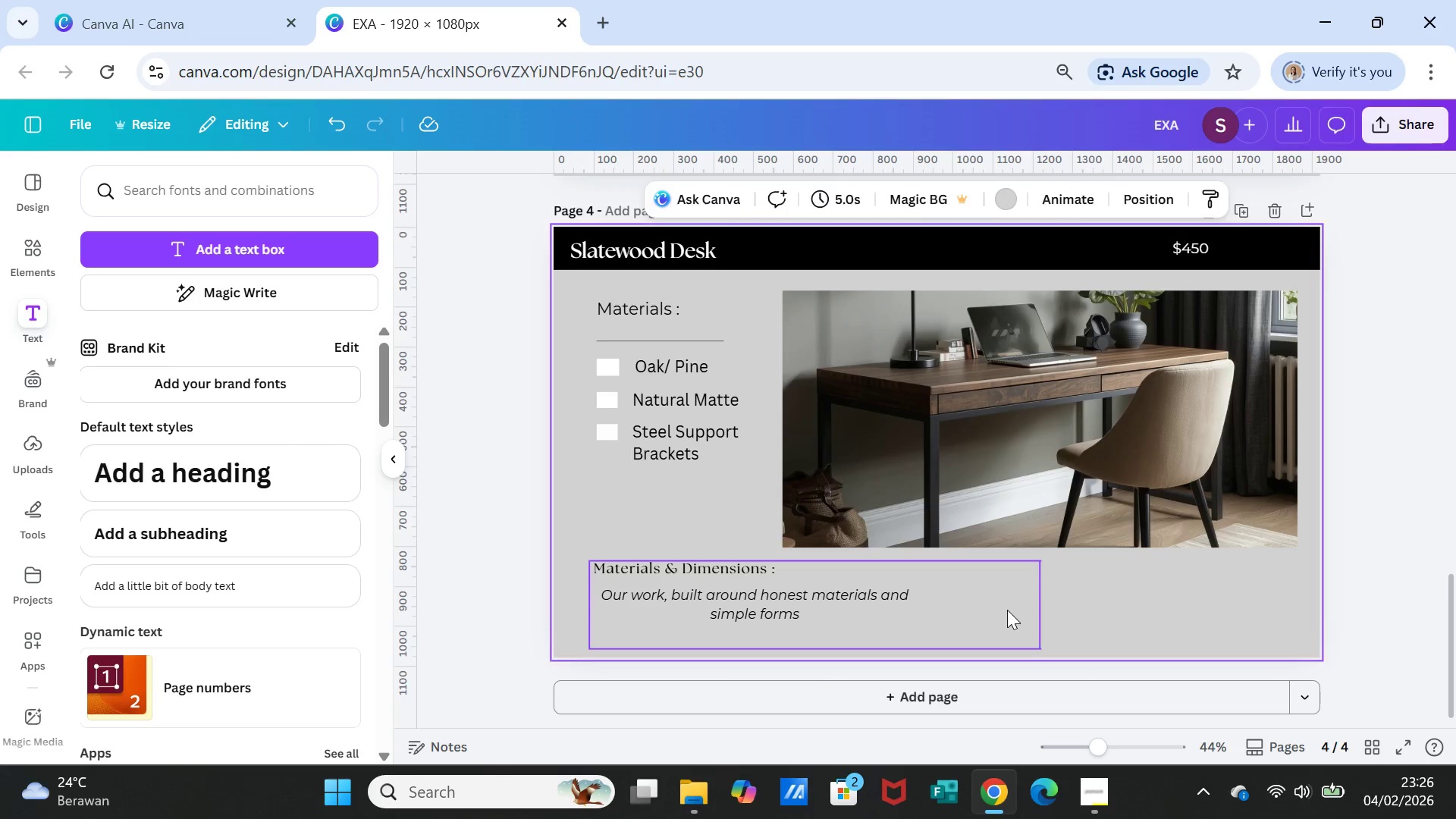 
left_click([1007, 610])
 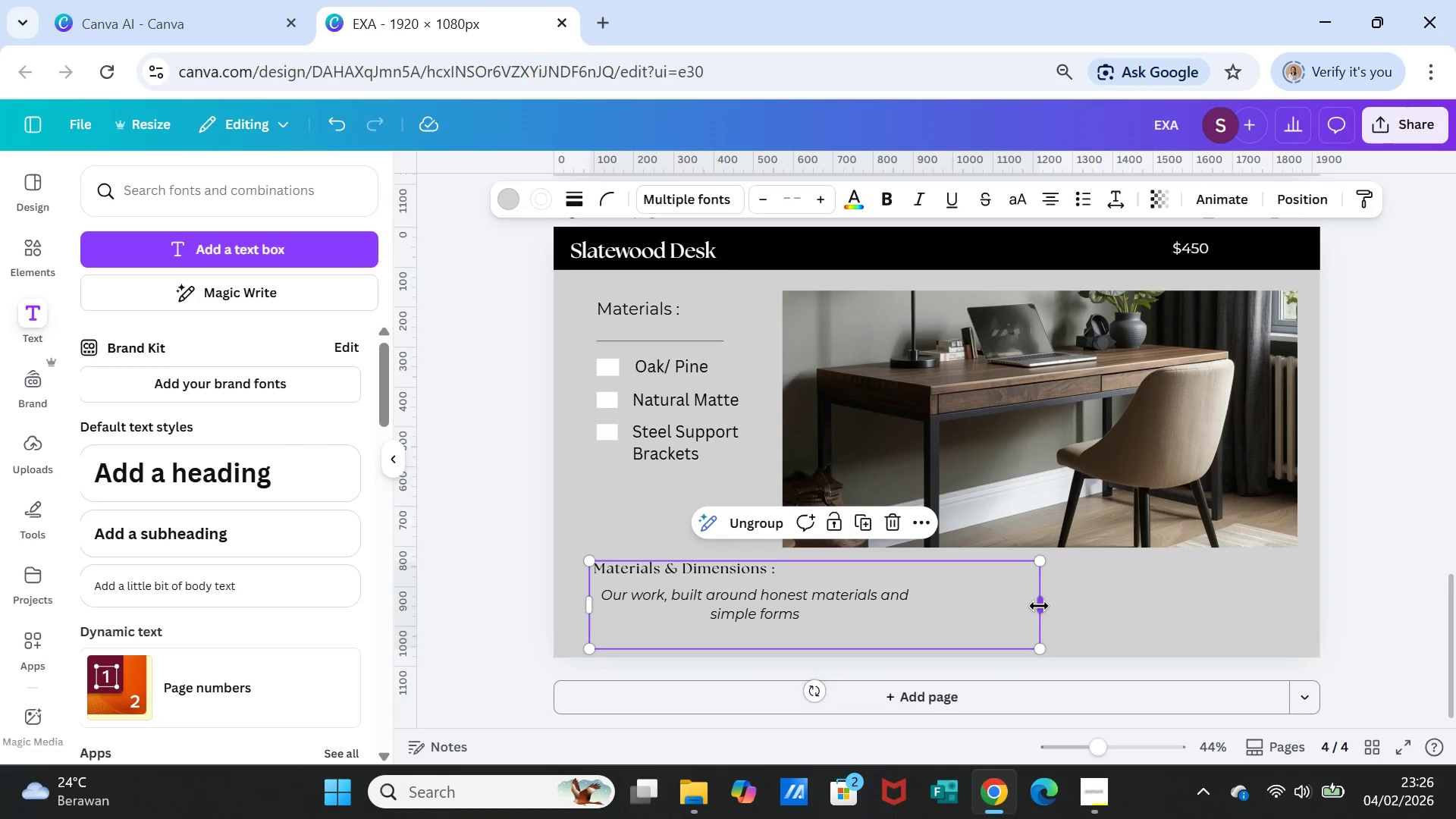 
left_click_drag(start_coordinate=[1039, 606], to_coordinate=[844, 585])
 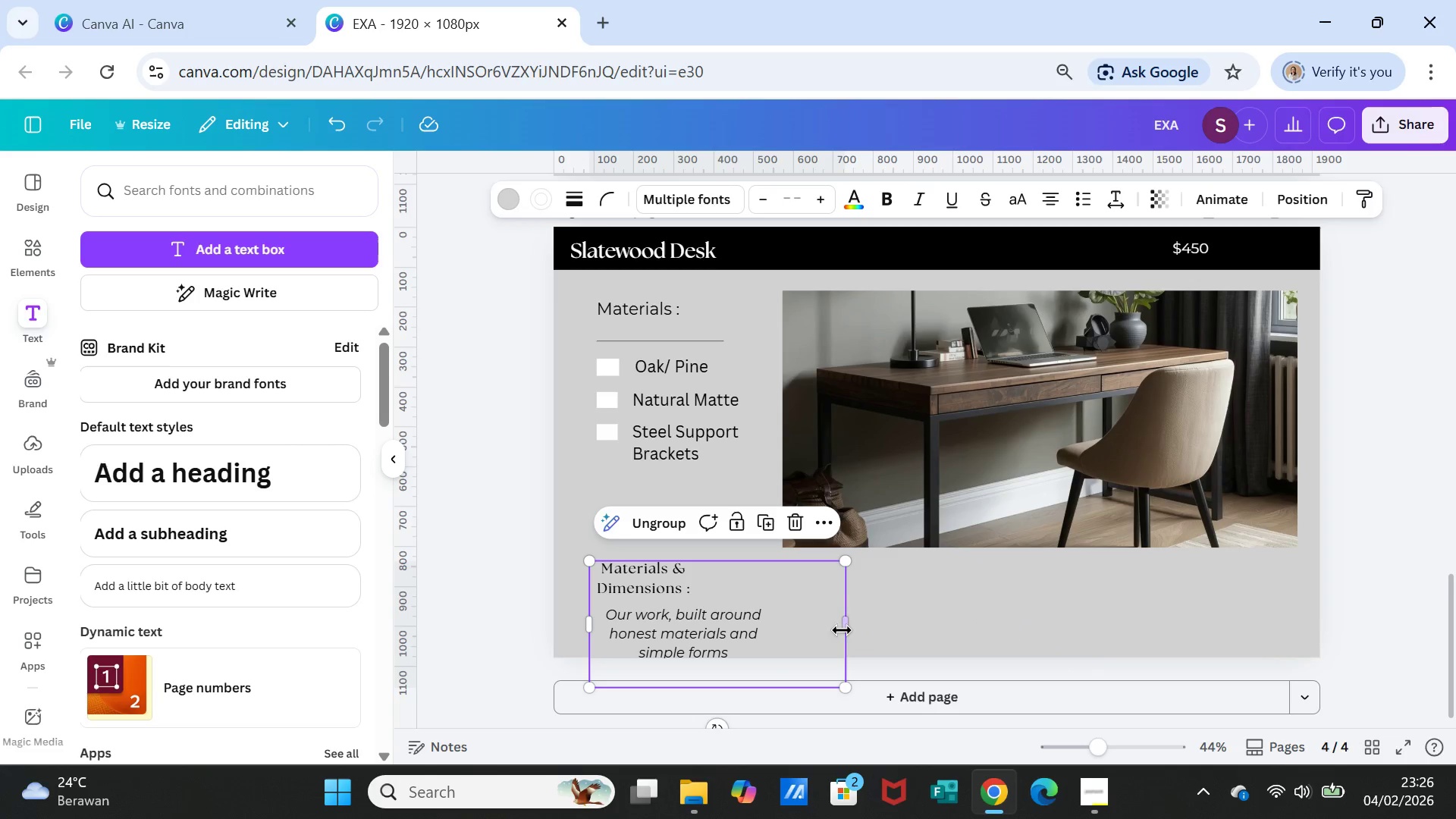 
left_click_drag(start_coordinate=[846, 626], to_coordinate=[849, 613])
 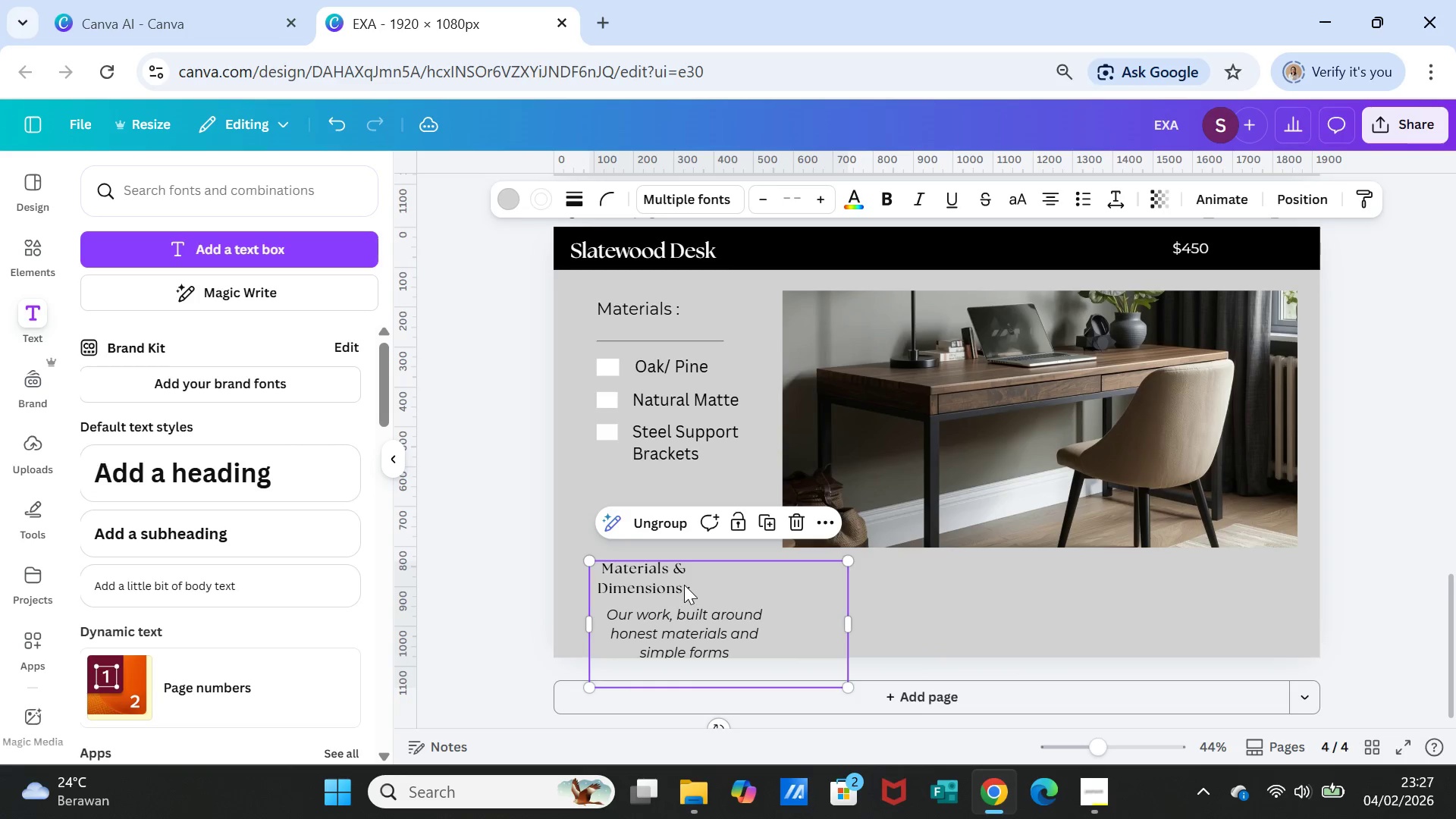 
left_click([684, 585])
 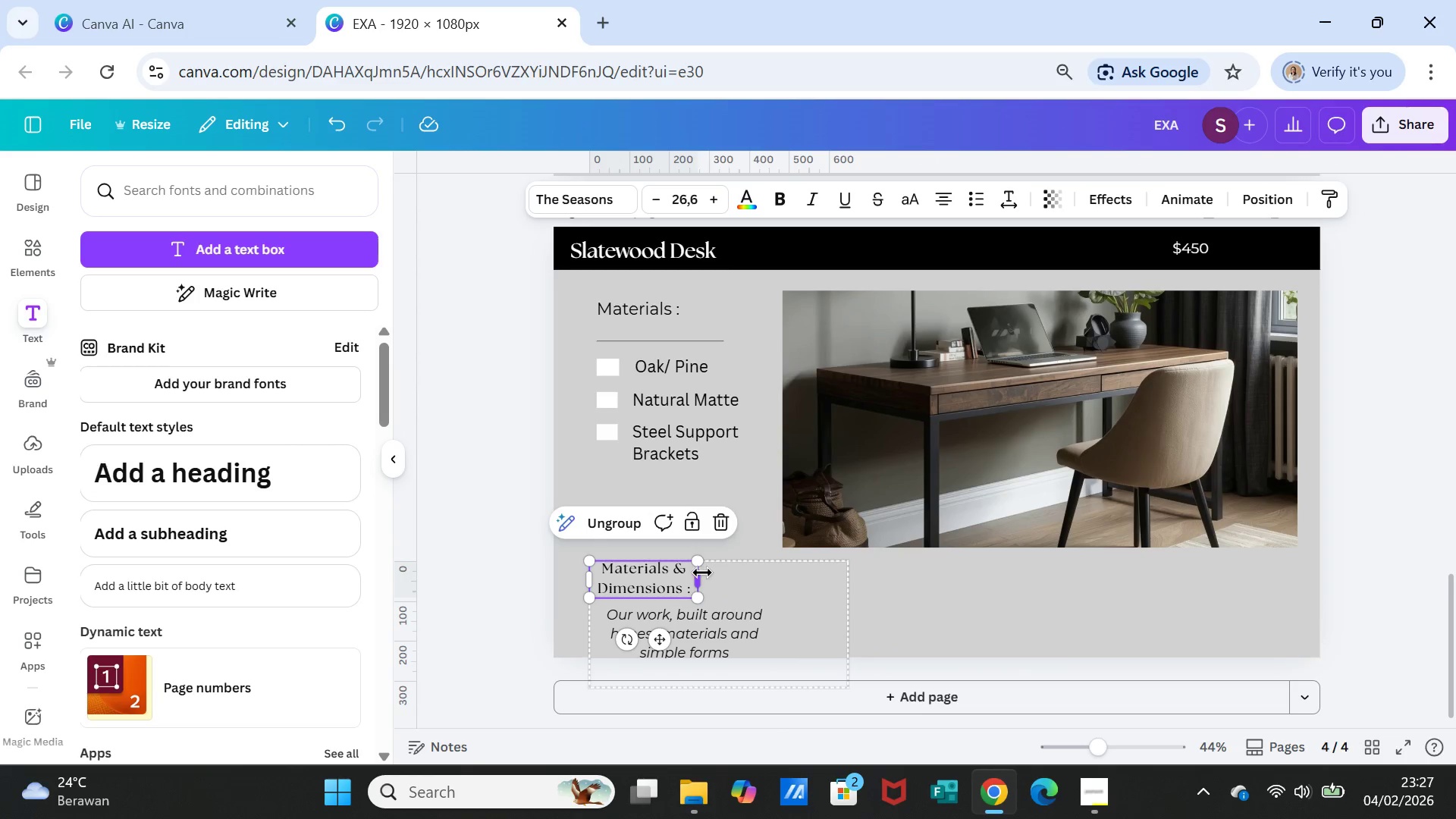 
left_click_drag(start_coordinate=[702, 573], to_coordinate=[792, 573])
 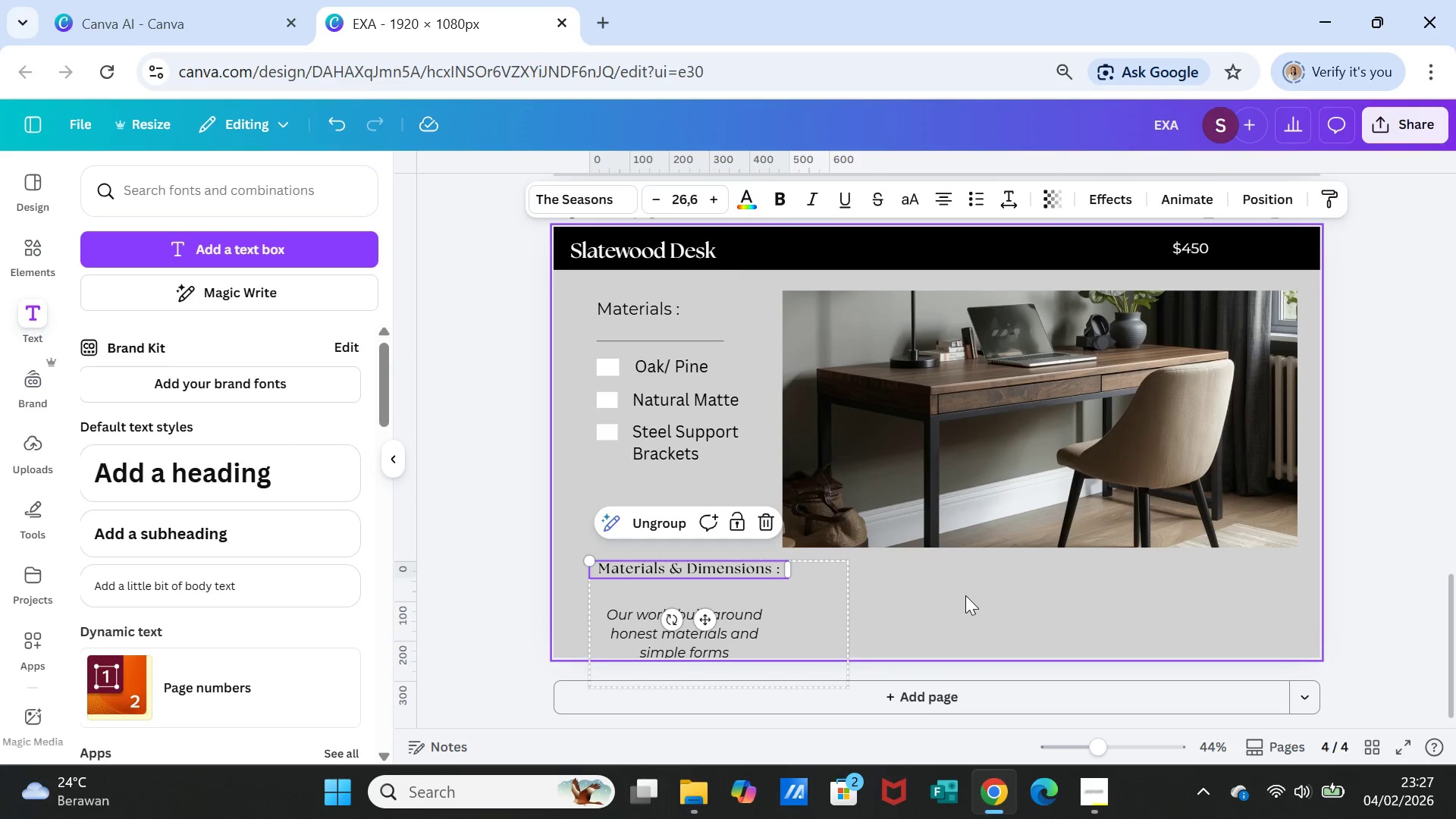 
left_click([965, 595])
 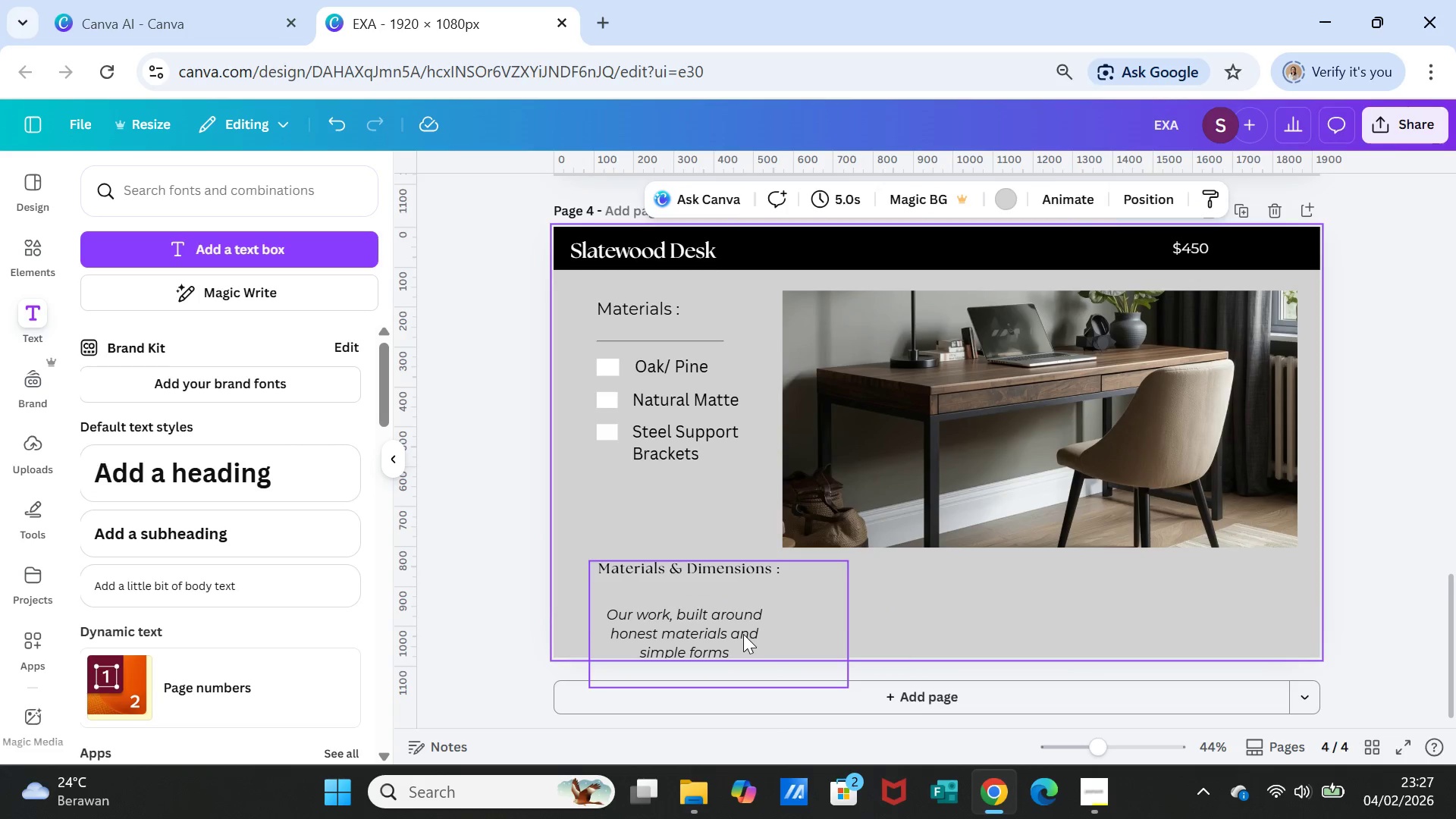 
left_click([743, 634])
 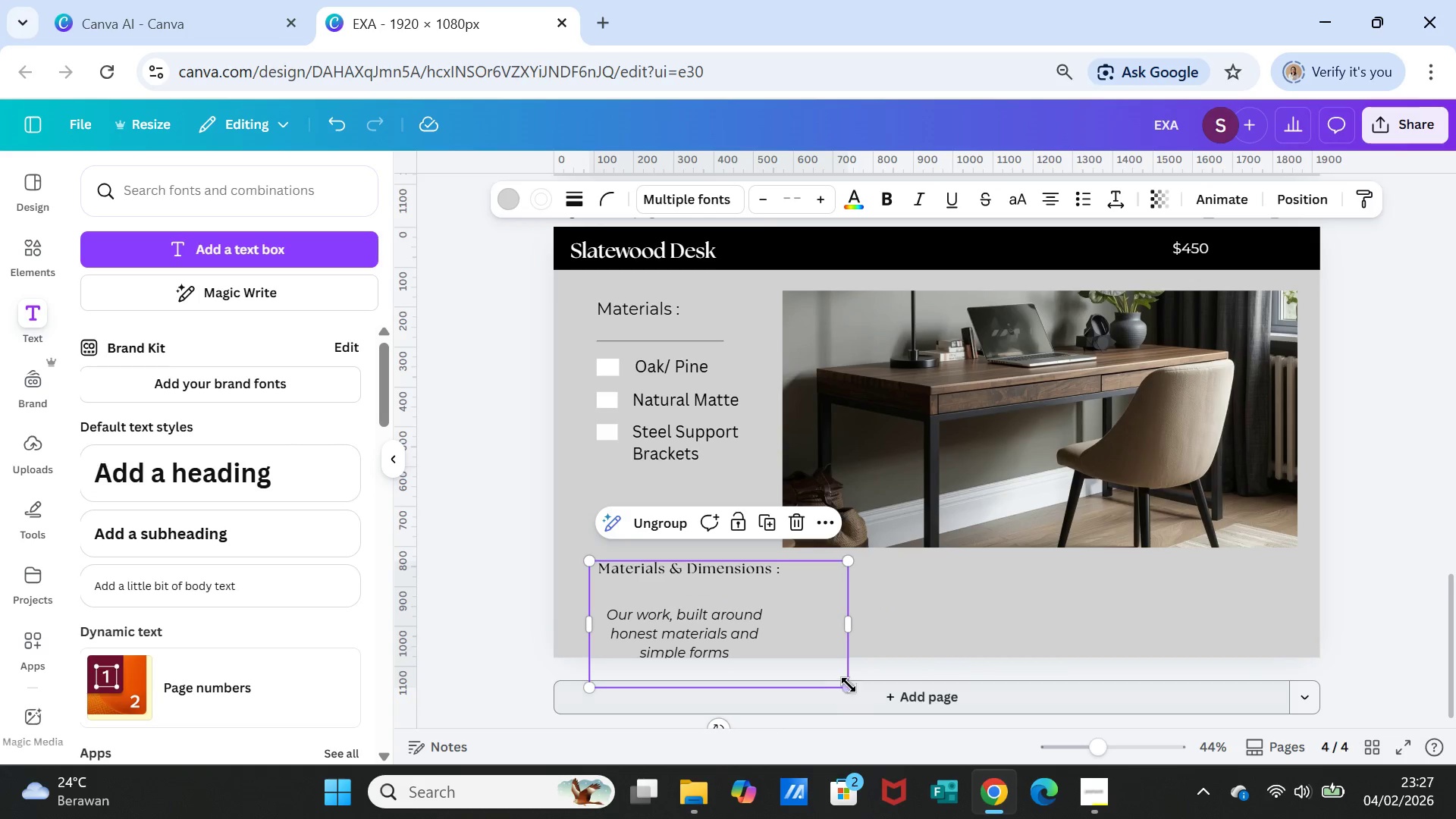 
left_click_drag(start_coordinate=[852, 680], to_coordinate=[808, 641])
 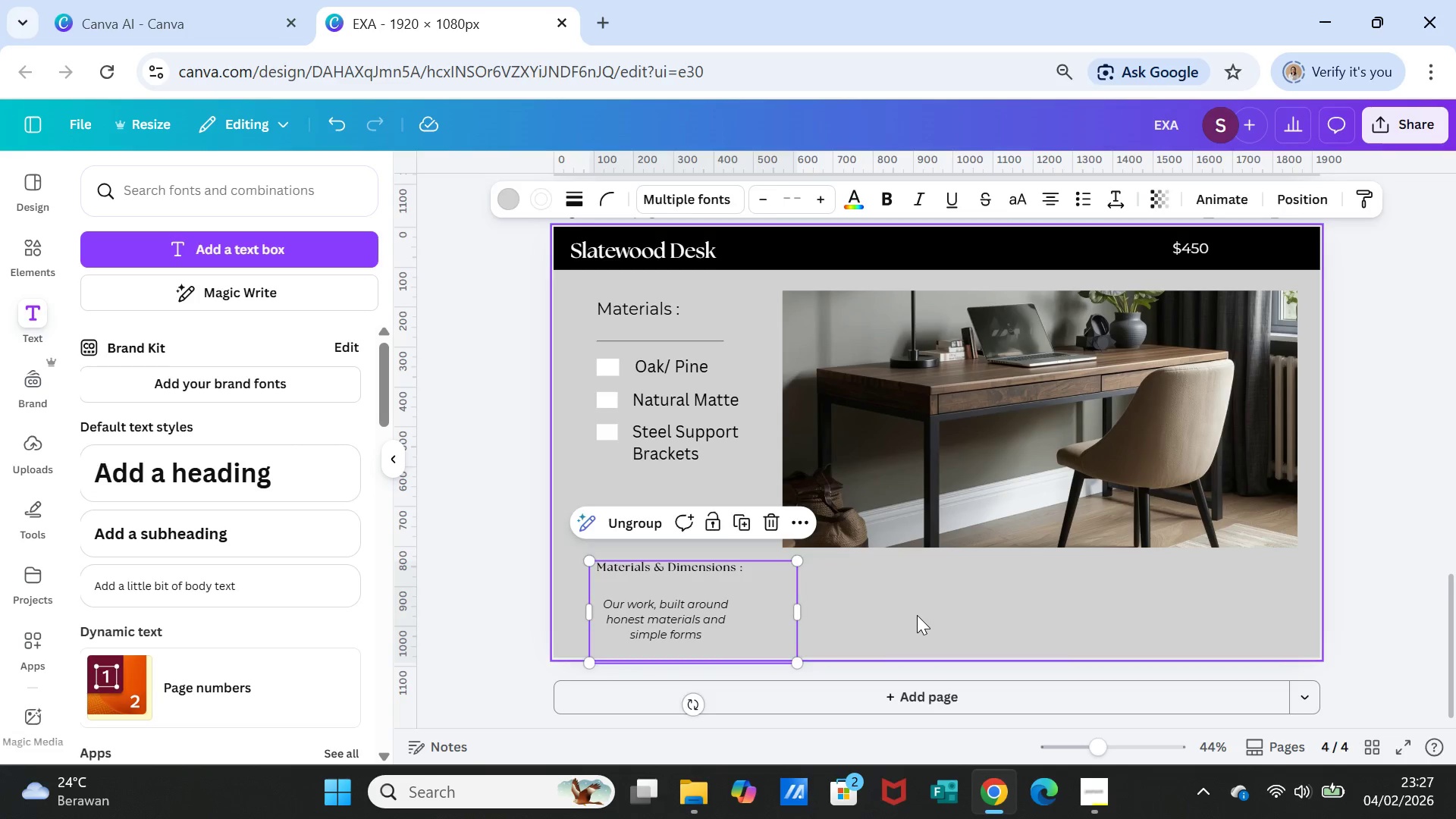 
left_click([917, 616])
 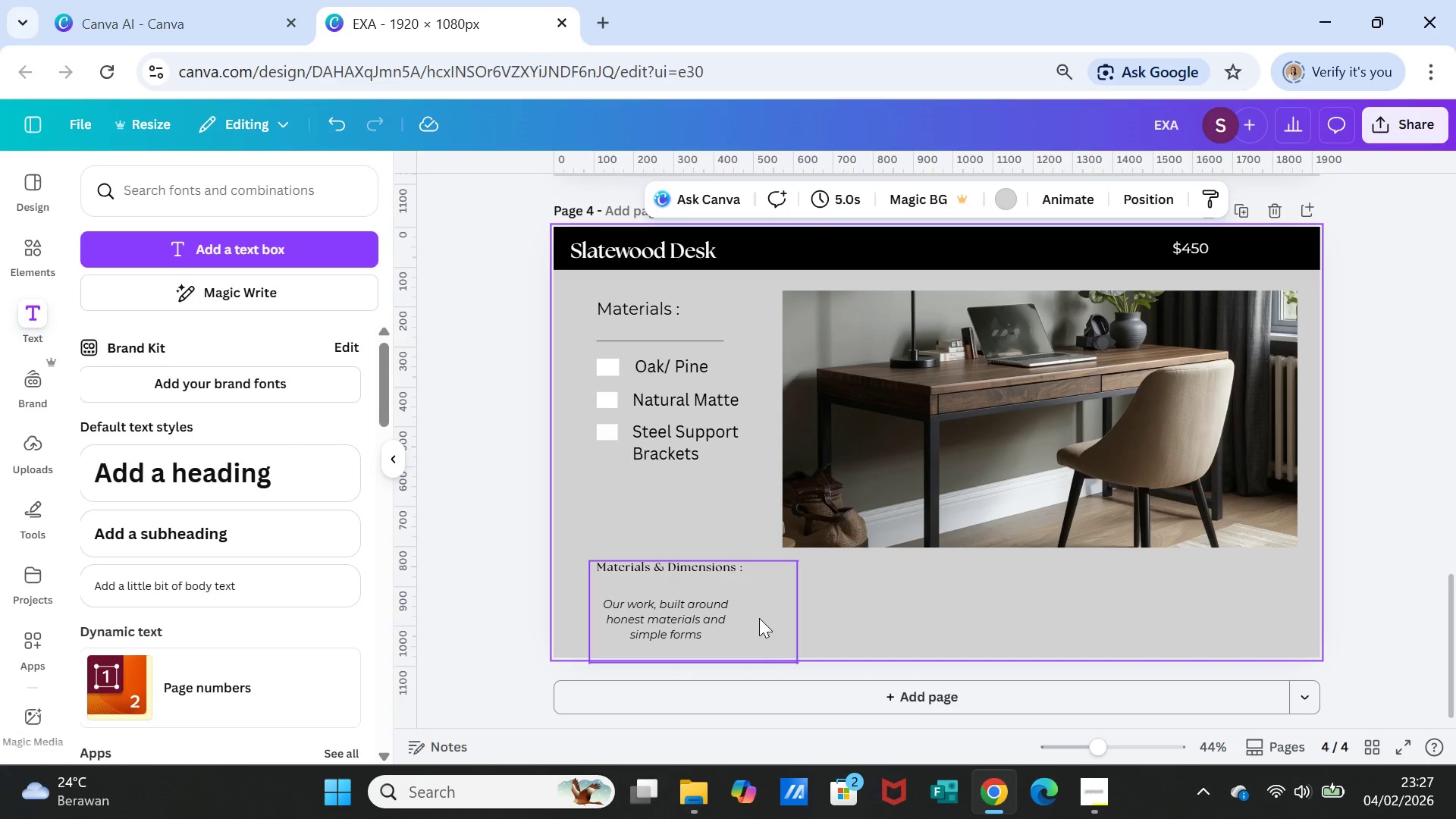 
left_click([759, 618])
 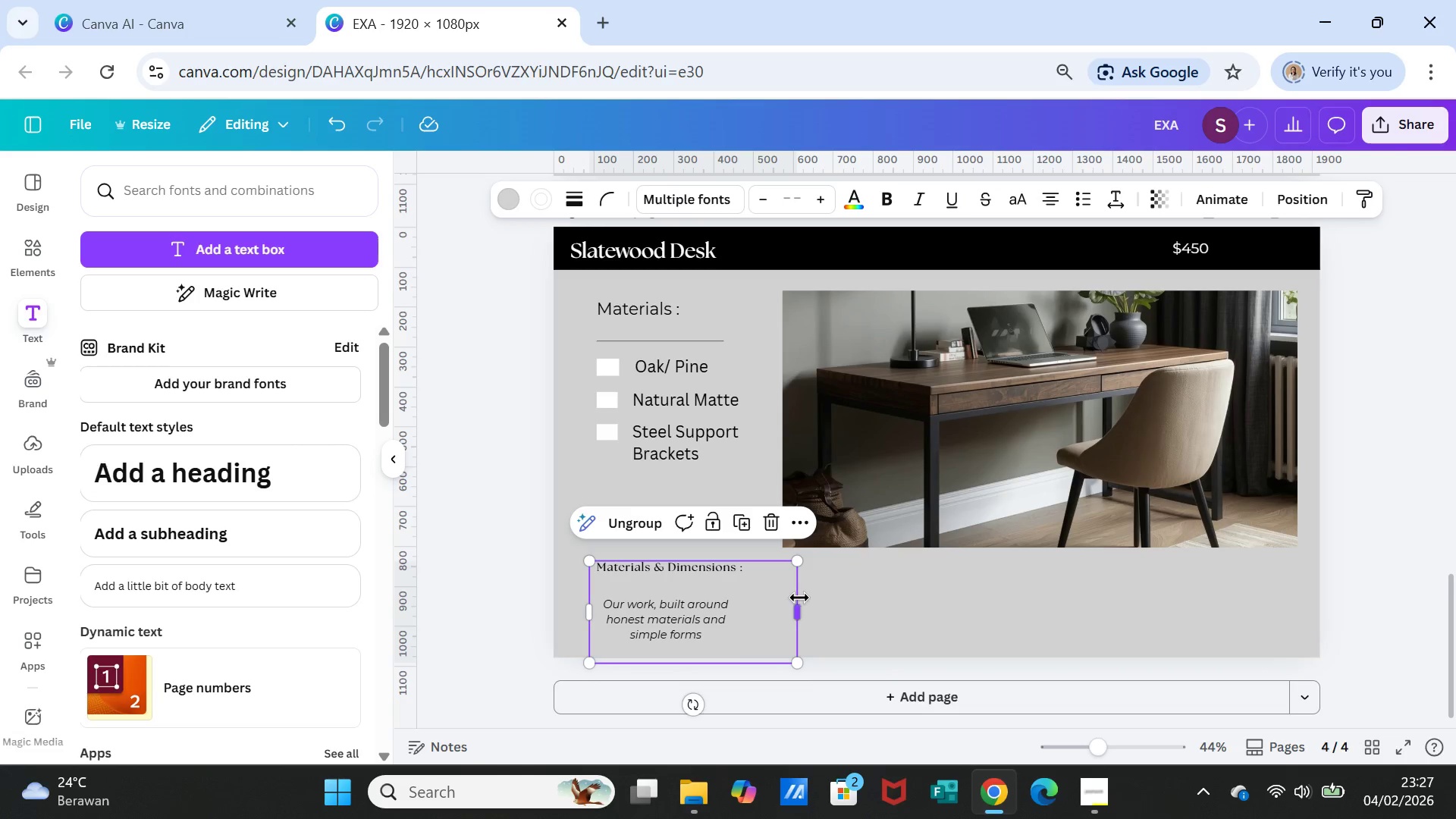 
left_click_drag(start_coordinate=[802, 609], to_coordinate=[880, 601])
 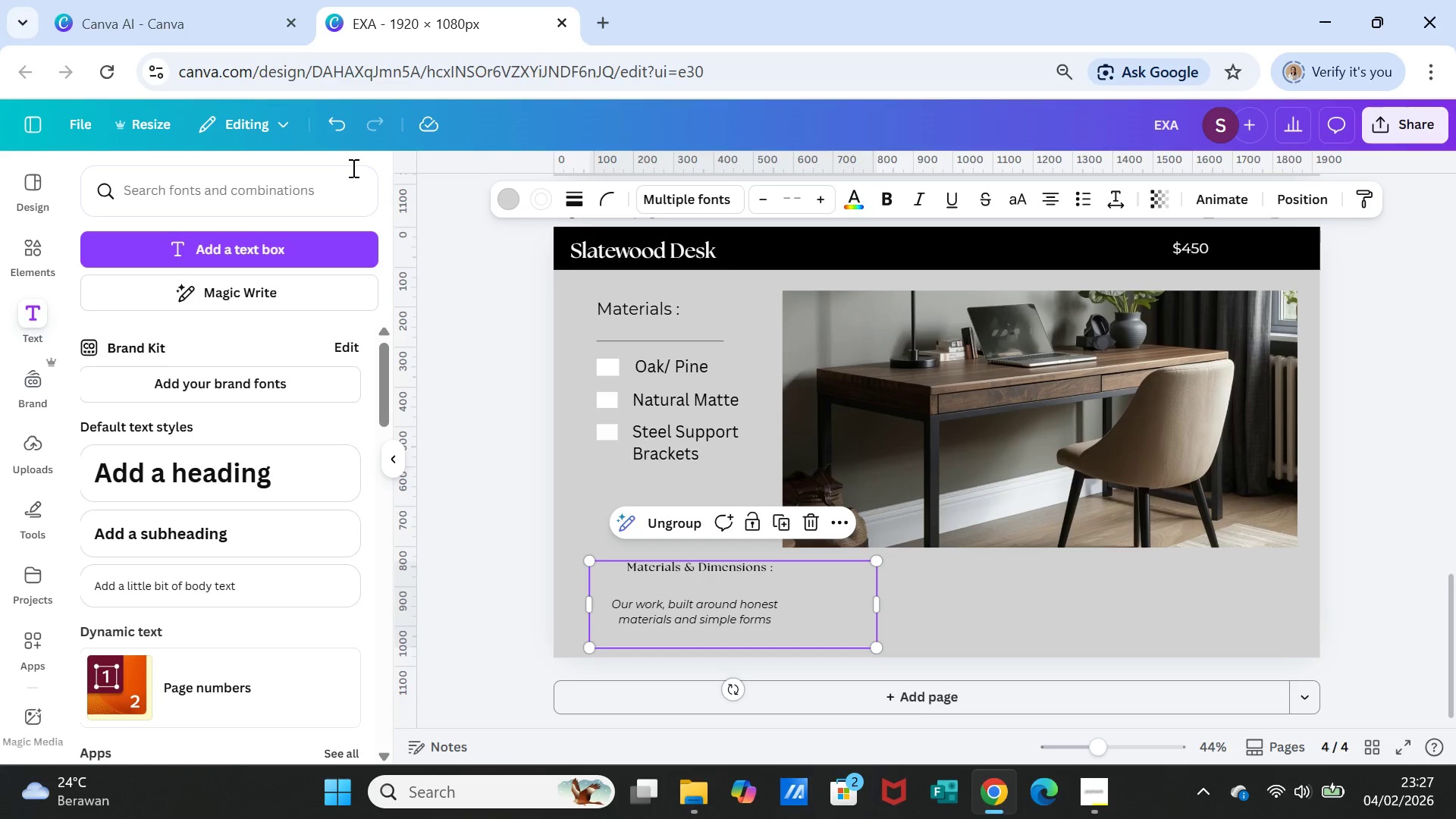 
double_click([341, 130])
 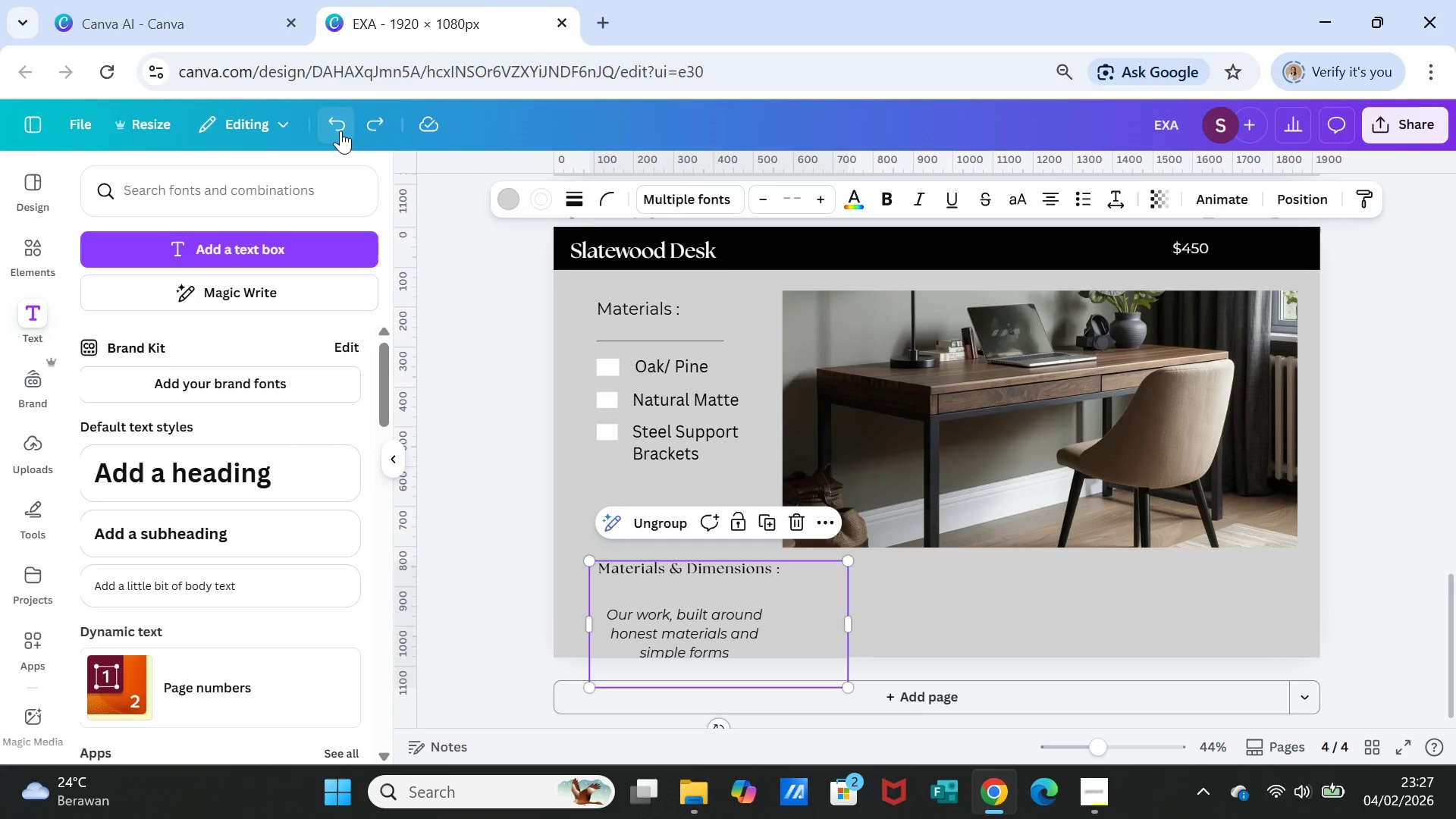 
triple_click([340, 130])
 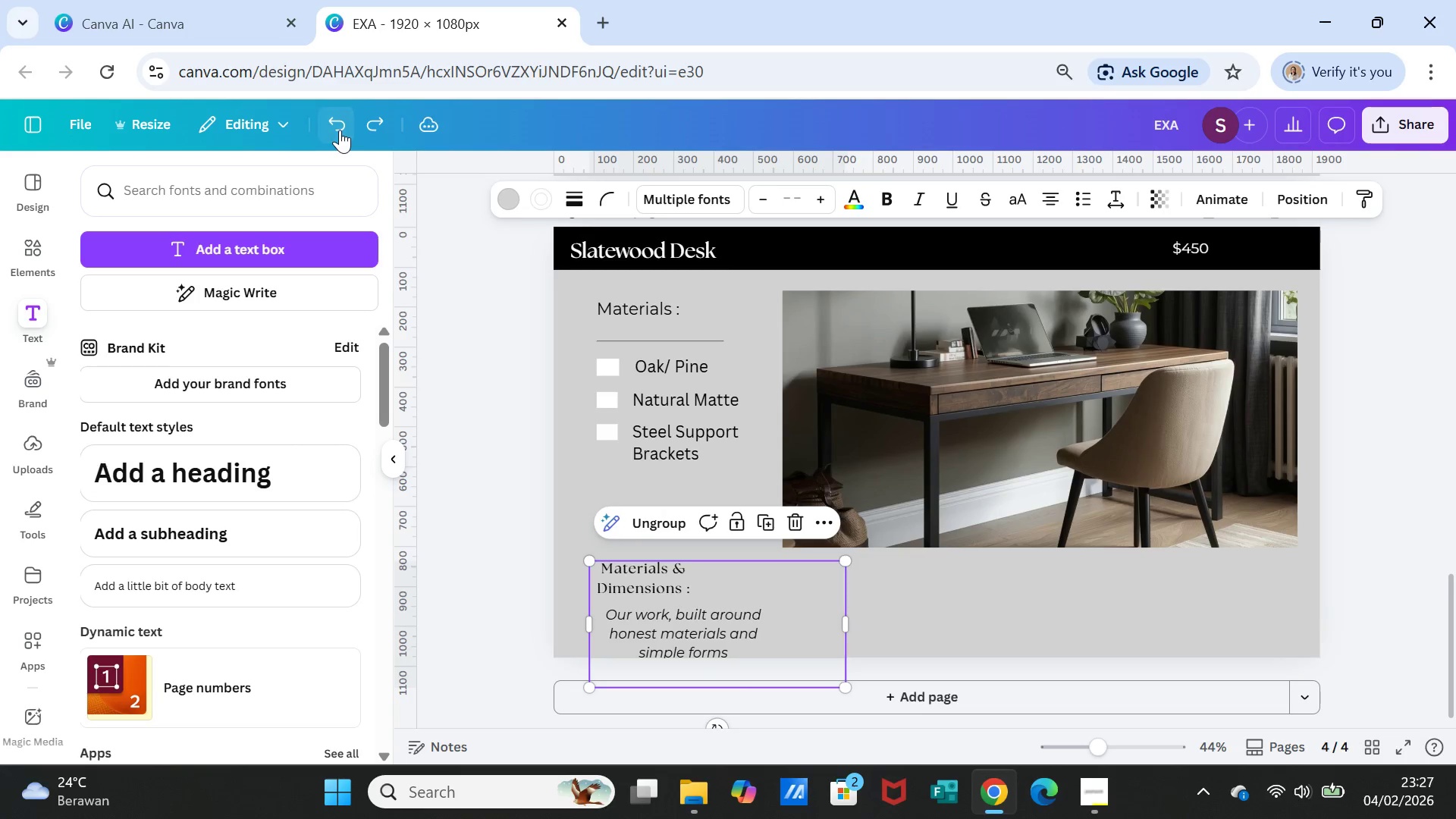 
double_click([340, 130])
 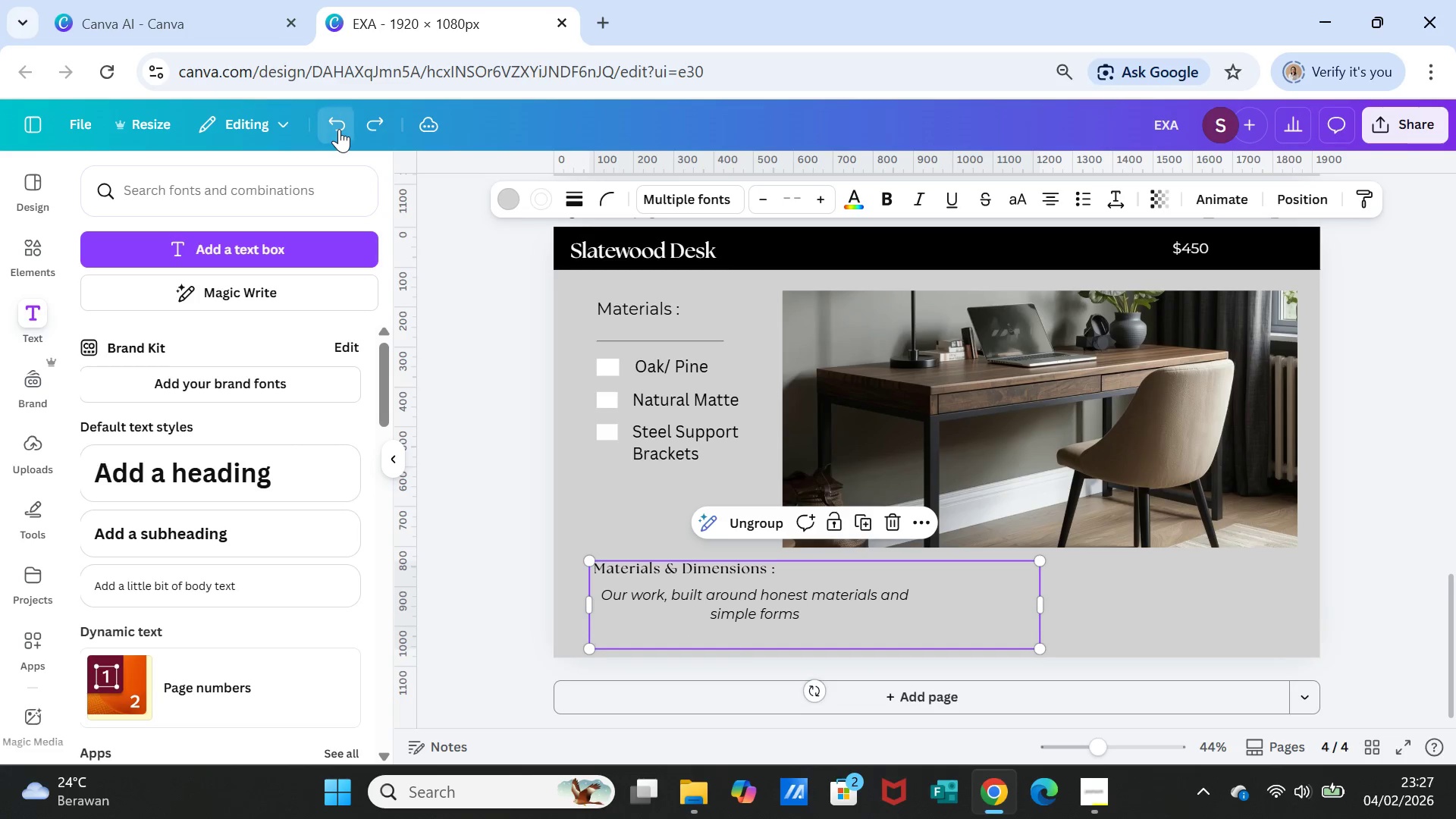 
triple_click([339, 129])
 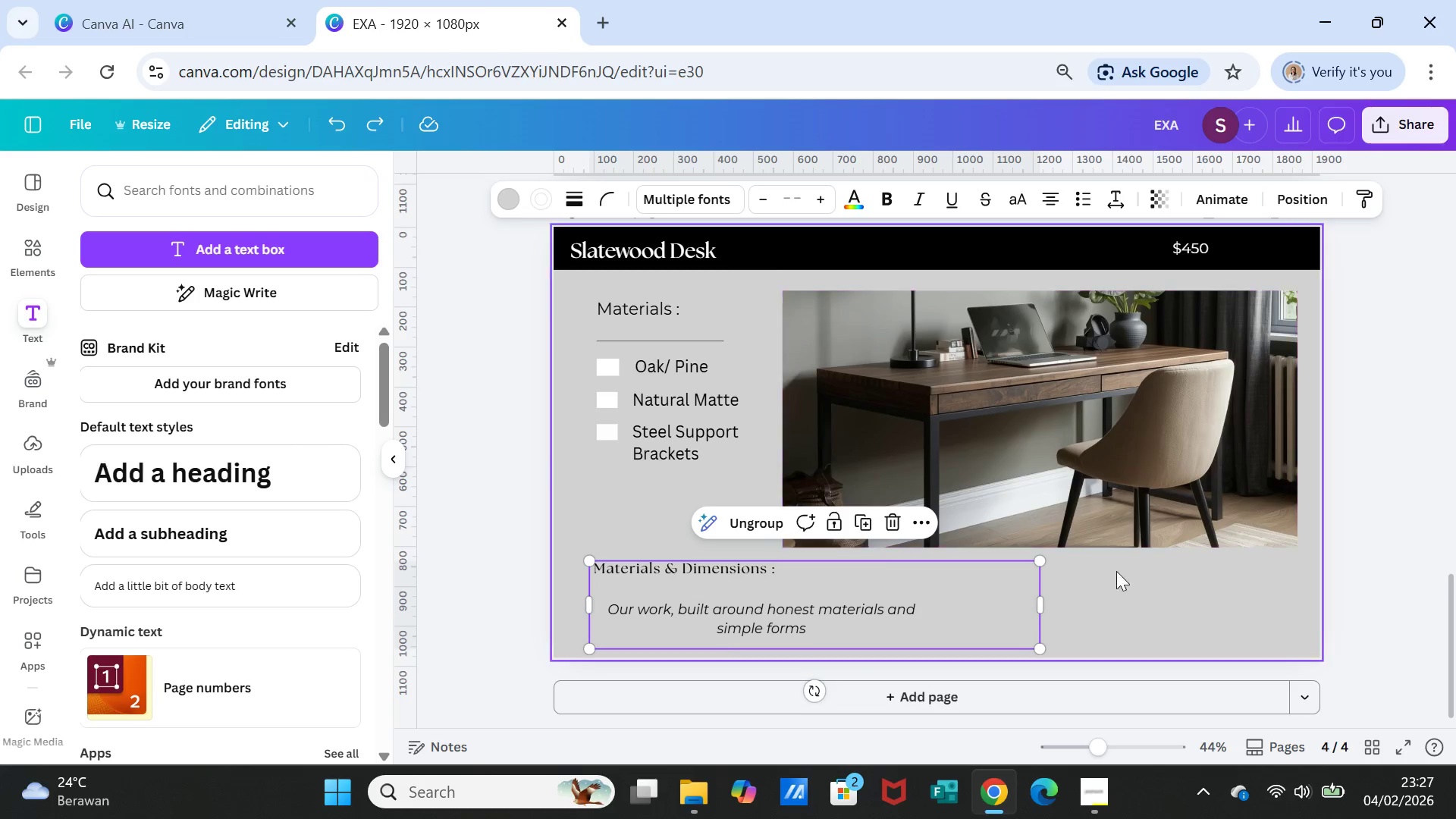 
left_click([1095, 607])
 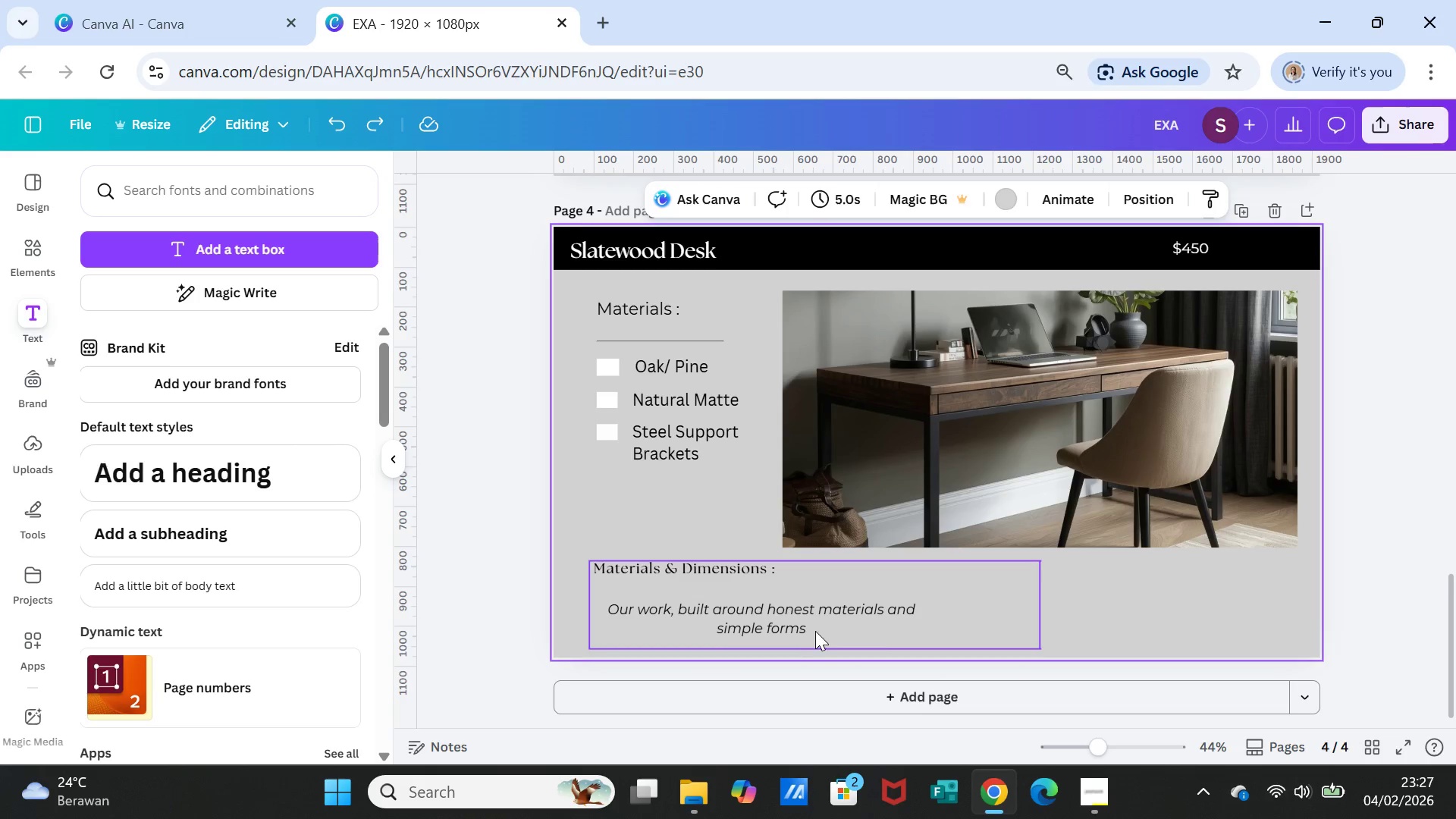 
left_click([806, 621])
 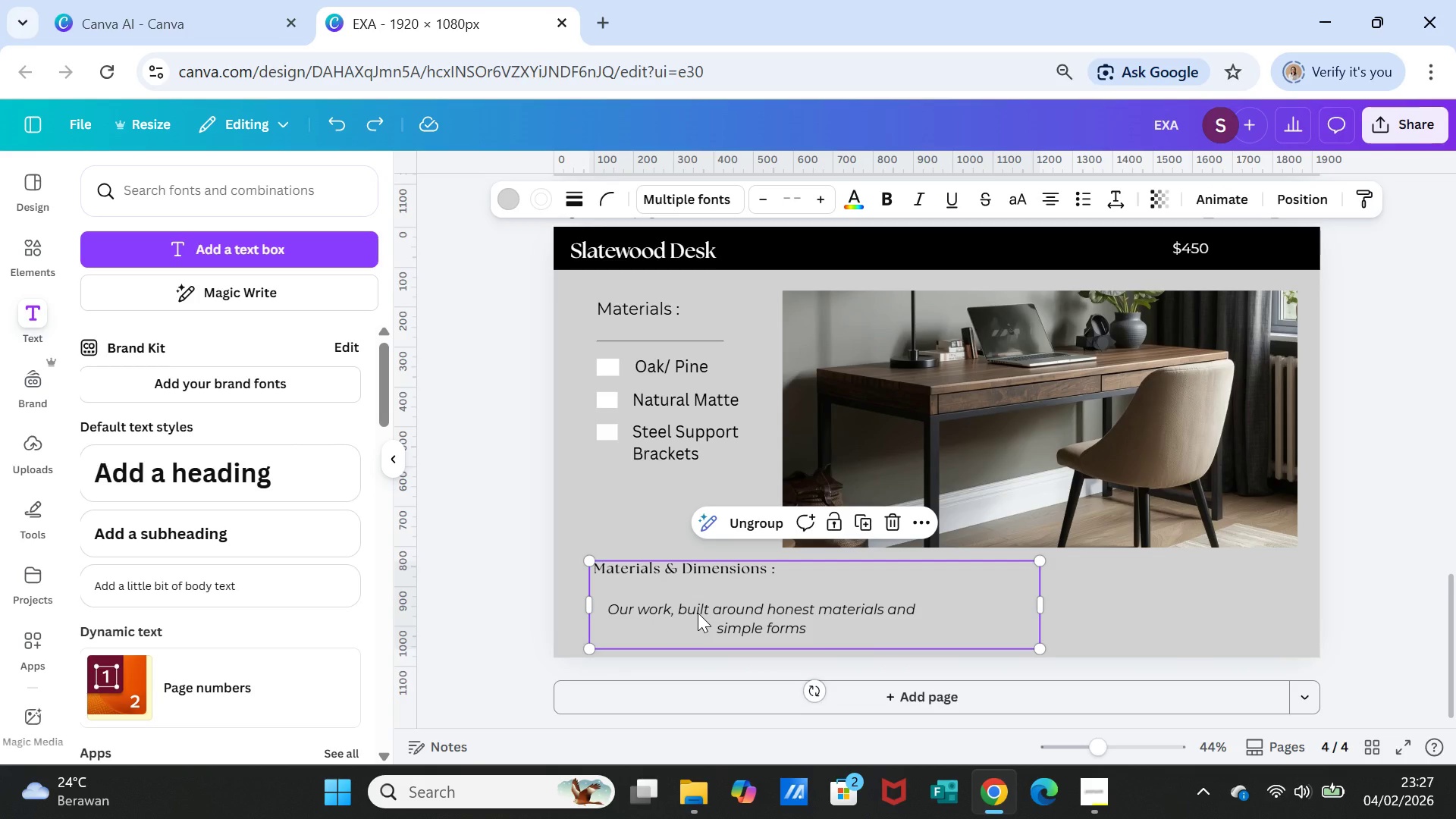 
double_click([698, 613])
 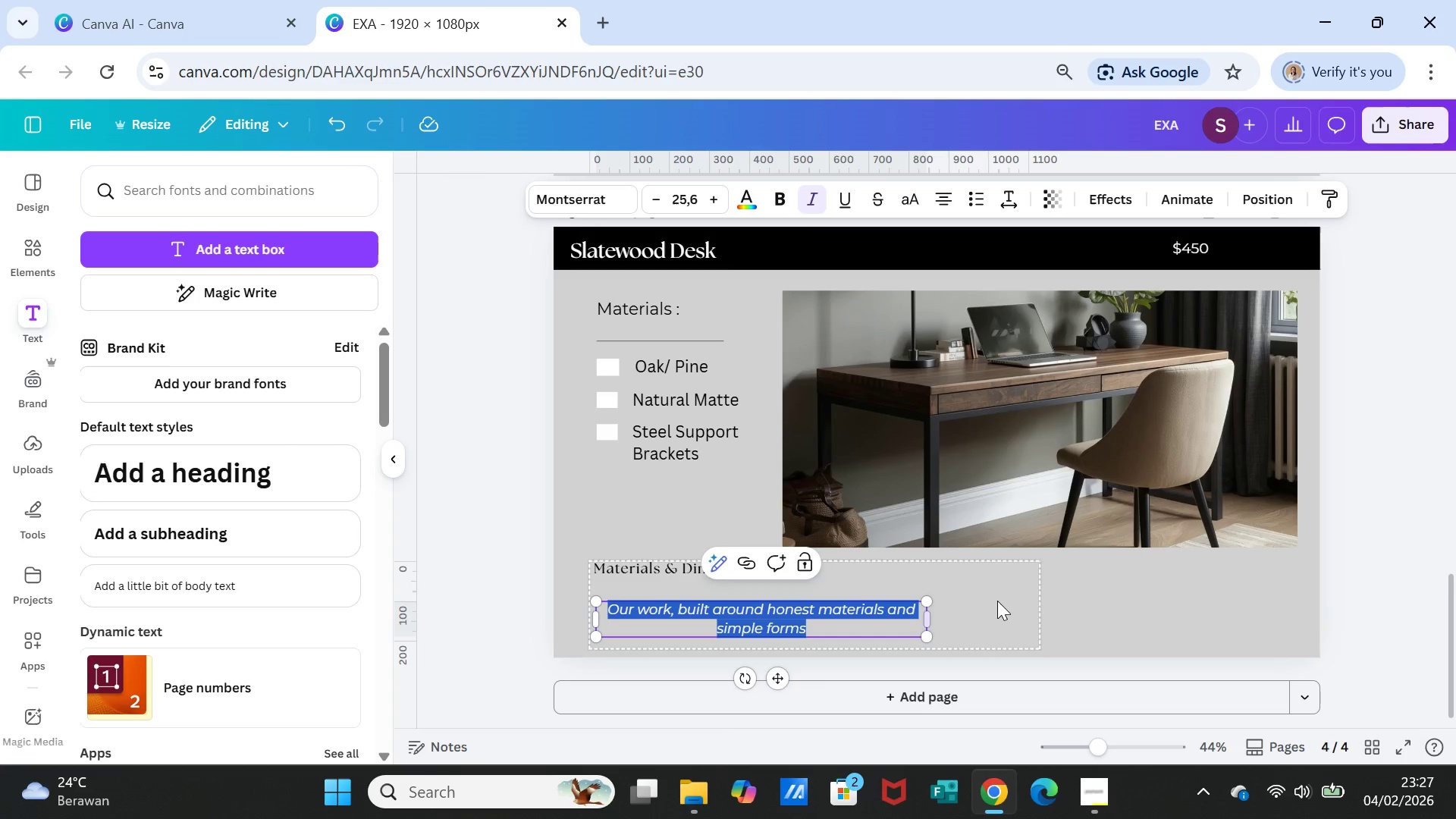 
left_click([1000, 601])
 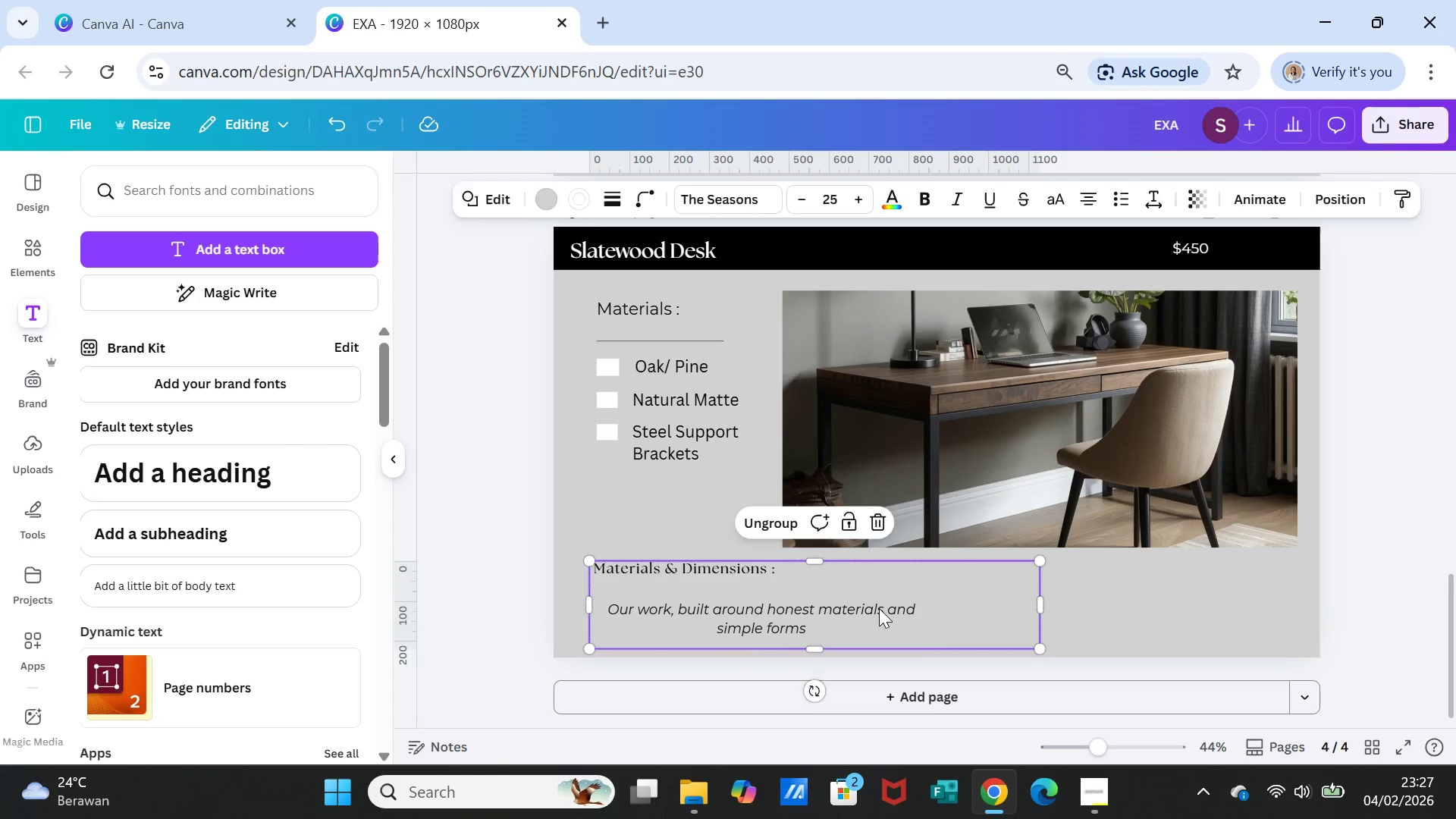 
left_click([879, 608])
 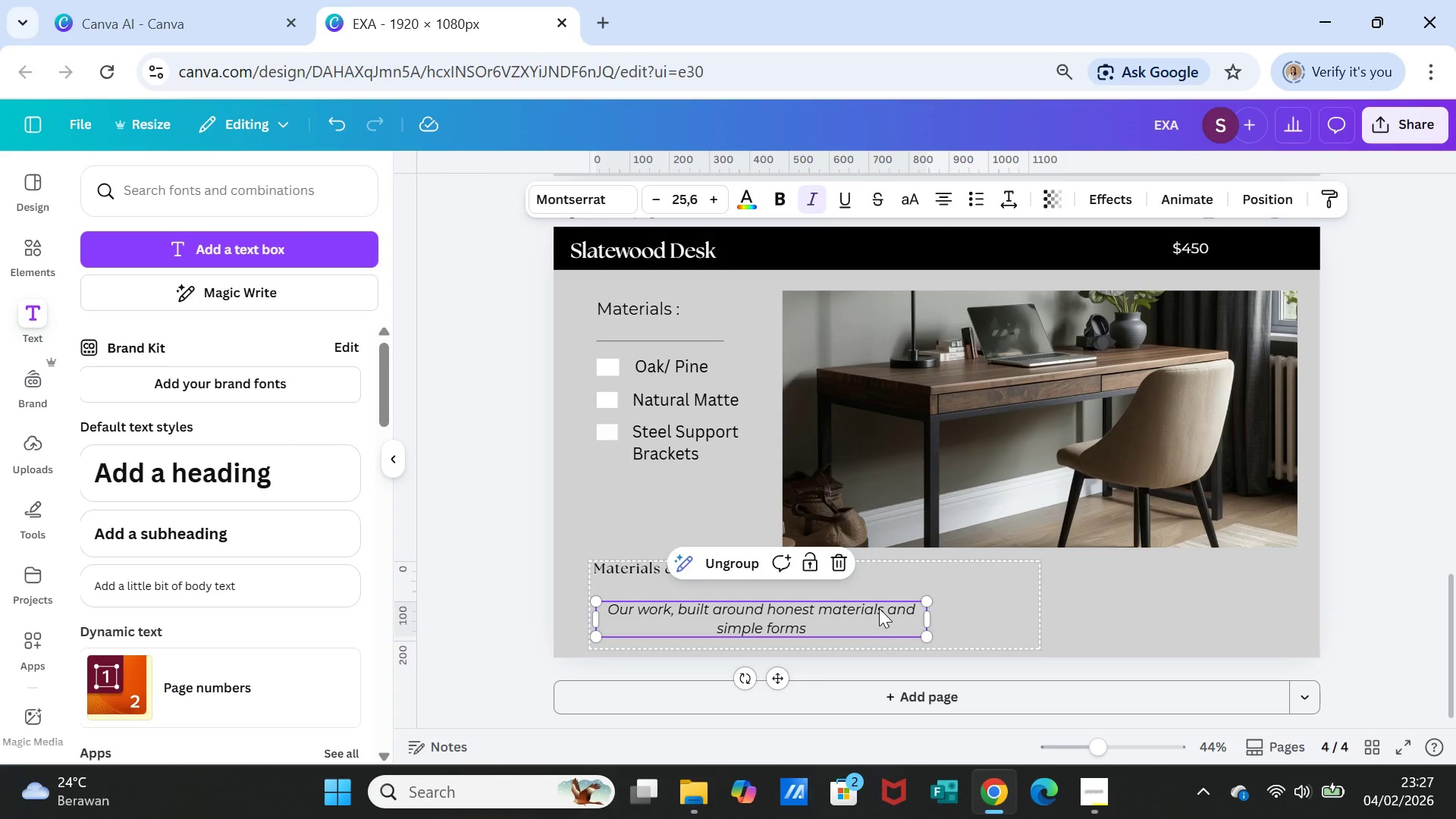 
left_click_drag(start_coordinate=[879, 608], to_coordinate=[871, 598])
 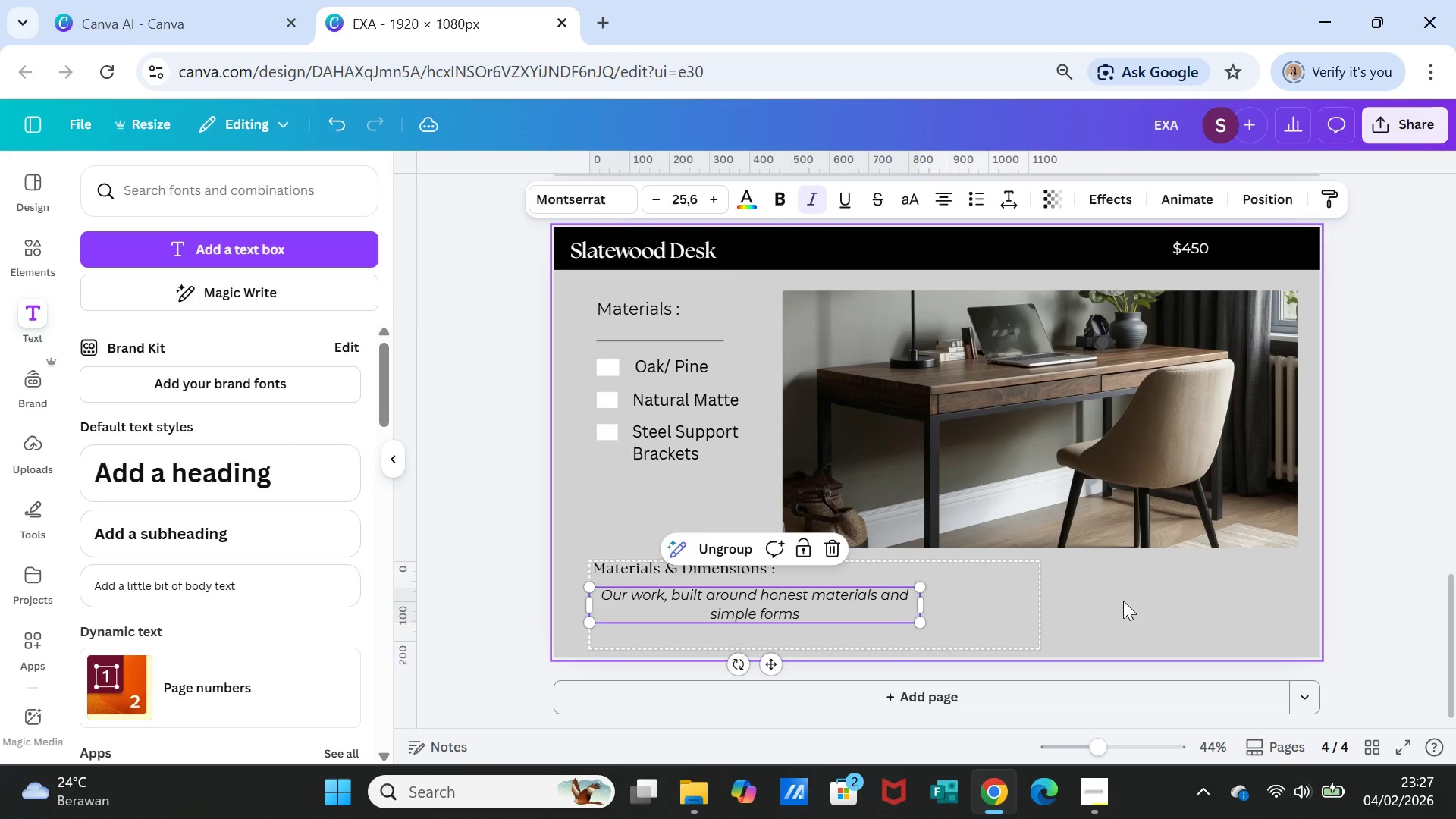 
left_click([1123, 601])
 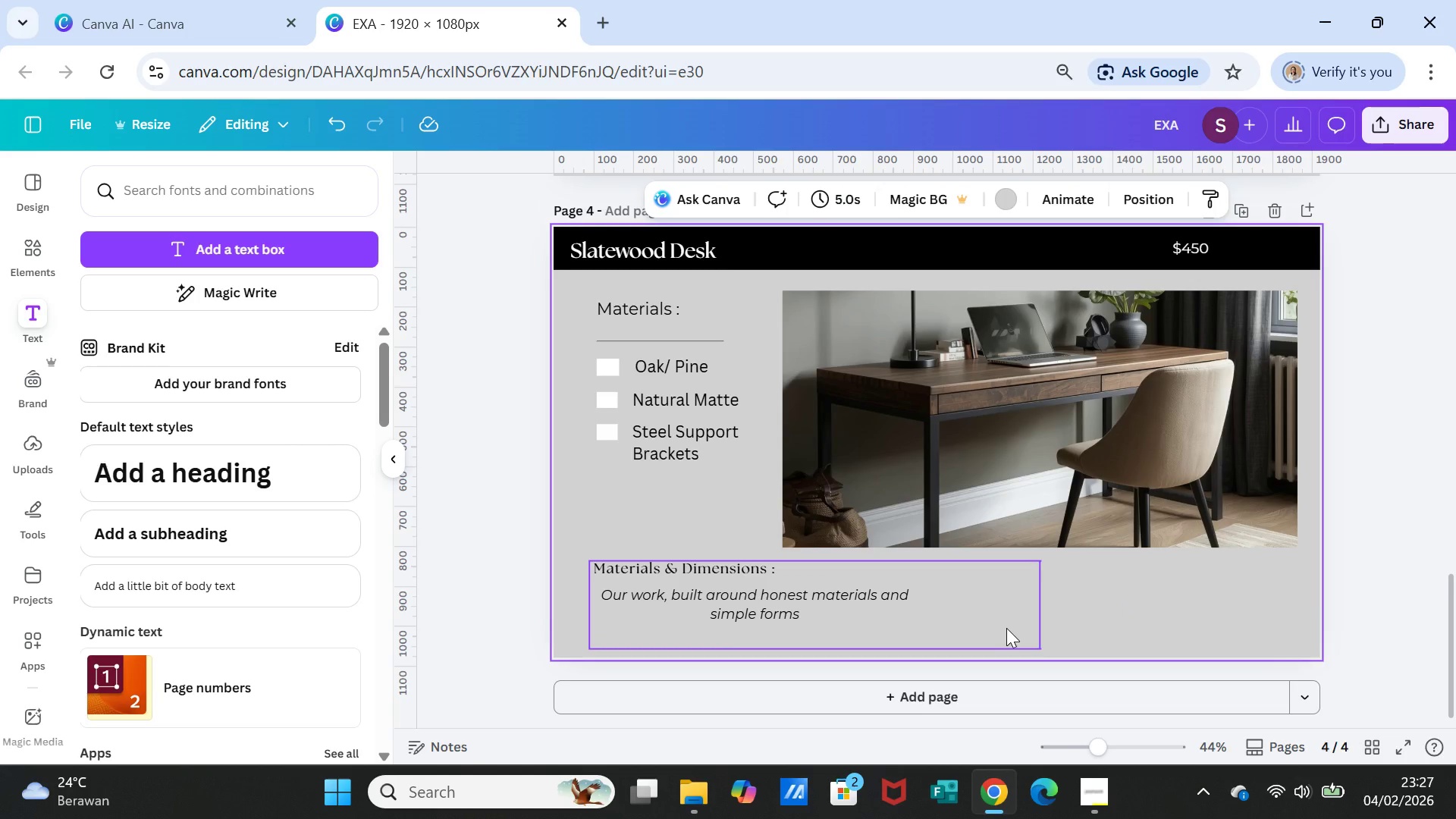 
left_click([1006, 628])
 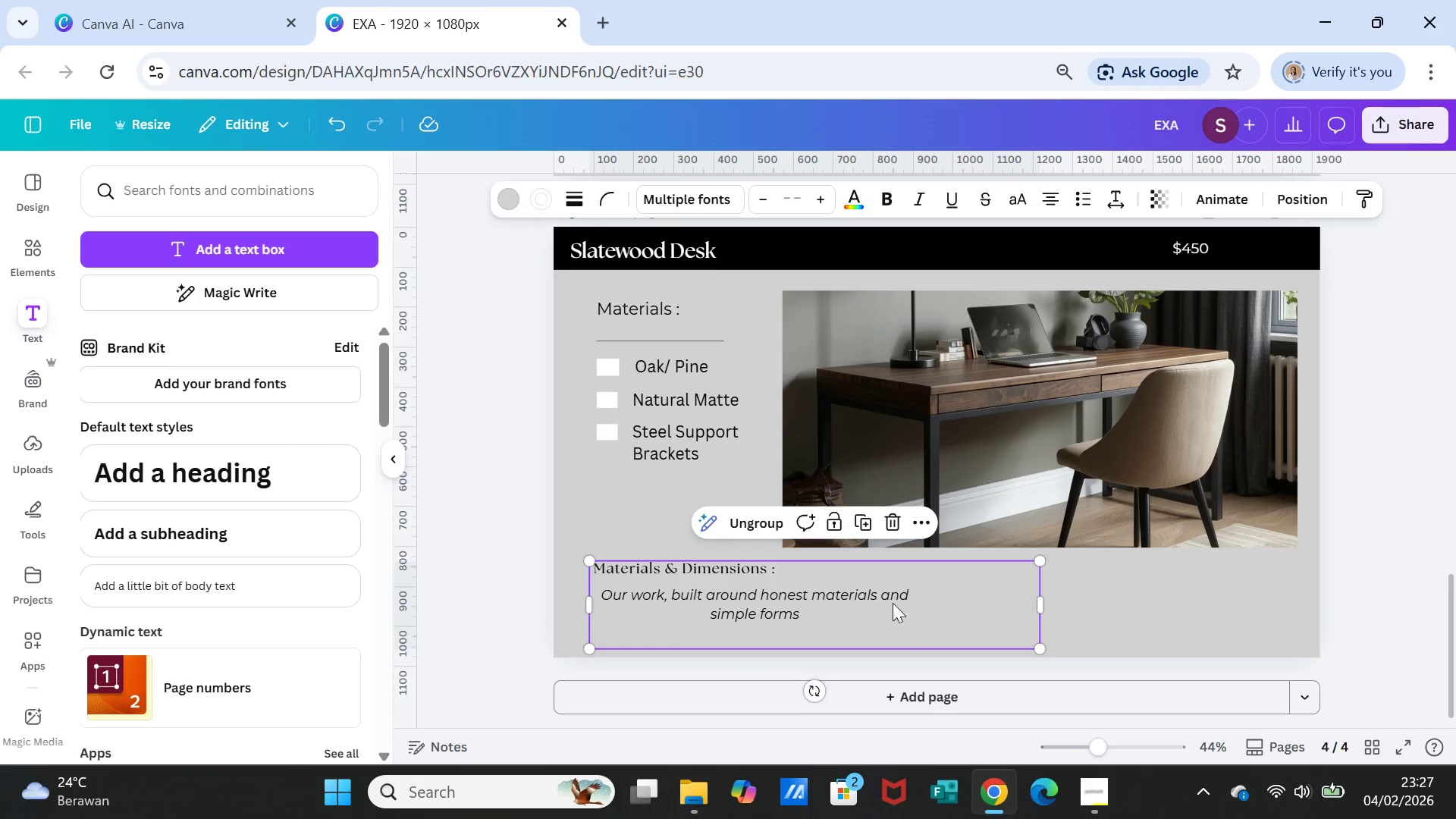 
left_click([879, 597])
 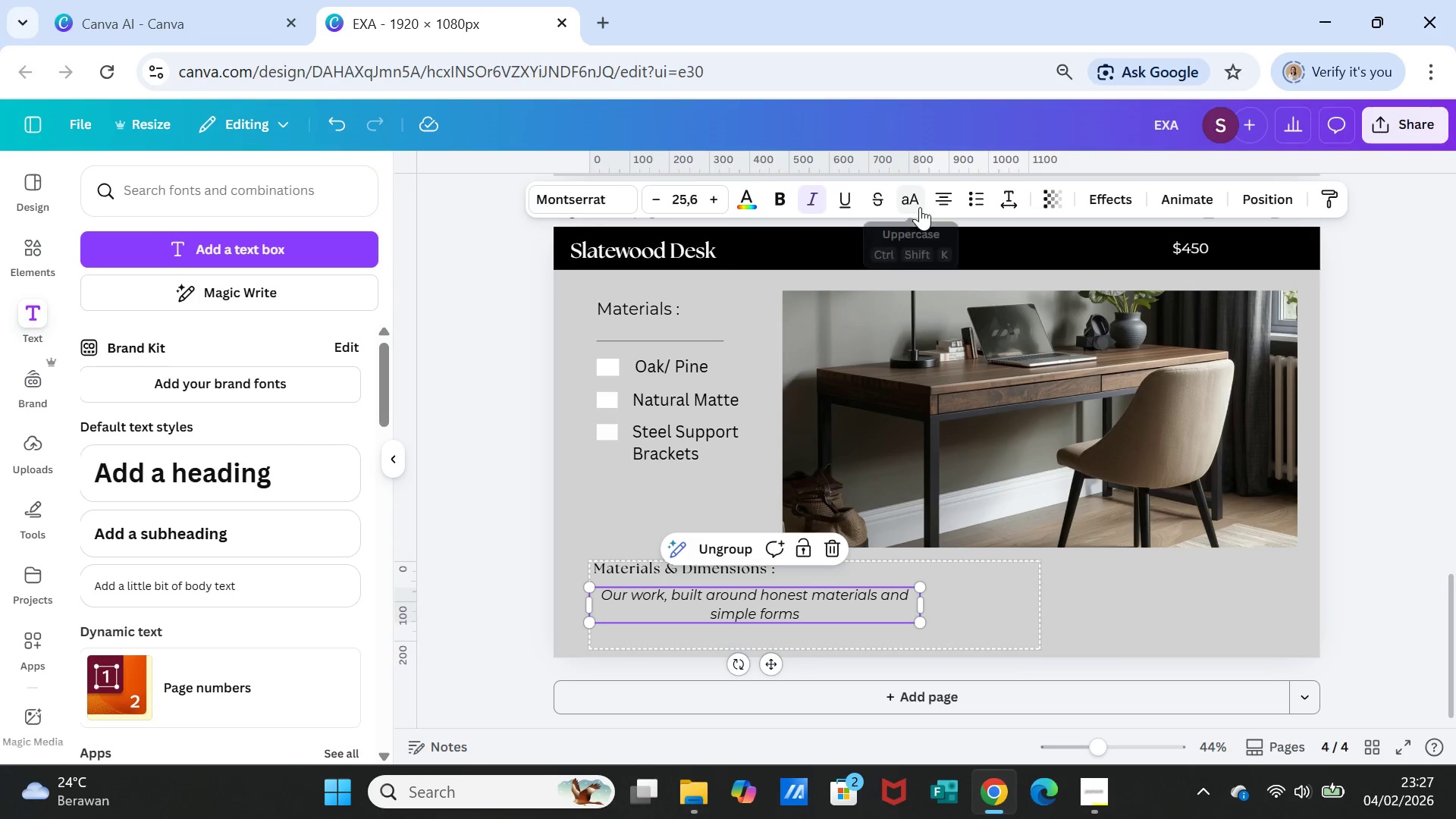 
left_click([937, 199])
 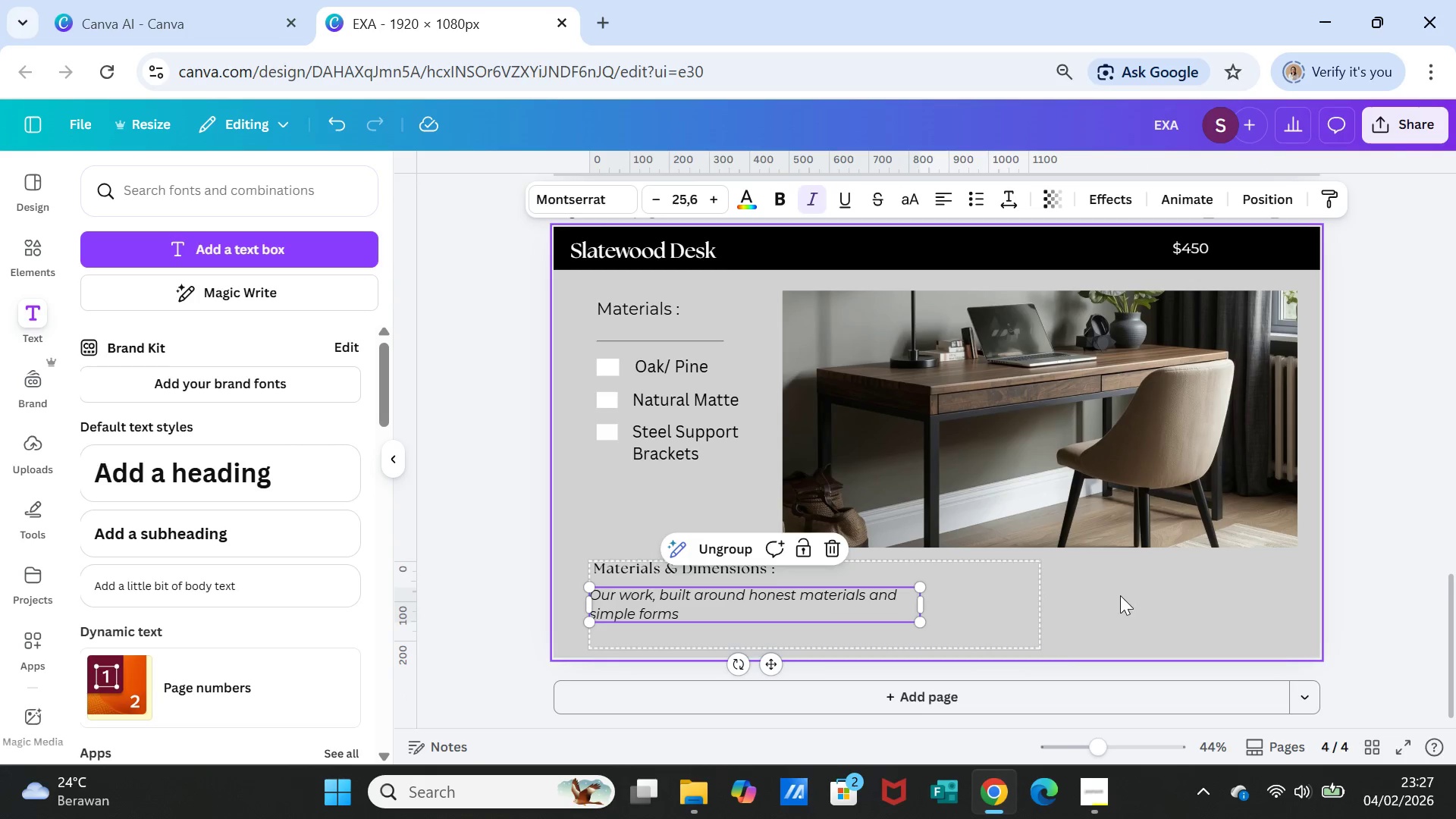 
left_click([1119, 601])
 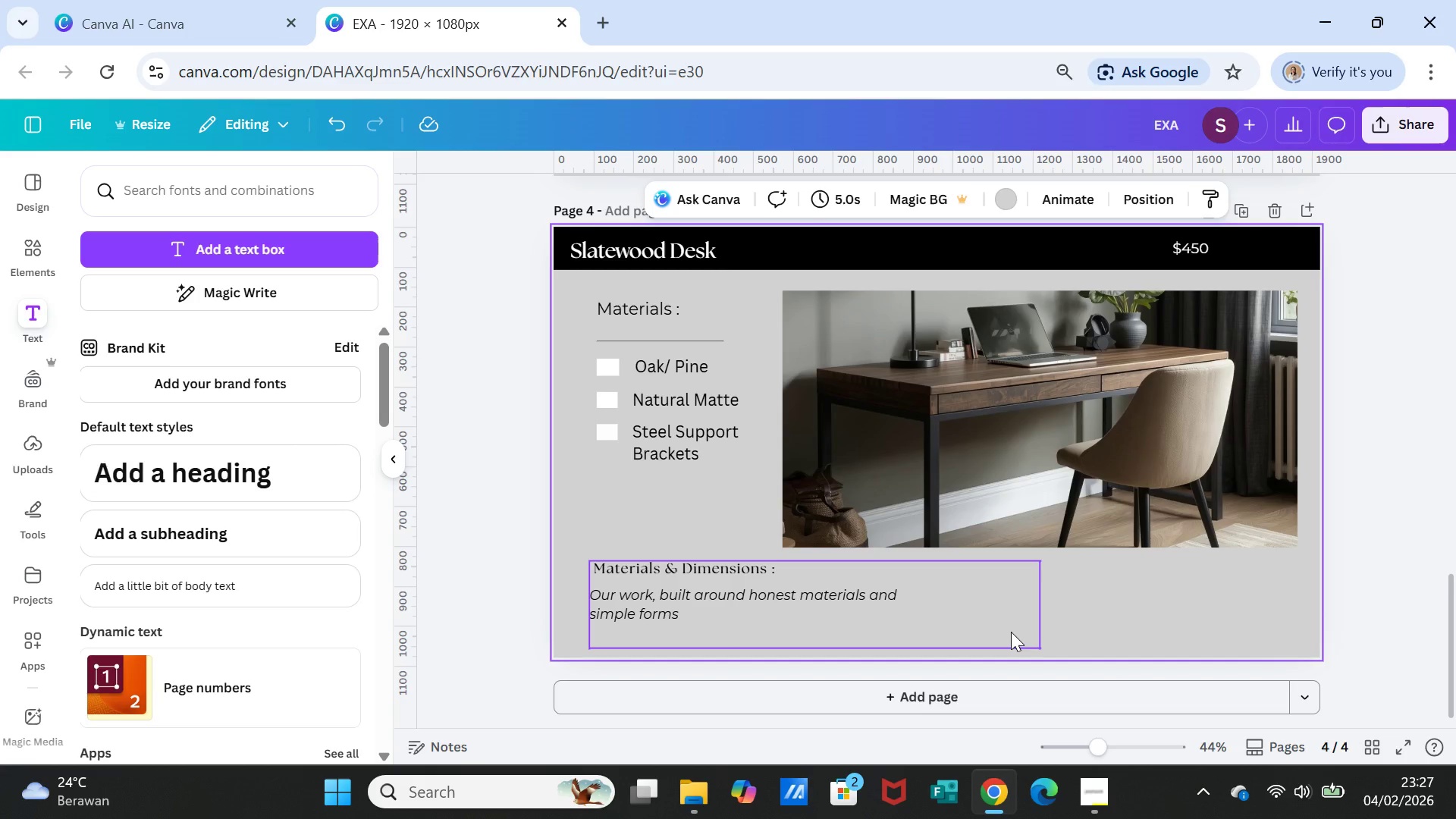 
left_click([1011, 632])
 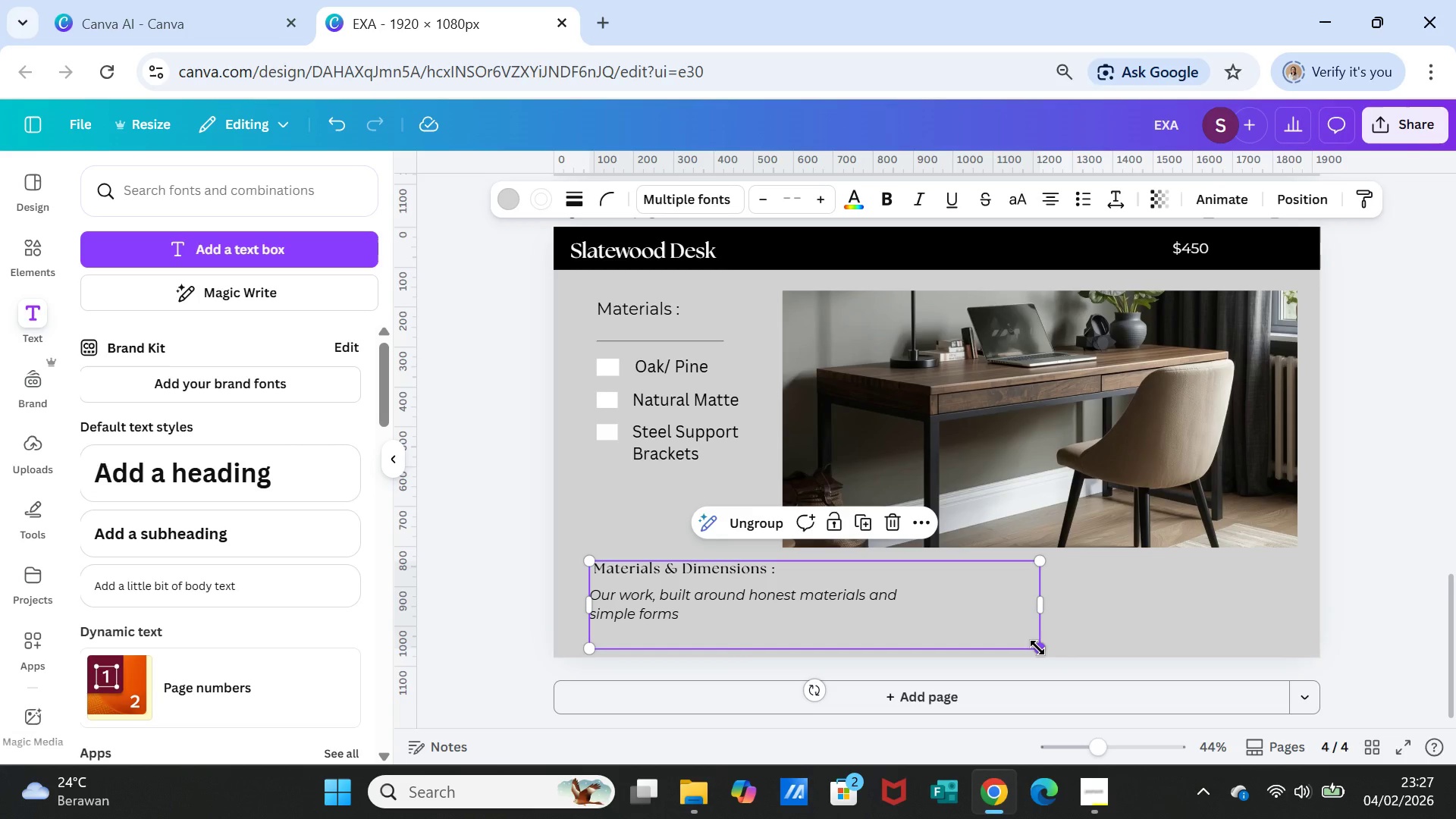 
left_click_drag(start_coordinate=[1037, 648], to_coordinate=[1031, 616])
 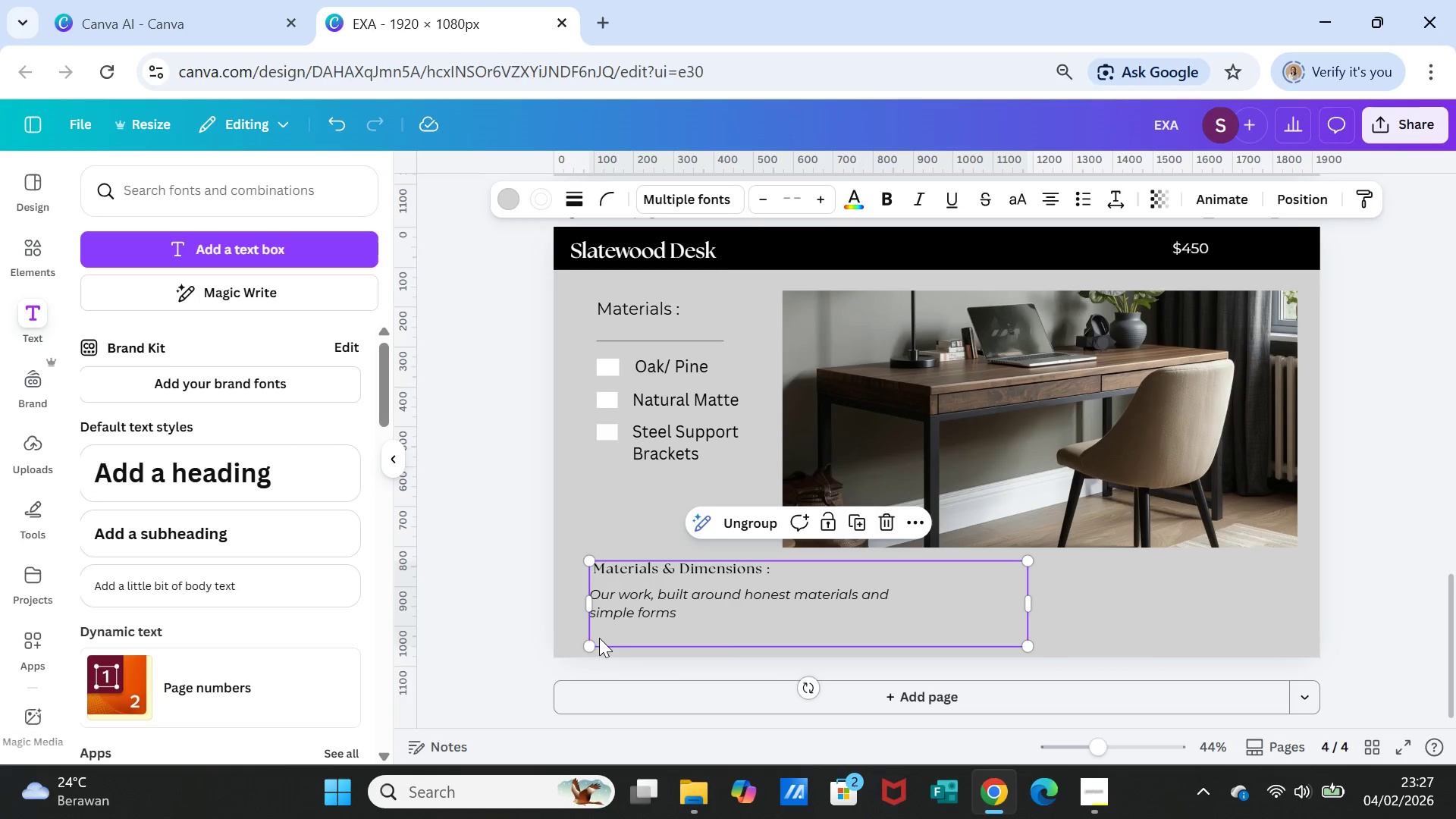 
left_click_drag(start_coordinate=[589, 641], to_coordinate=[617, 629])
 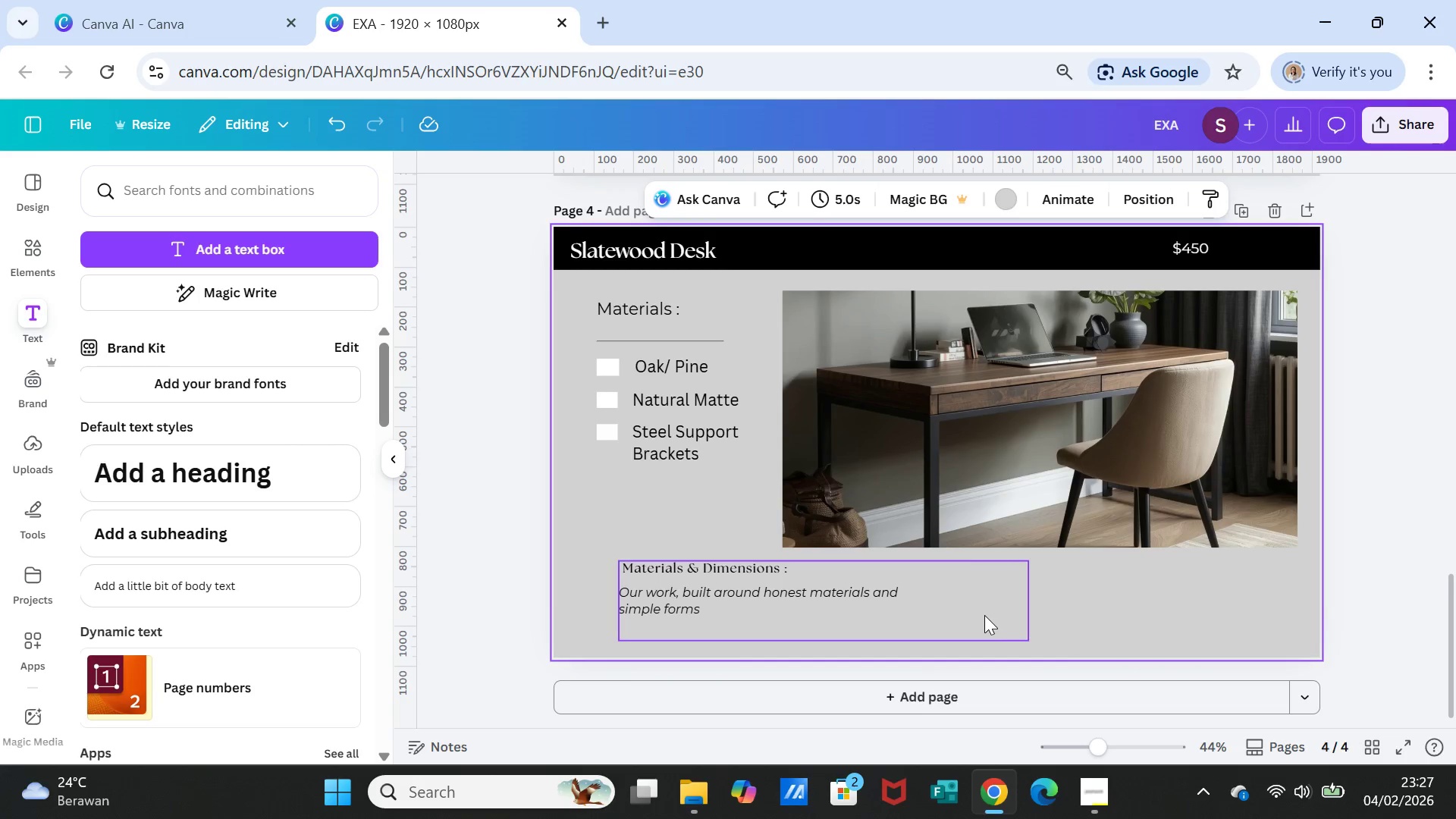 
left_click_drag(start_coordinate=[984, 615], to_coordinate=[958, 613])
 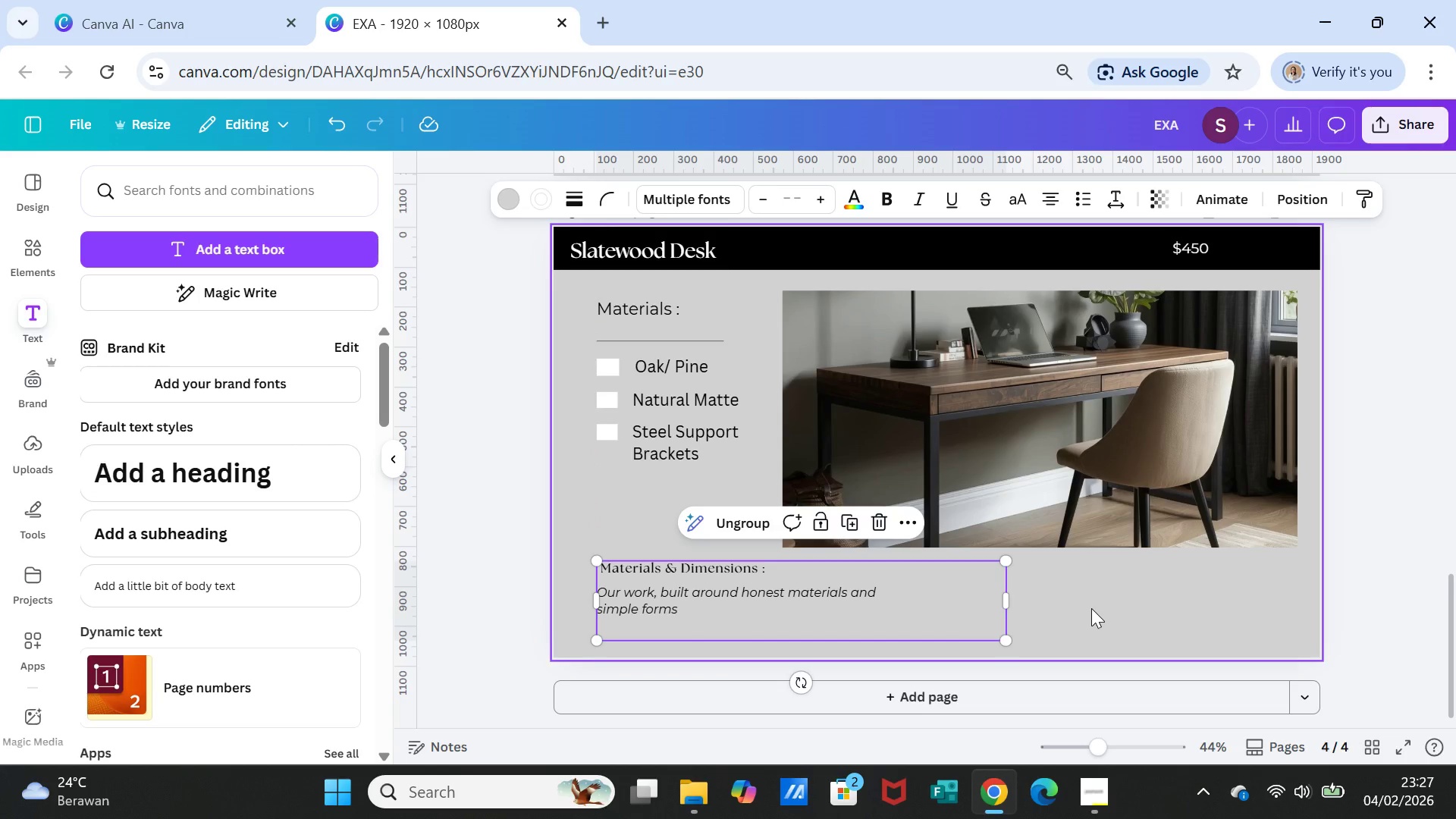 
left_click([1091, 608])
 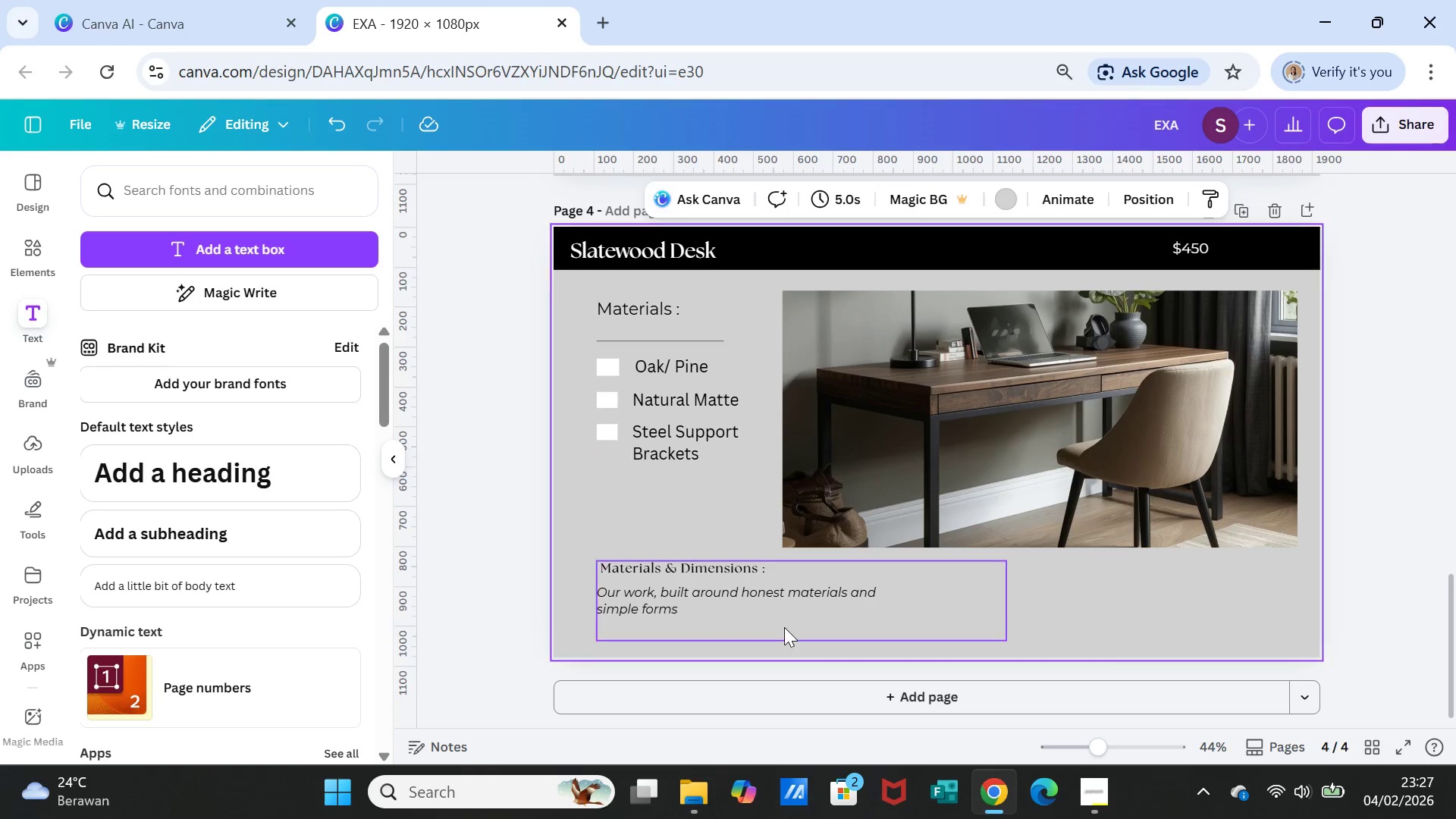 
left_click([775, 611])
 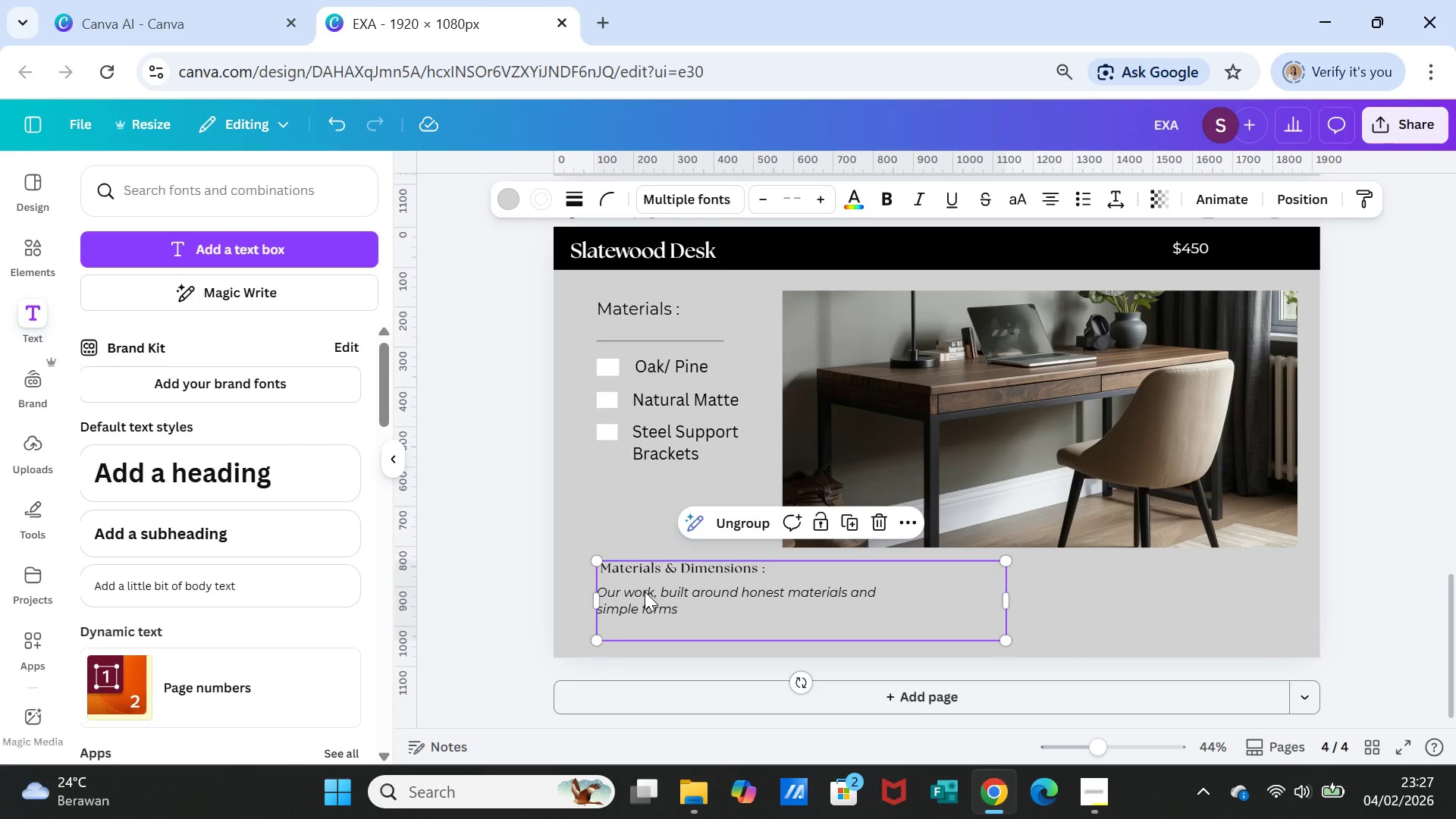 
left_click([645, 592])
 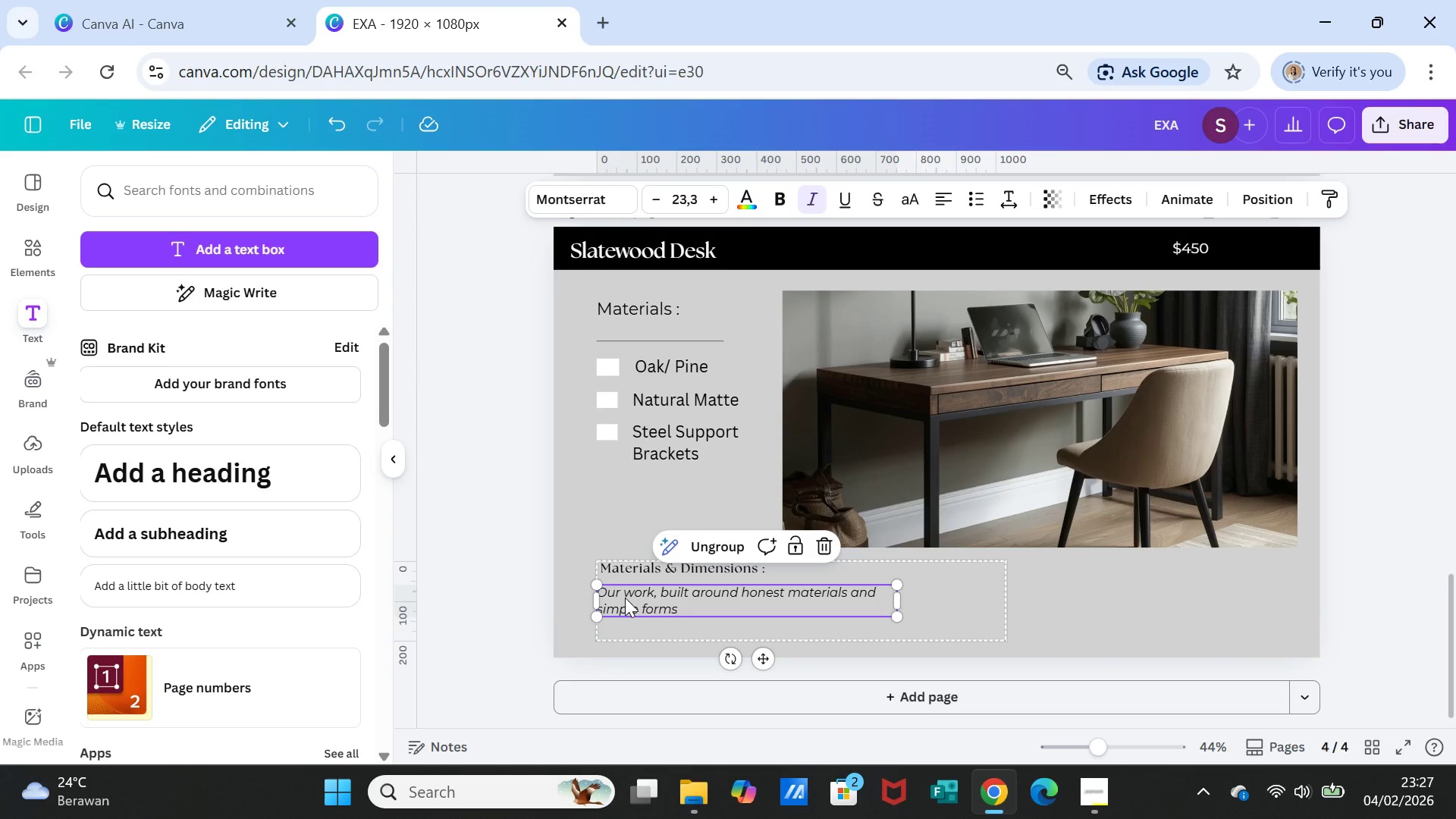 
left_click_drag(start_coordinate=[626, 598], to_coordinate=[632, 598])
 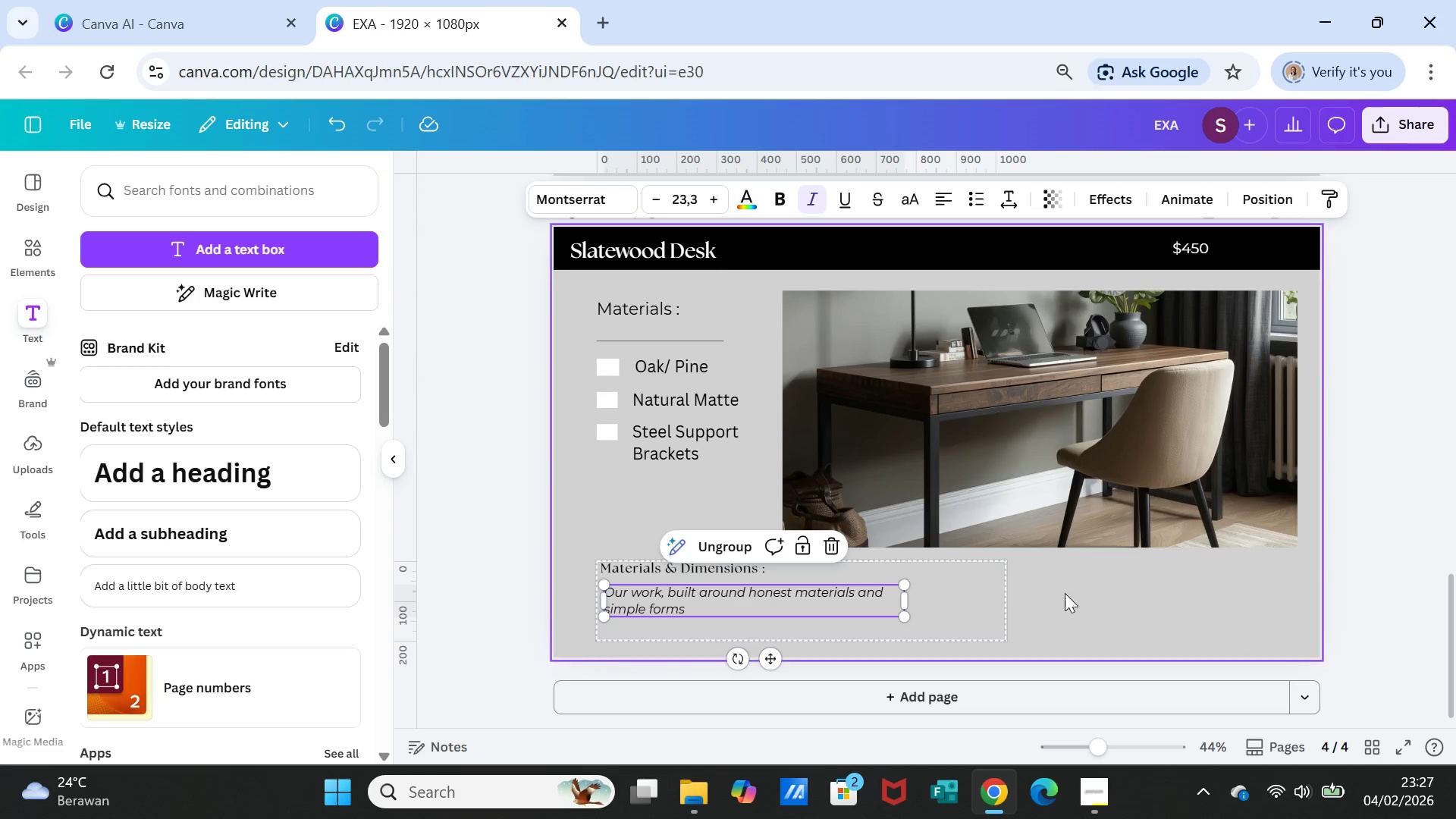 
left_click([1066, 593])
 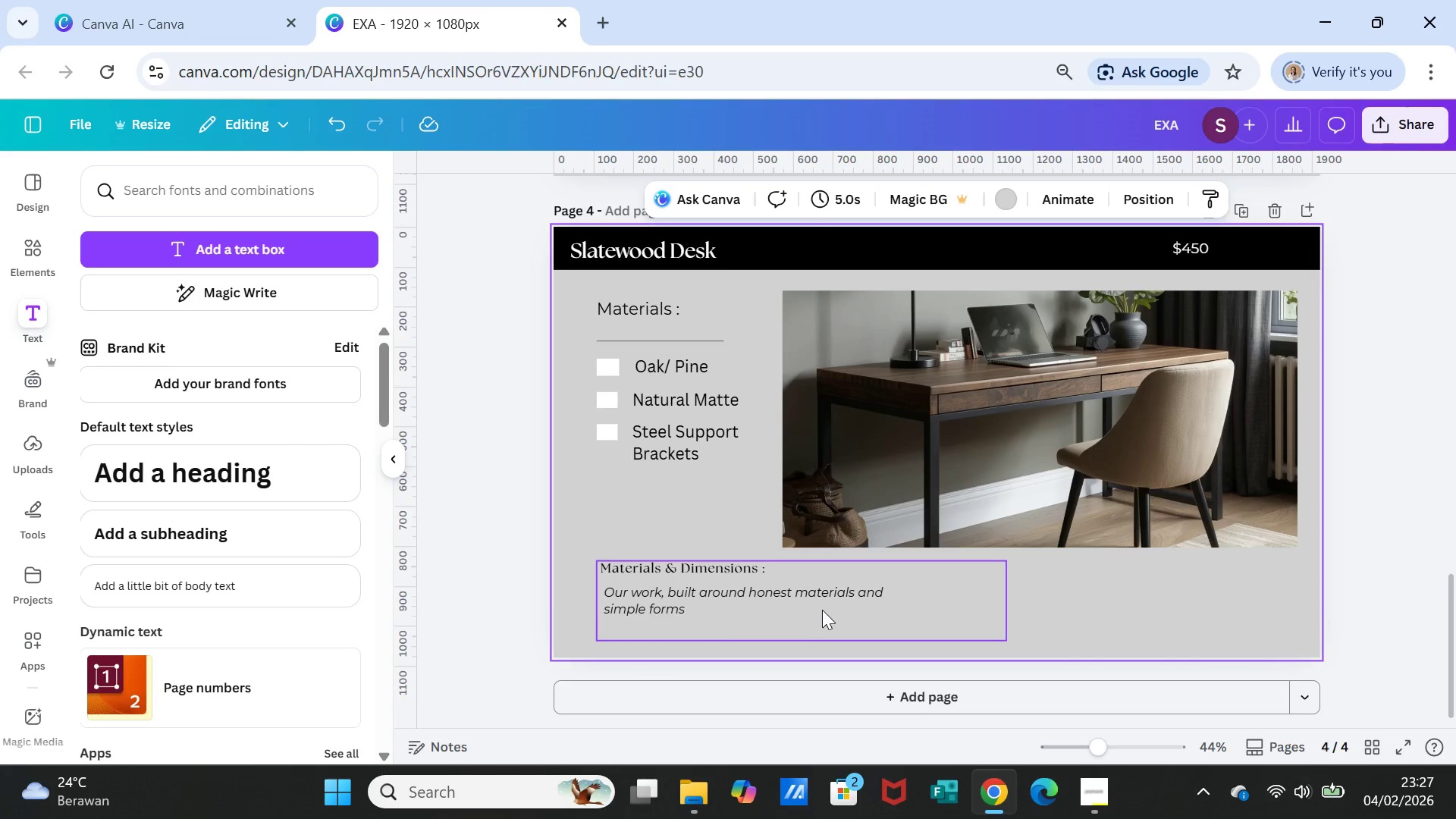 
left_click([814, 601])
 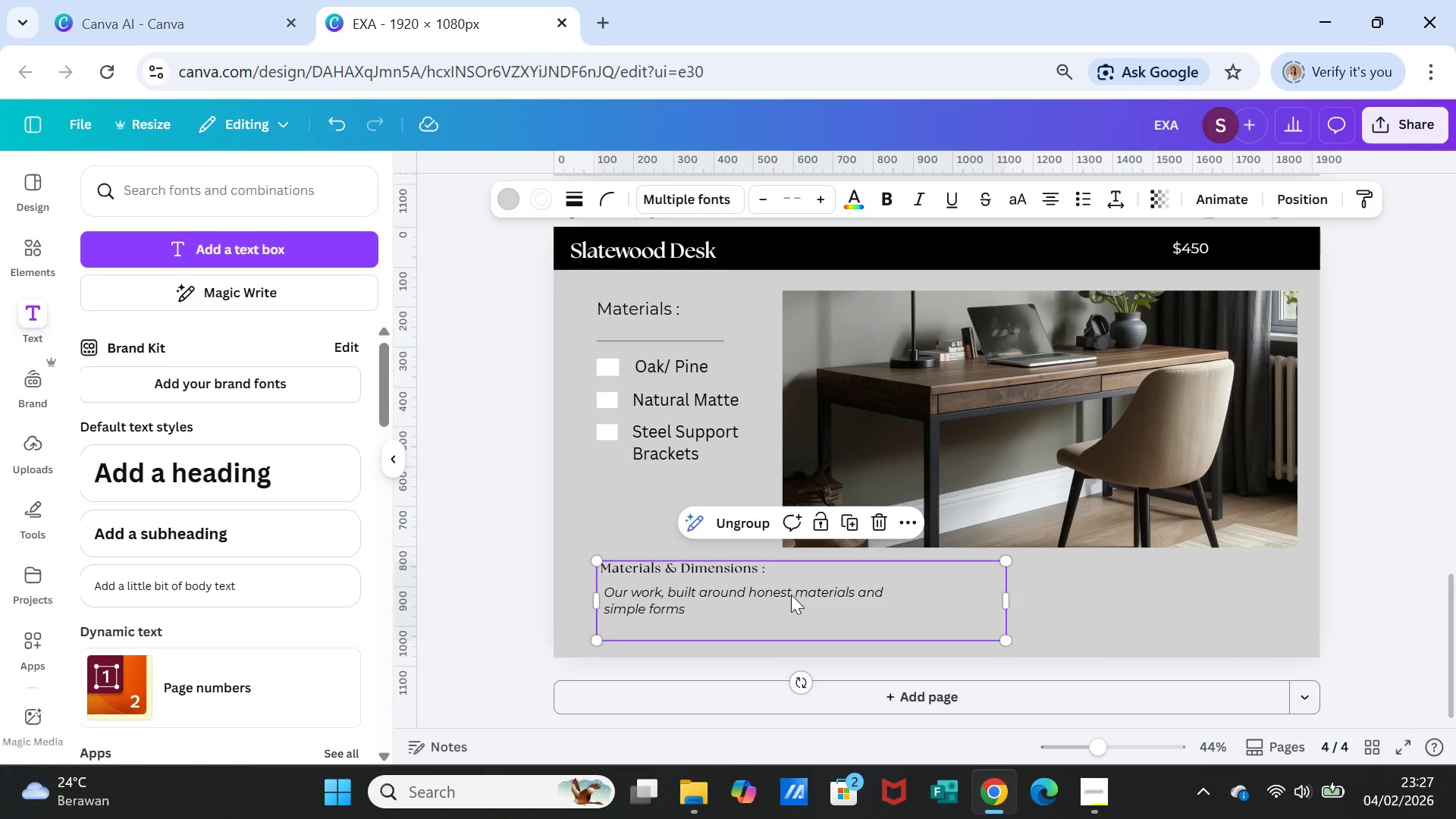 
left_click([791, 595])
 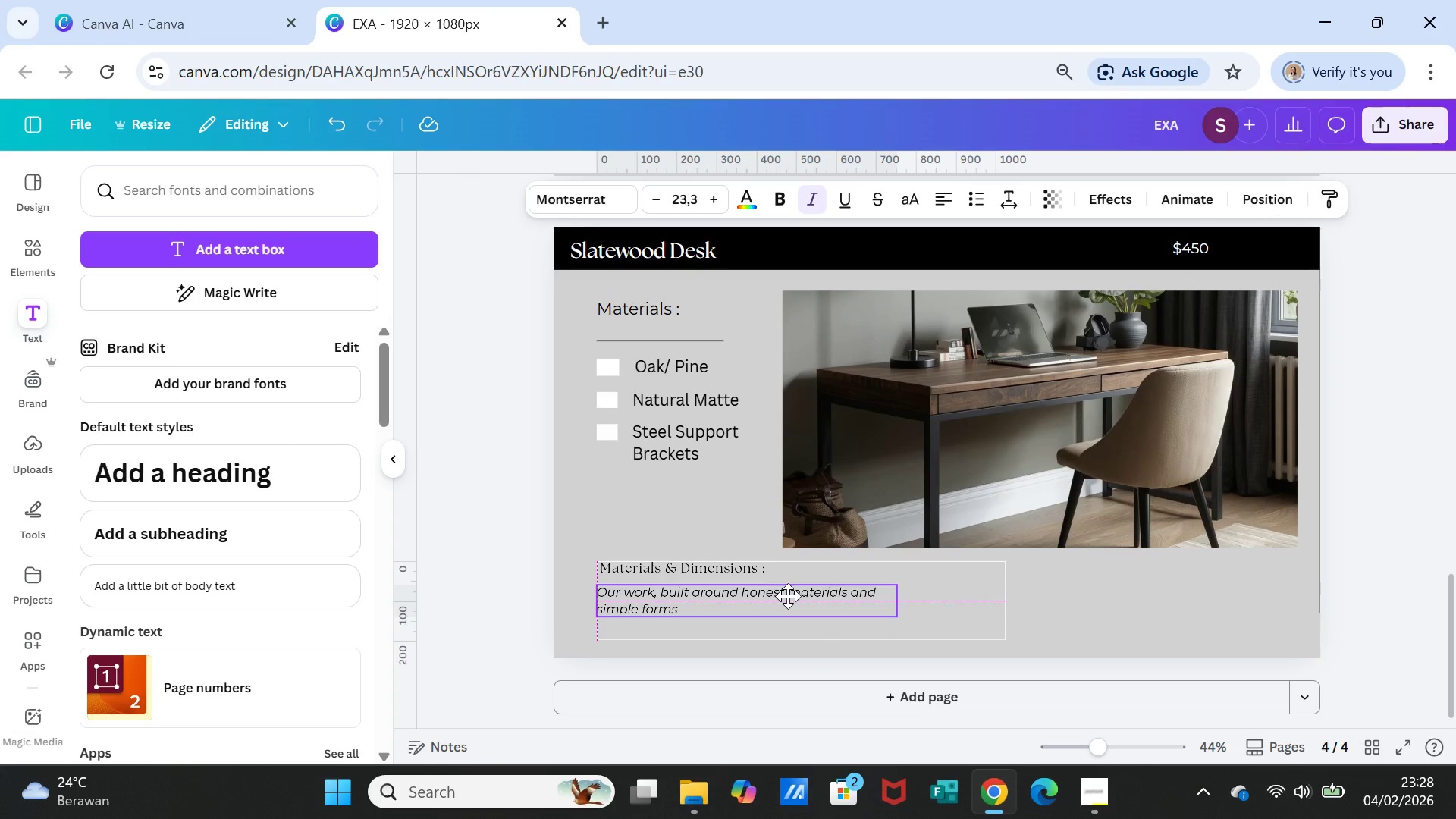 
wait(8.25)
 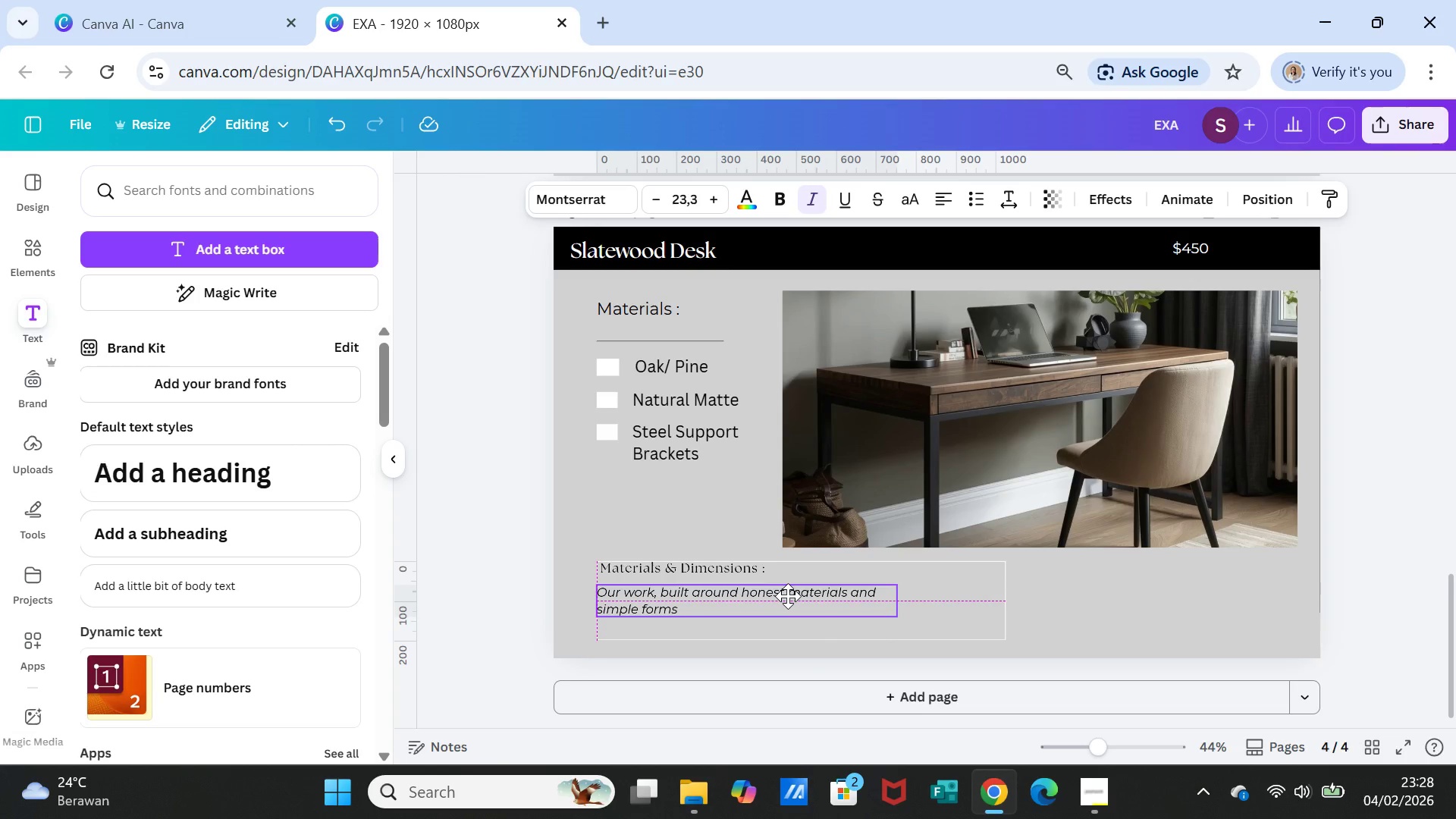 
left_click([790, 597])
 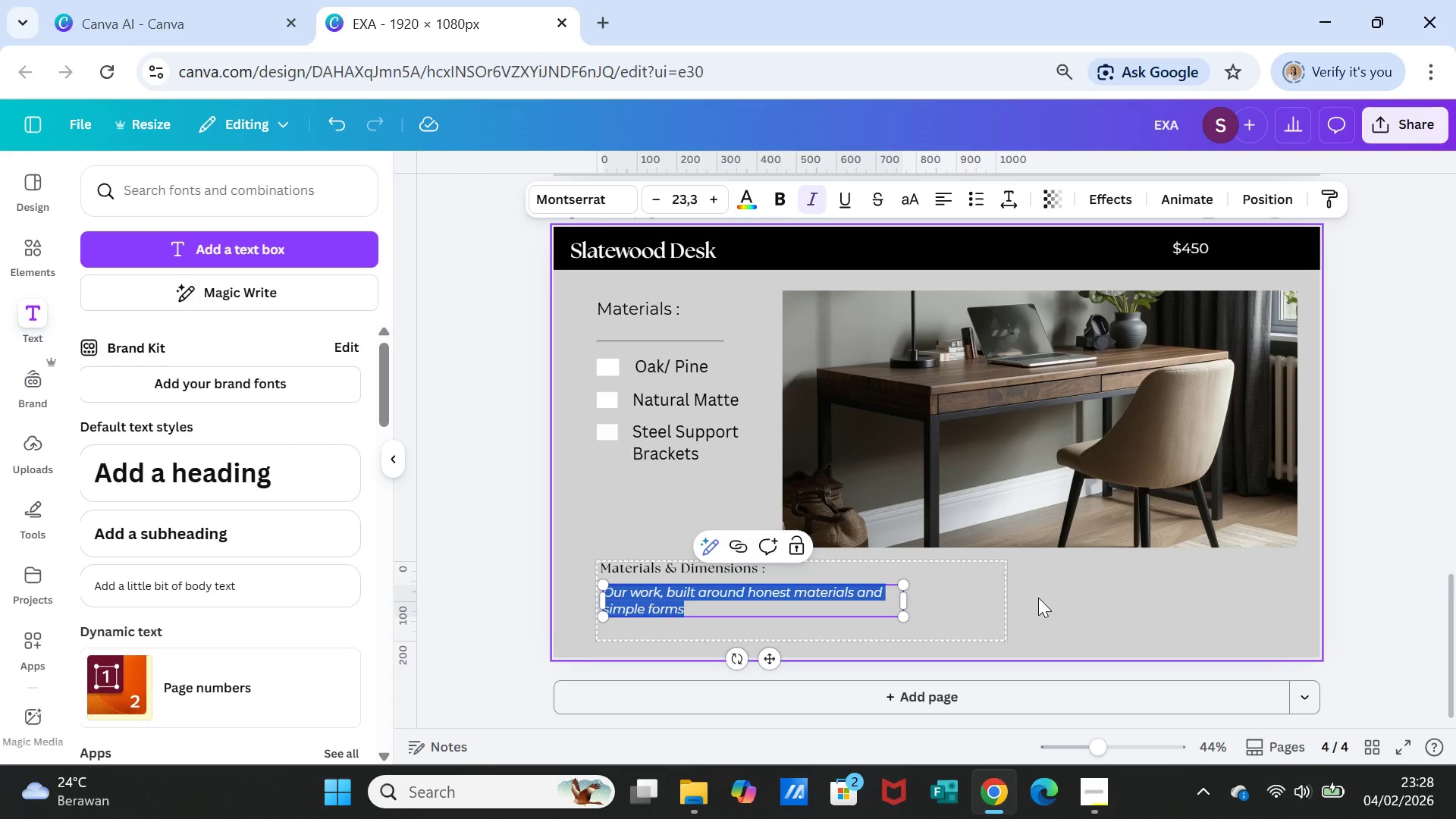 
left_click([1038, 598])
 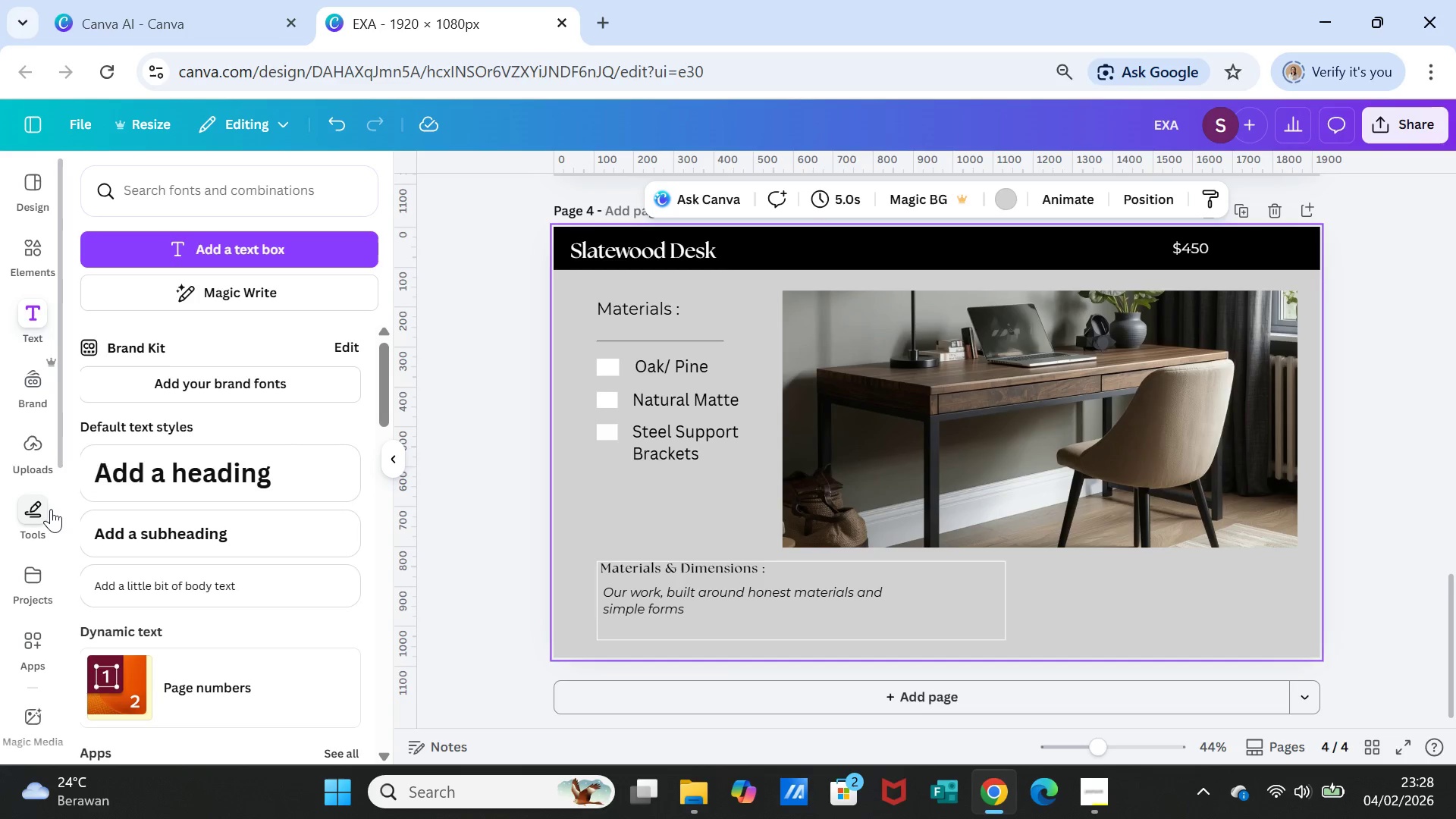 
wait(7.44)
 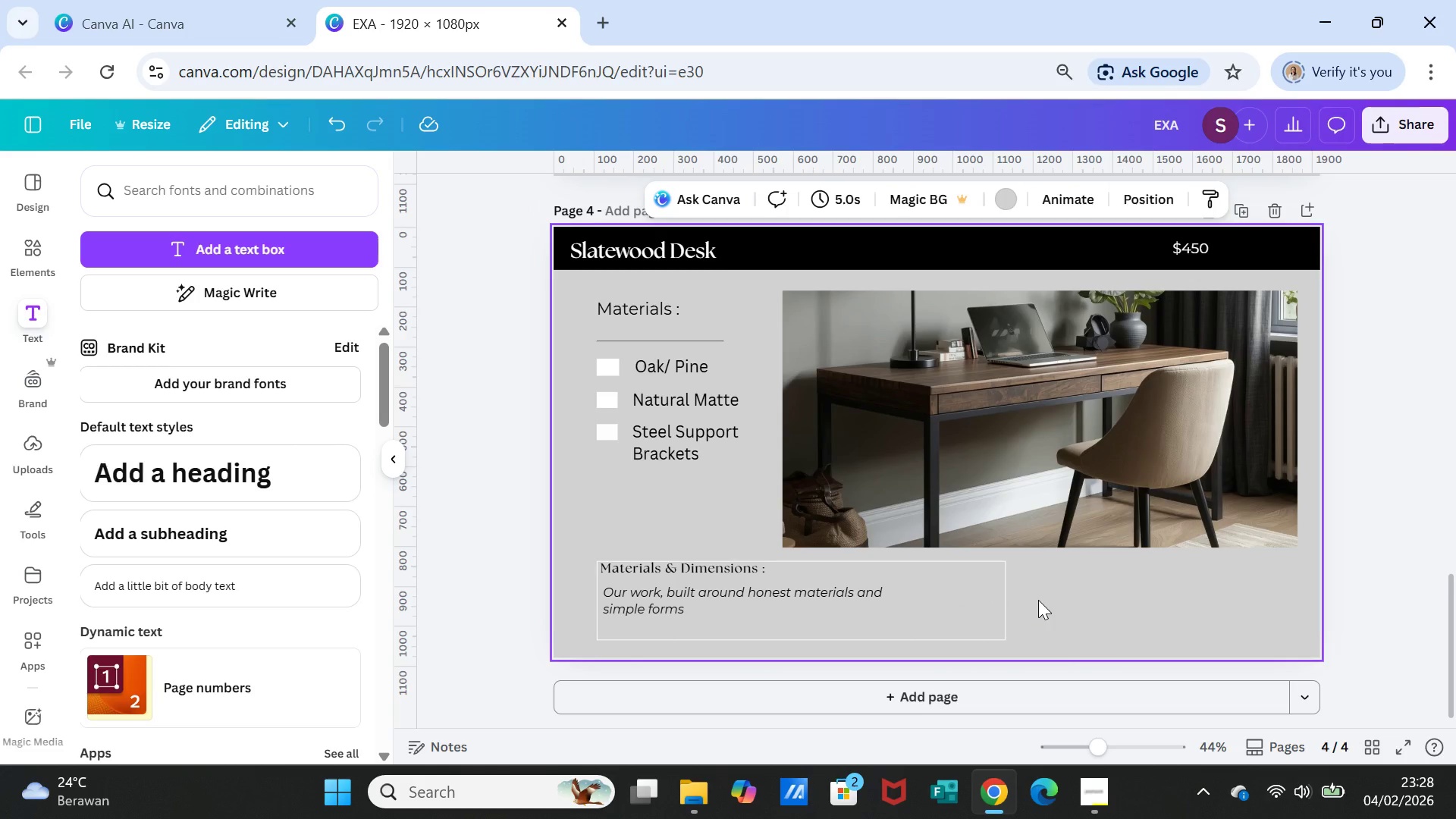 
left_click([33, 246])
 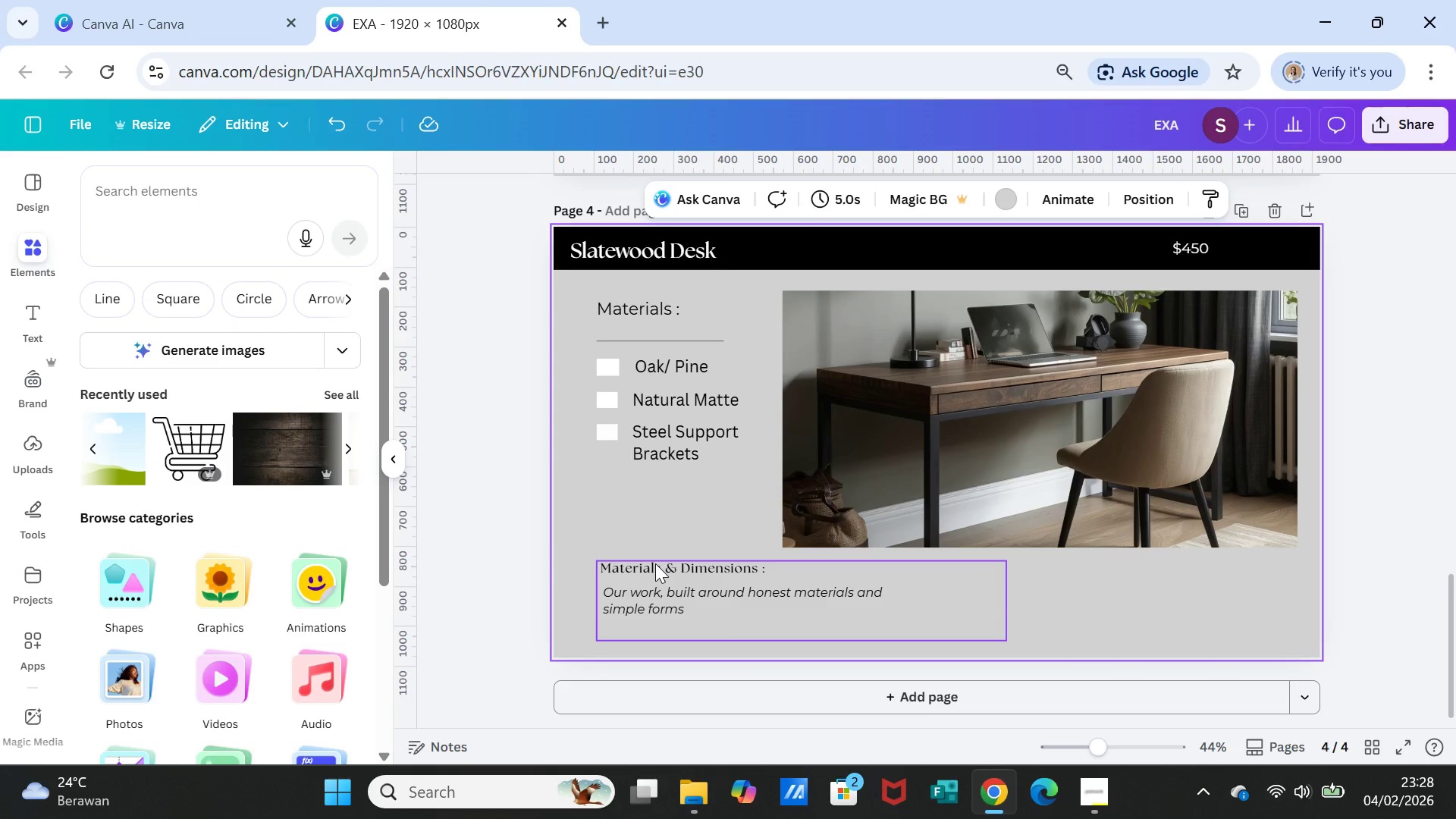 
double_click([656, 564])
 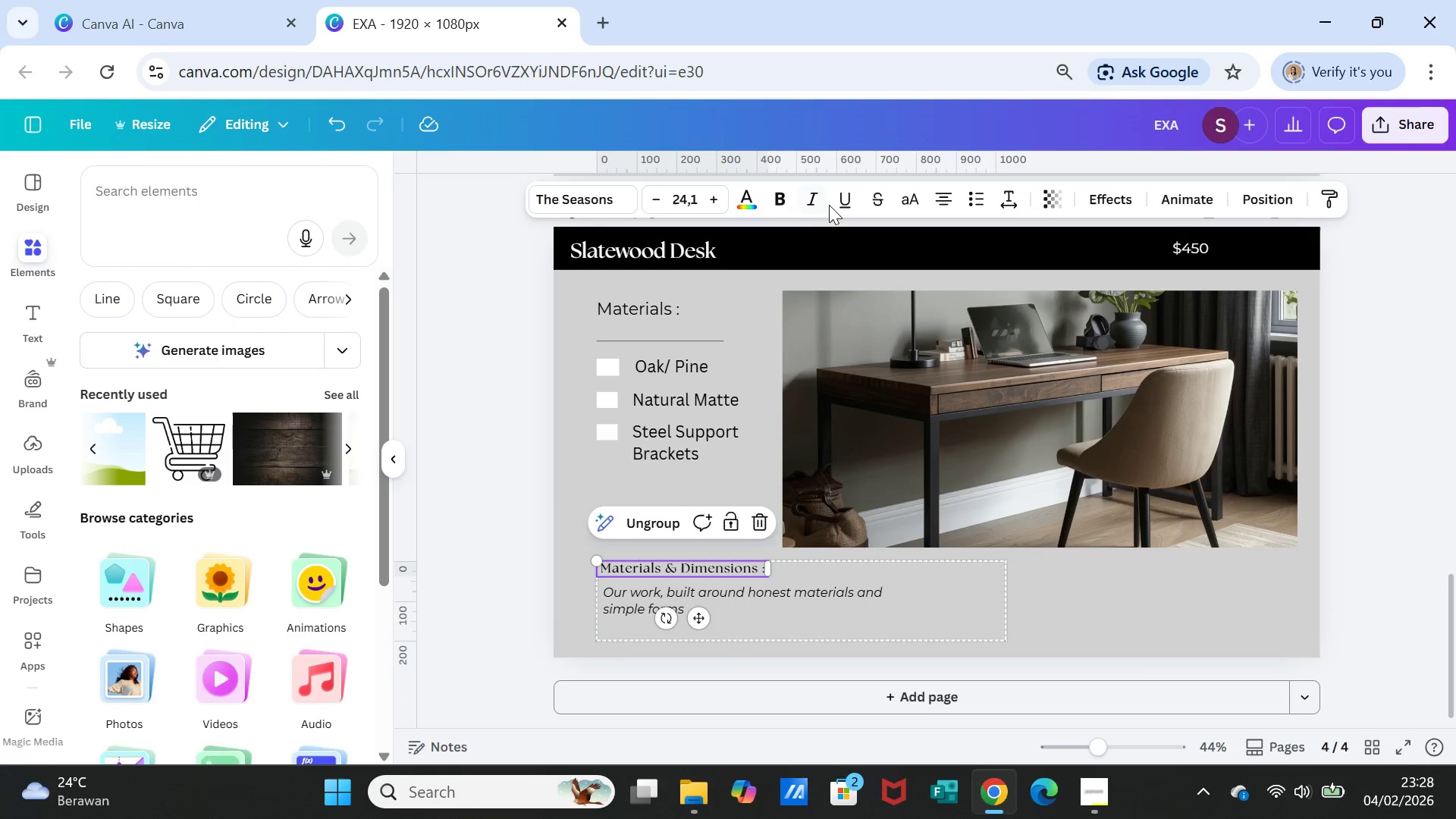 
left_click([843, 196])
 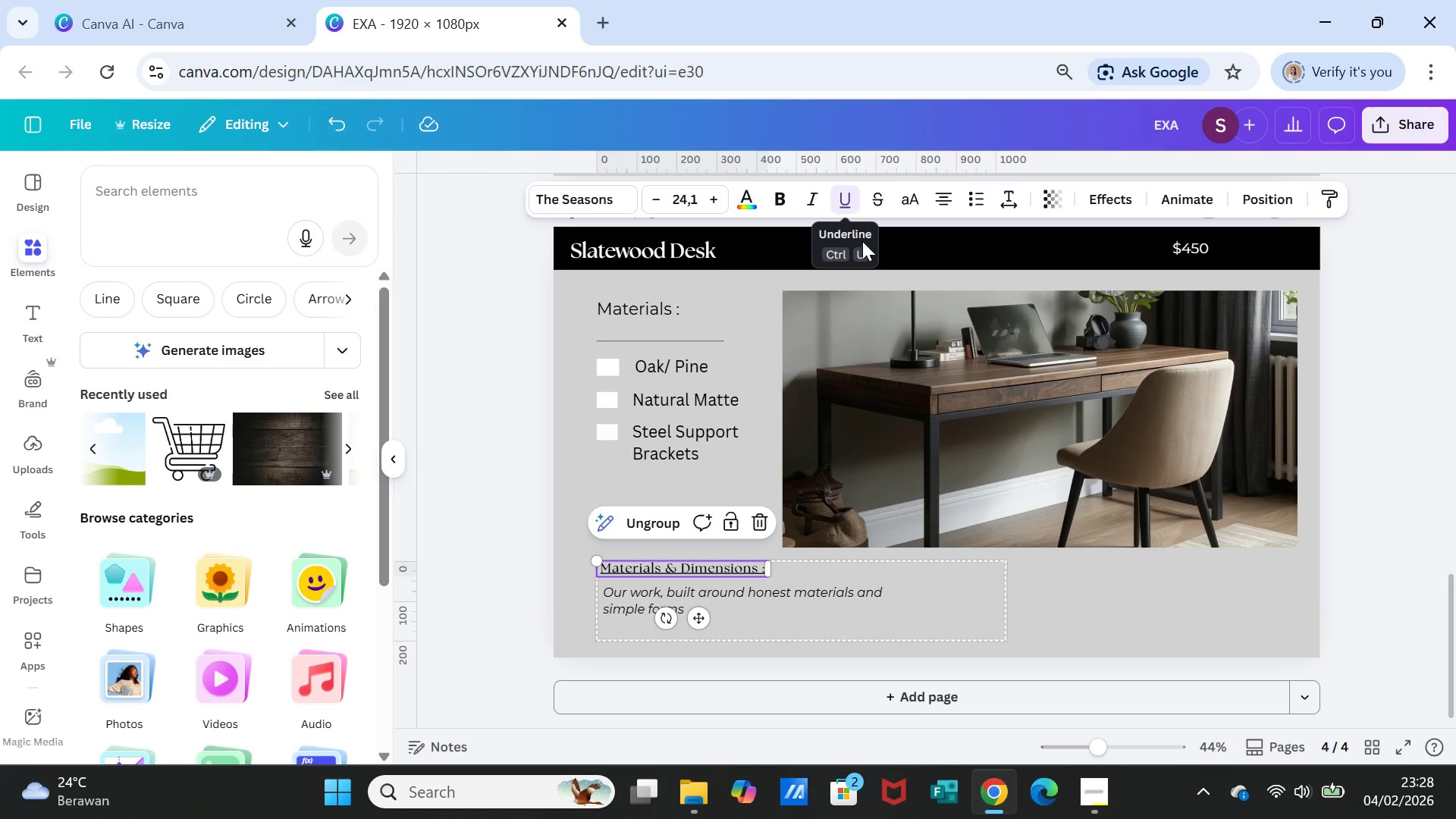 
left_click([1075, 591])
 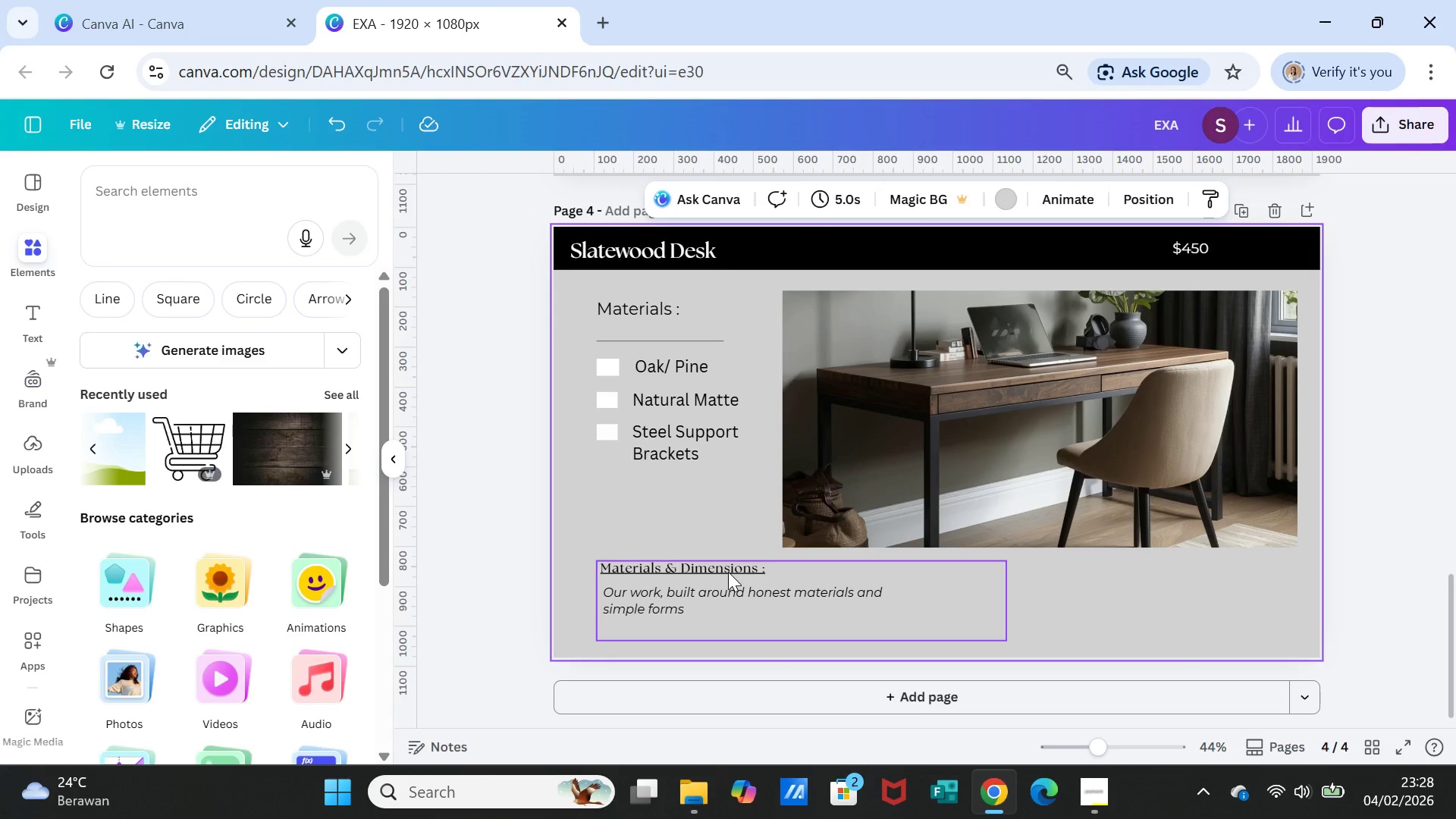 
left_click([728, 571])
 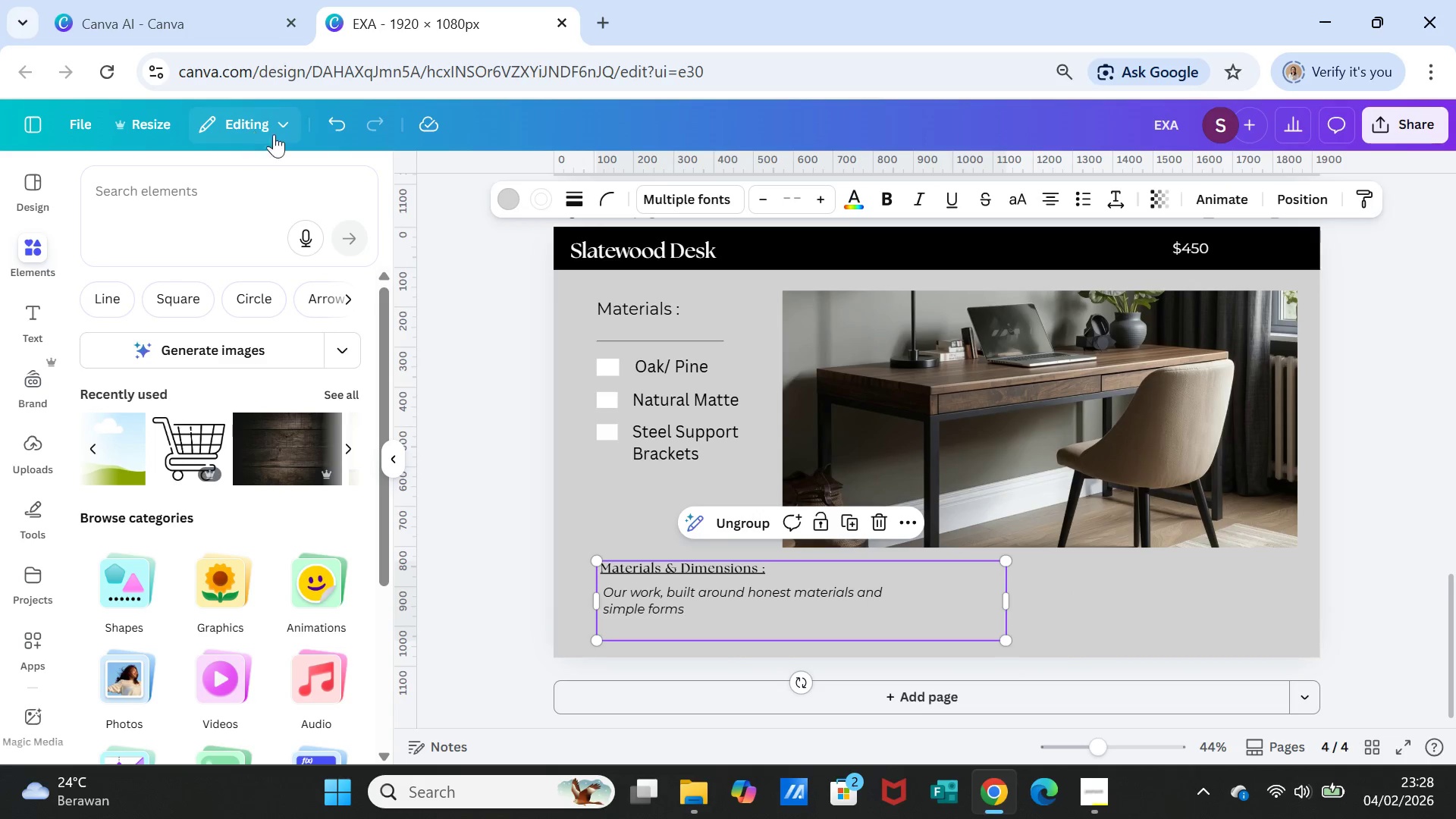 
left_click([331, 118])
 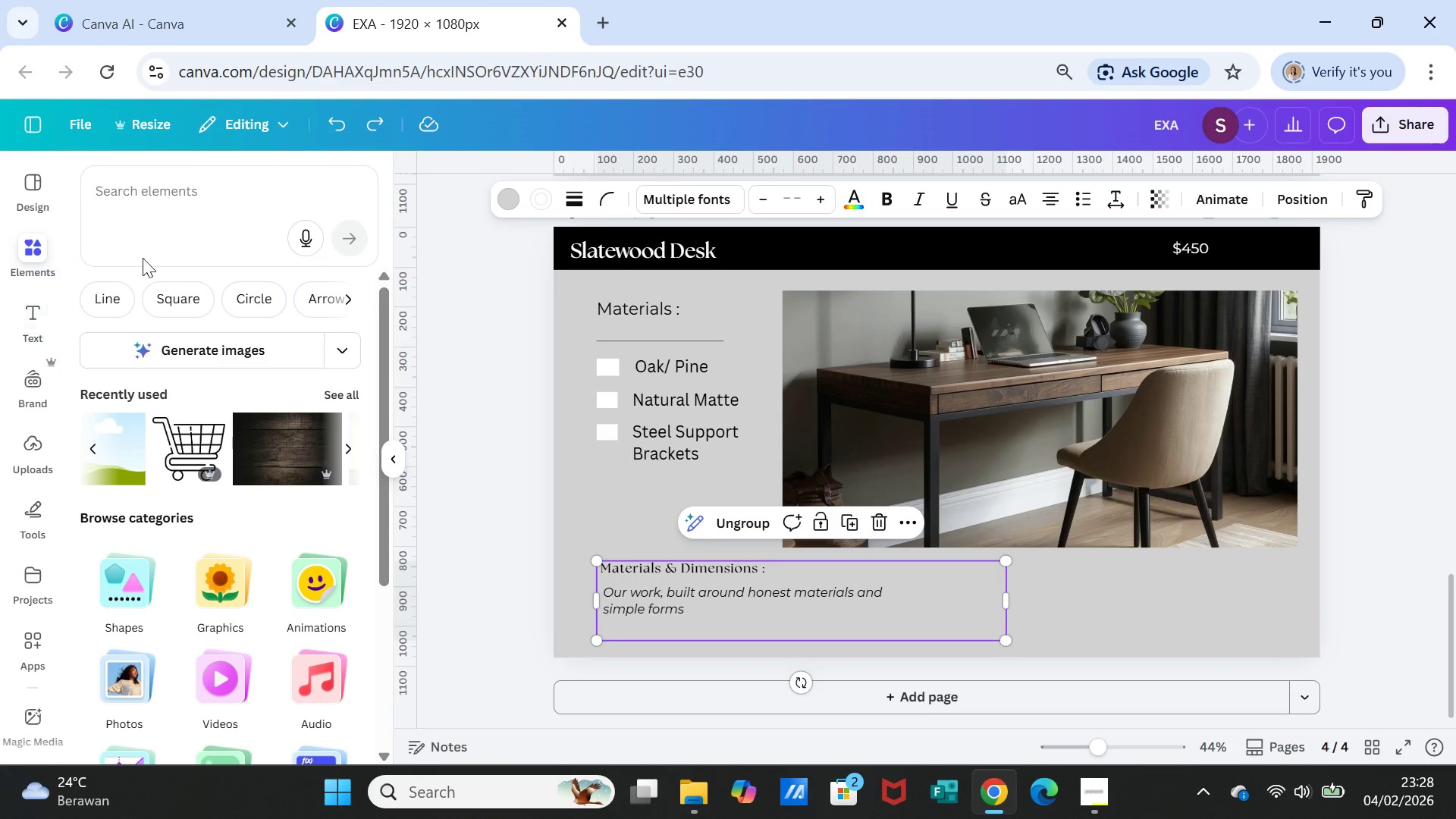 
wait(5.45)
 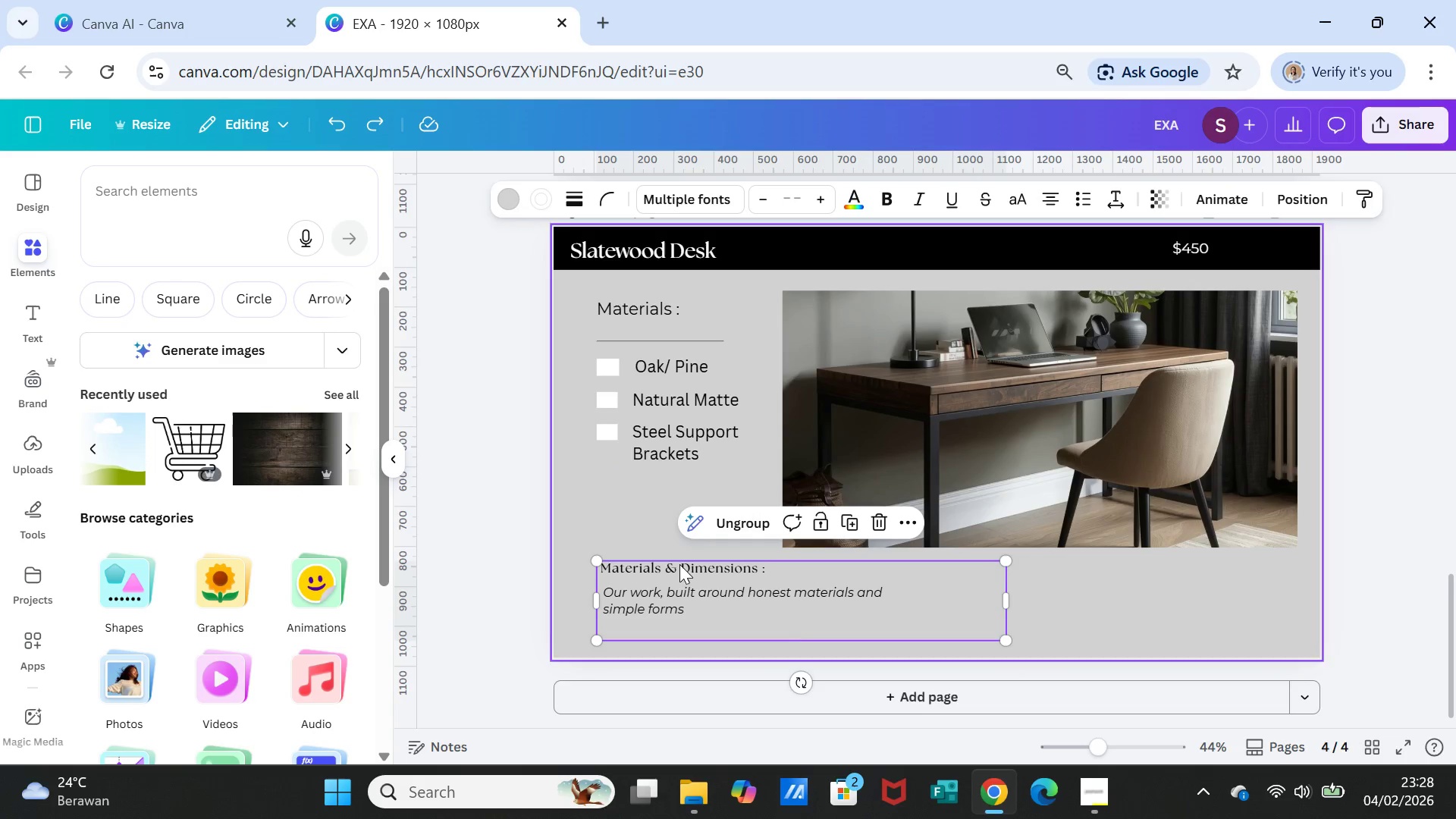 
left_click([347, 389])
 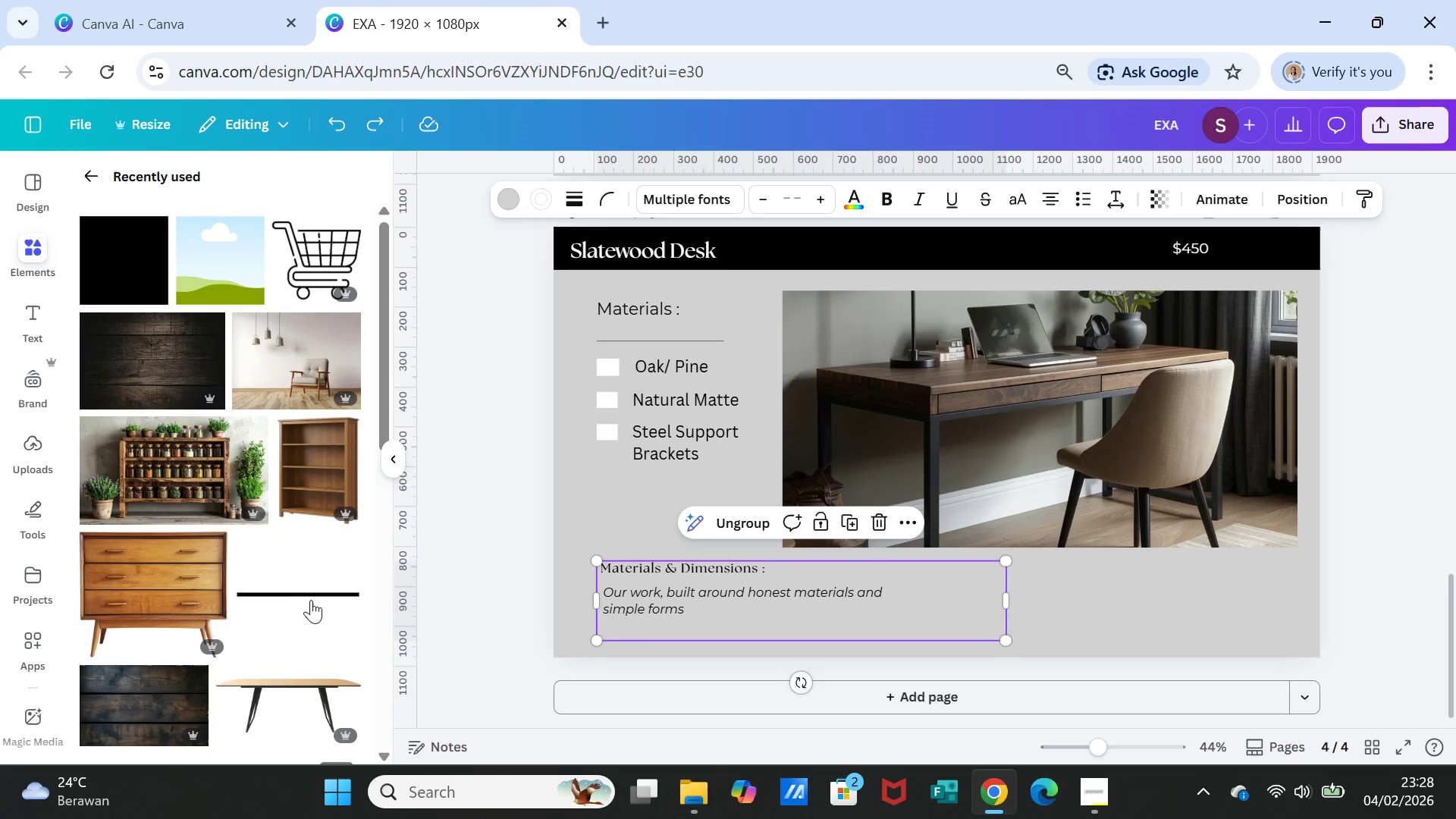 
left_click([311, 593])
 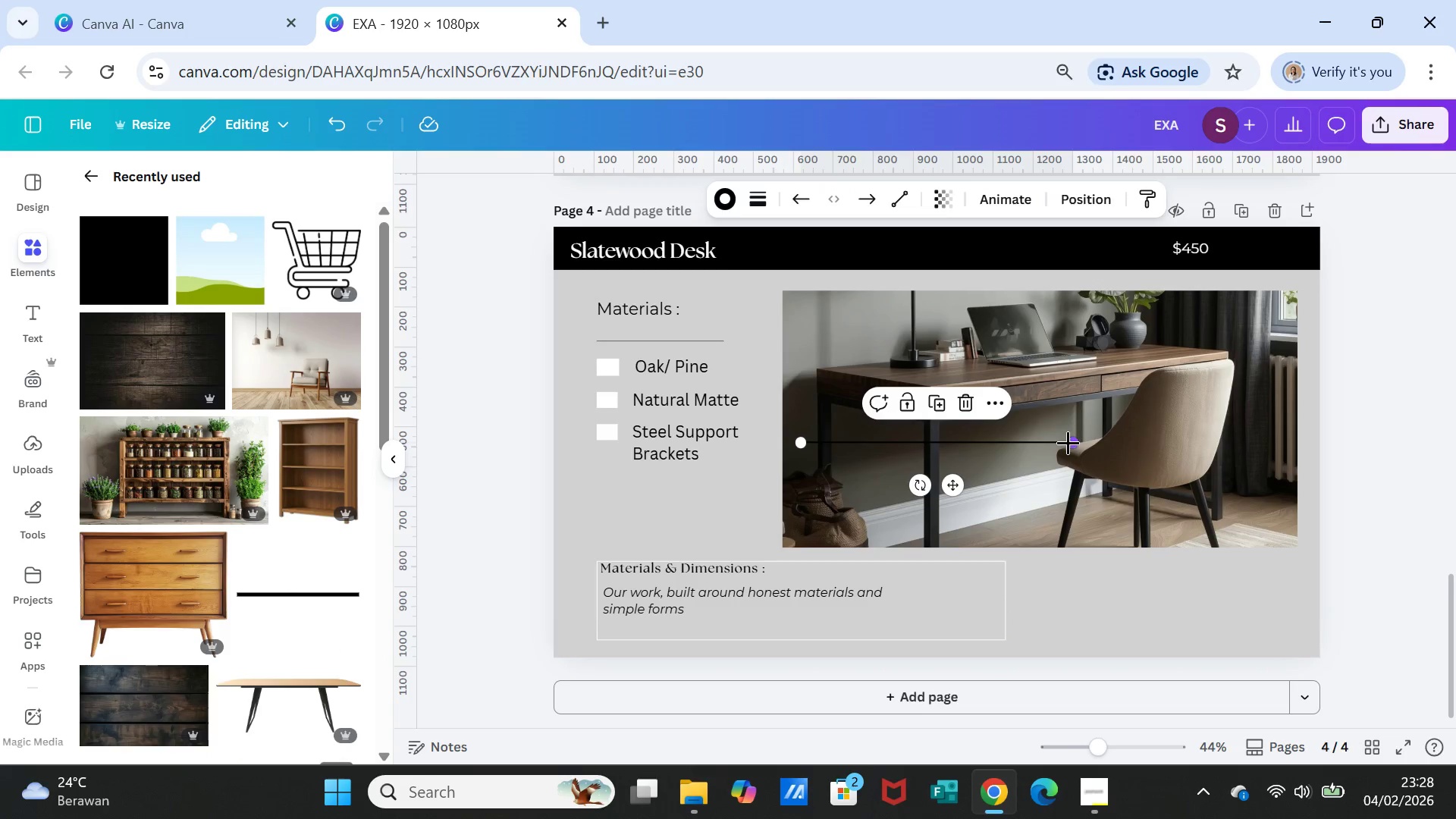 
left_click_drag(start_coordinate=[1070, 441], to_coordinate=[912, 444])
 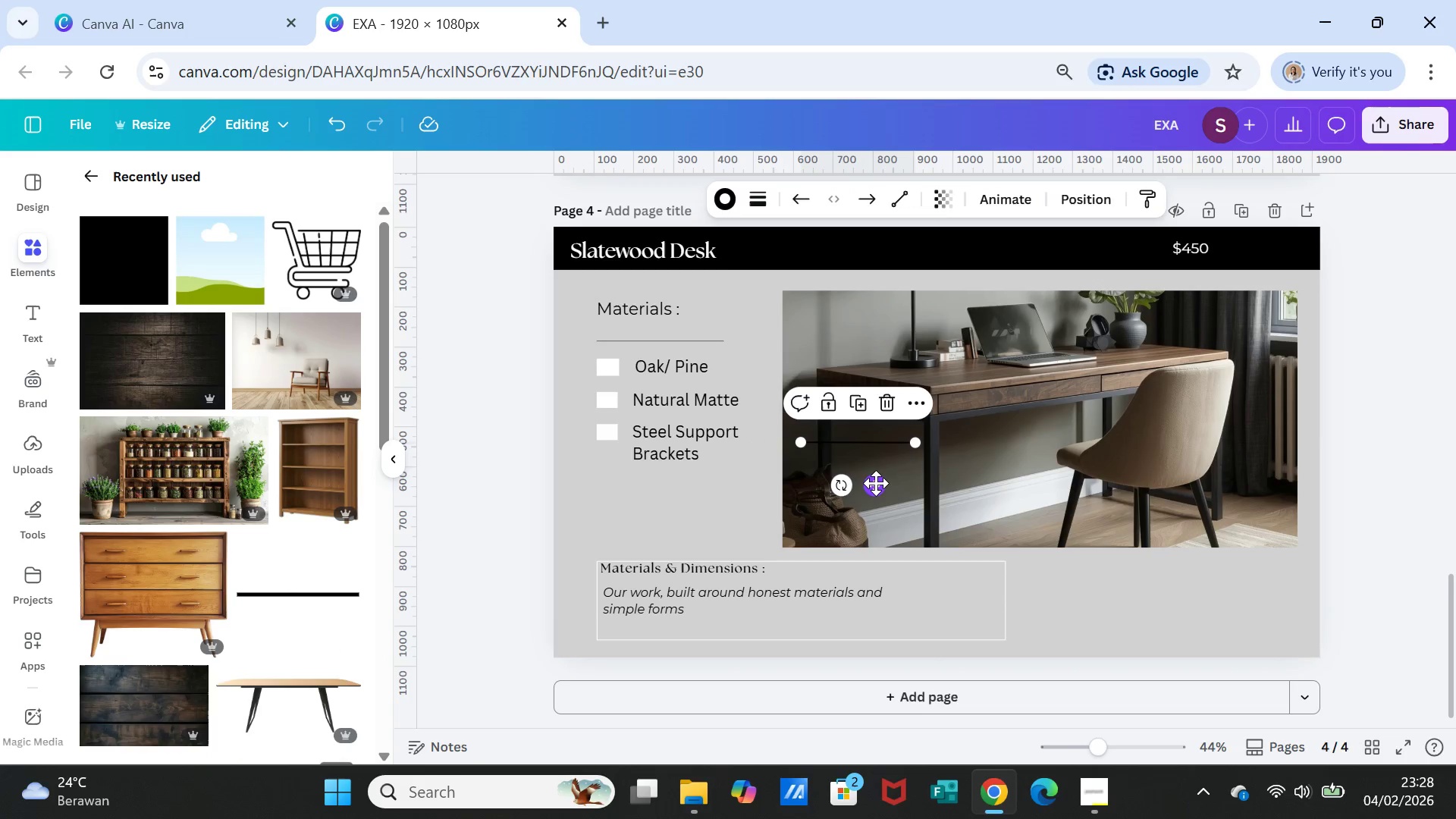 
left_click_drag(start_coordinate=[875, 486], to_coordinate=[675, 623])
 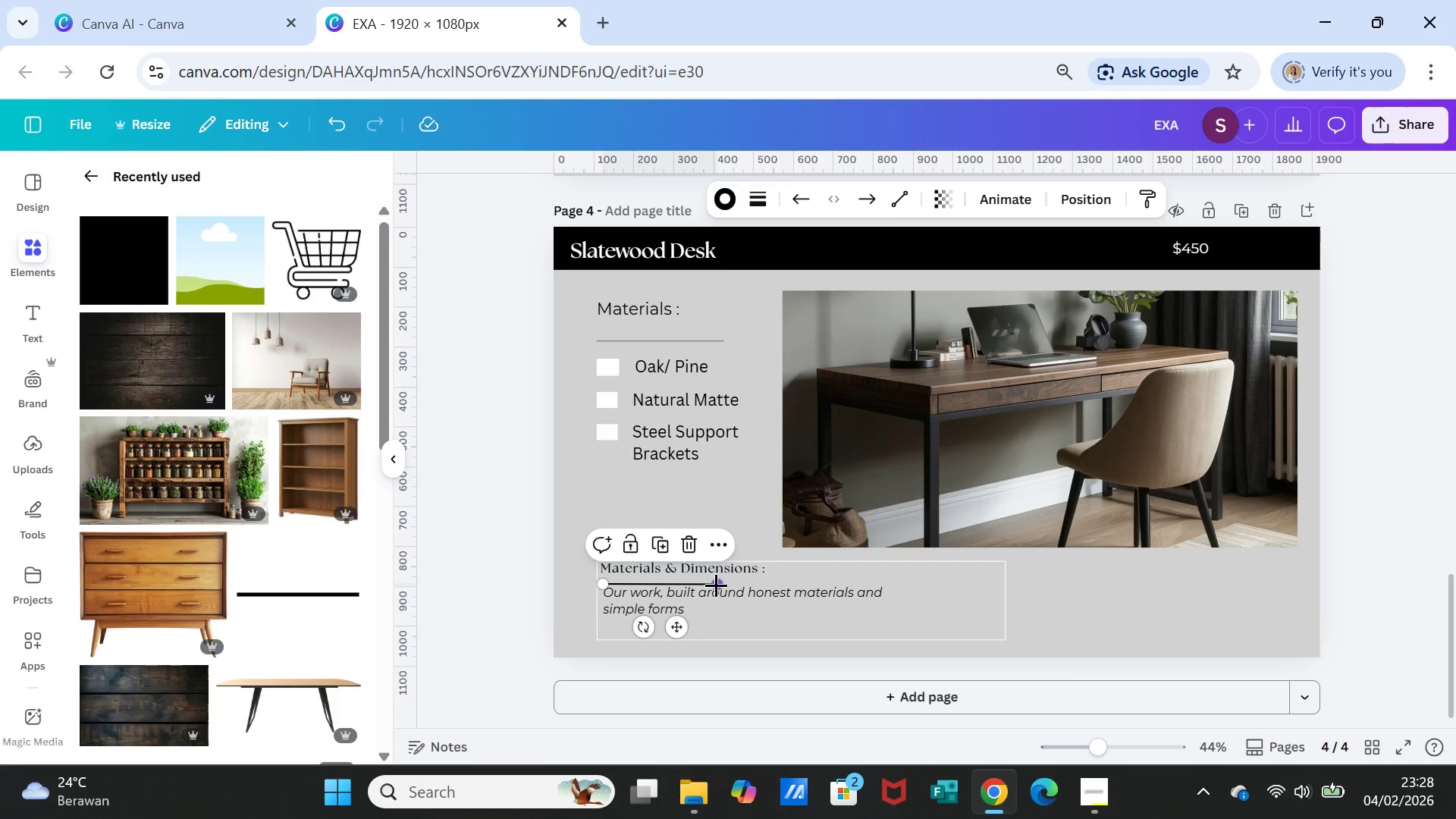 
left_click_drag(start_coordinate=[716, 585], to_coordinate=[762, 582])
 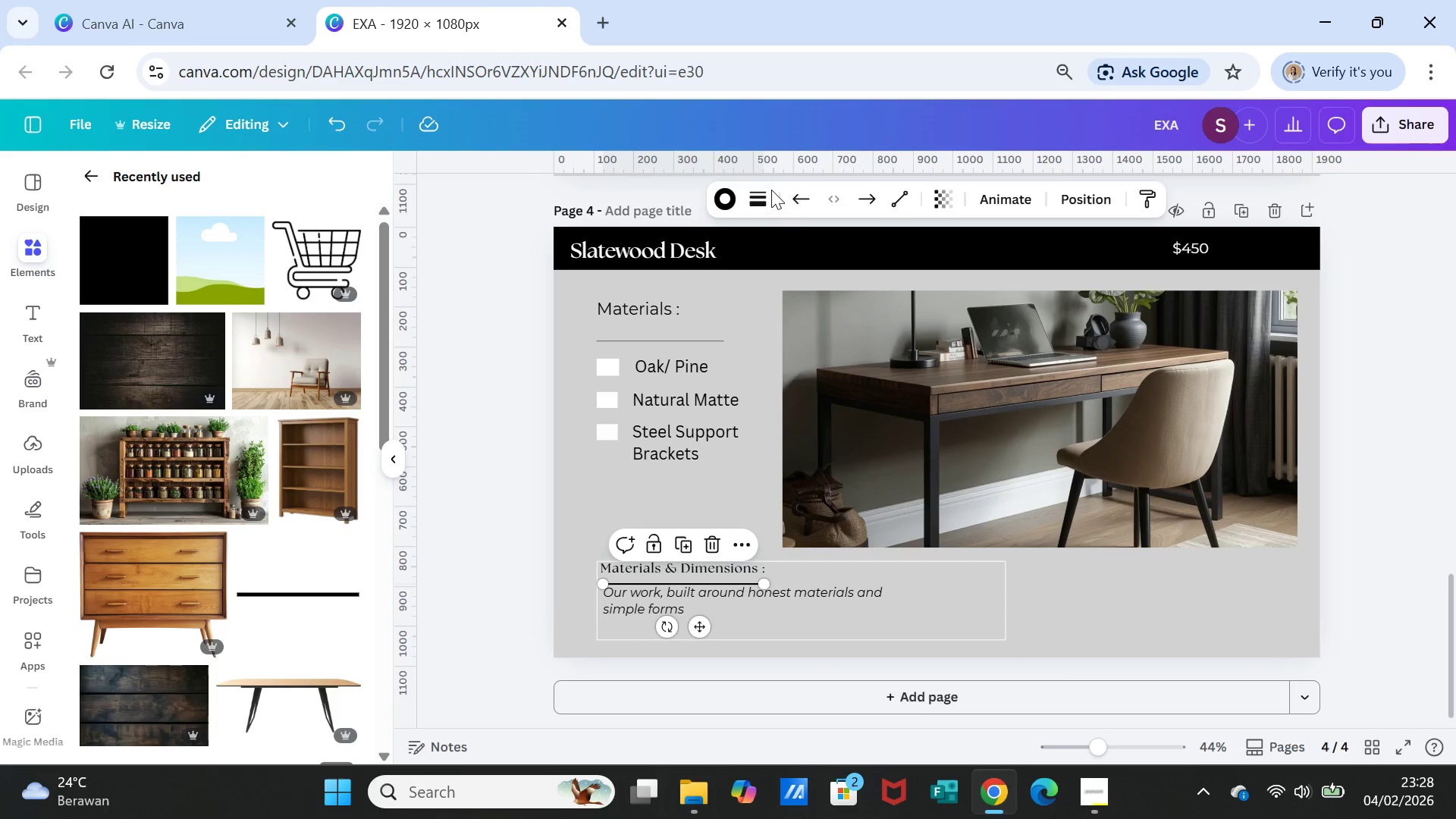 
left_click([762, 189])
 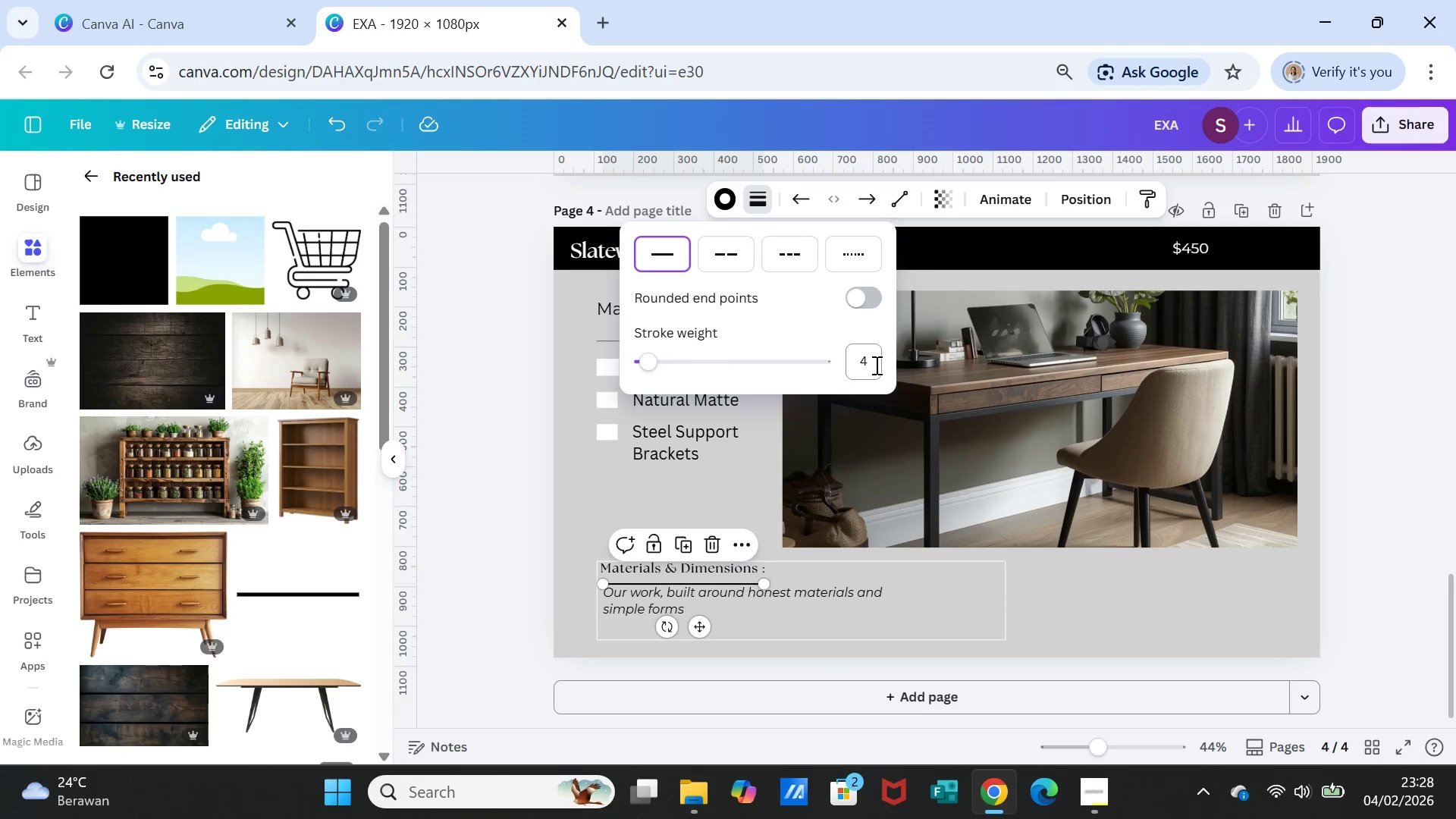 
left_click([875, 365])
 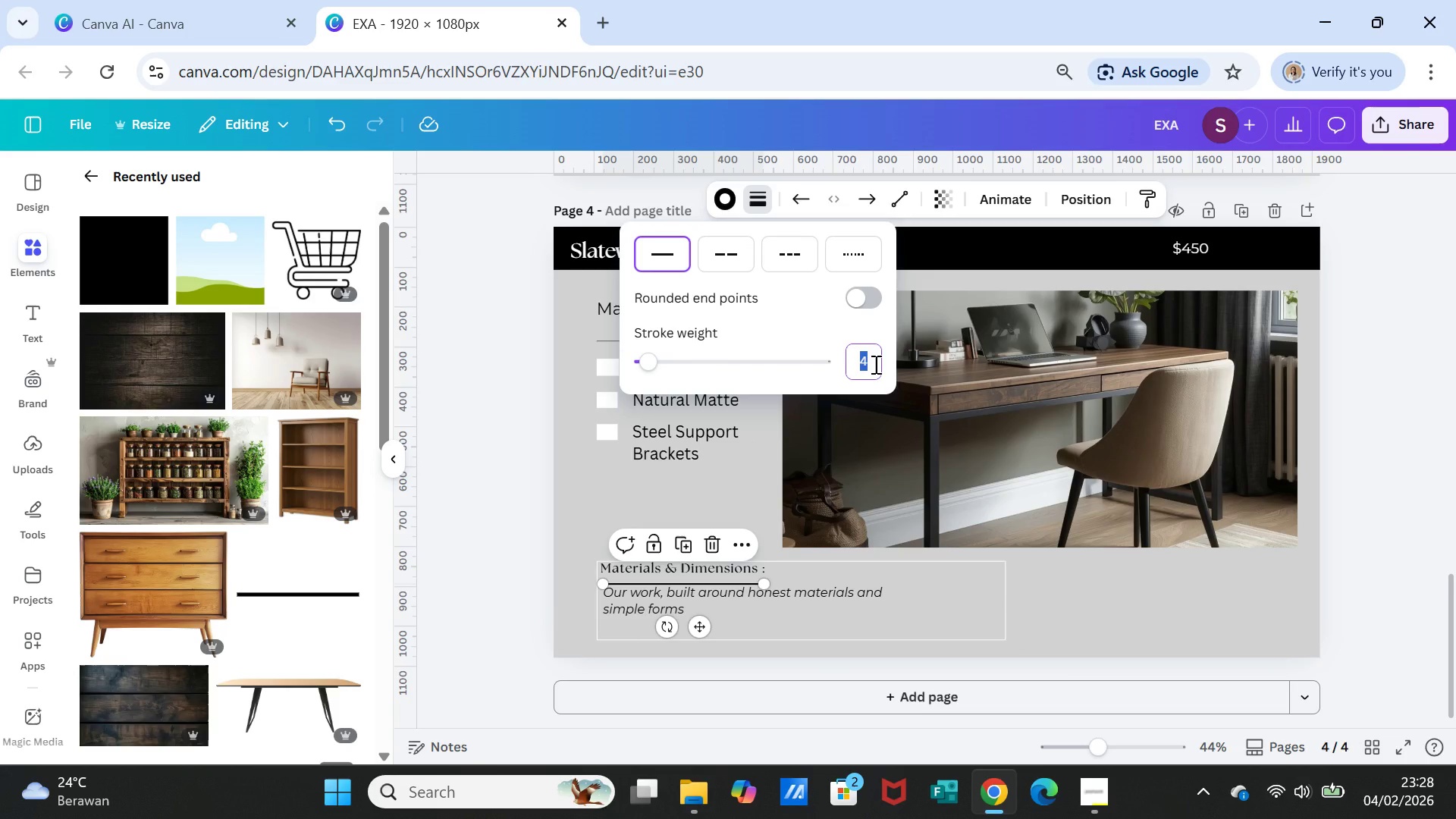 
key(1)
 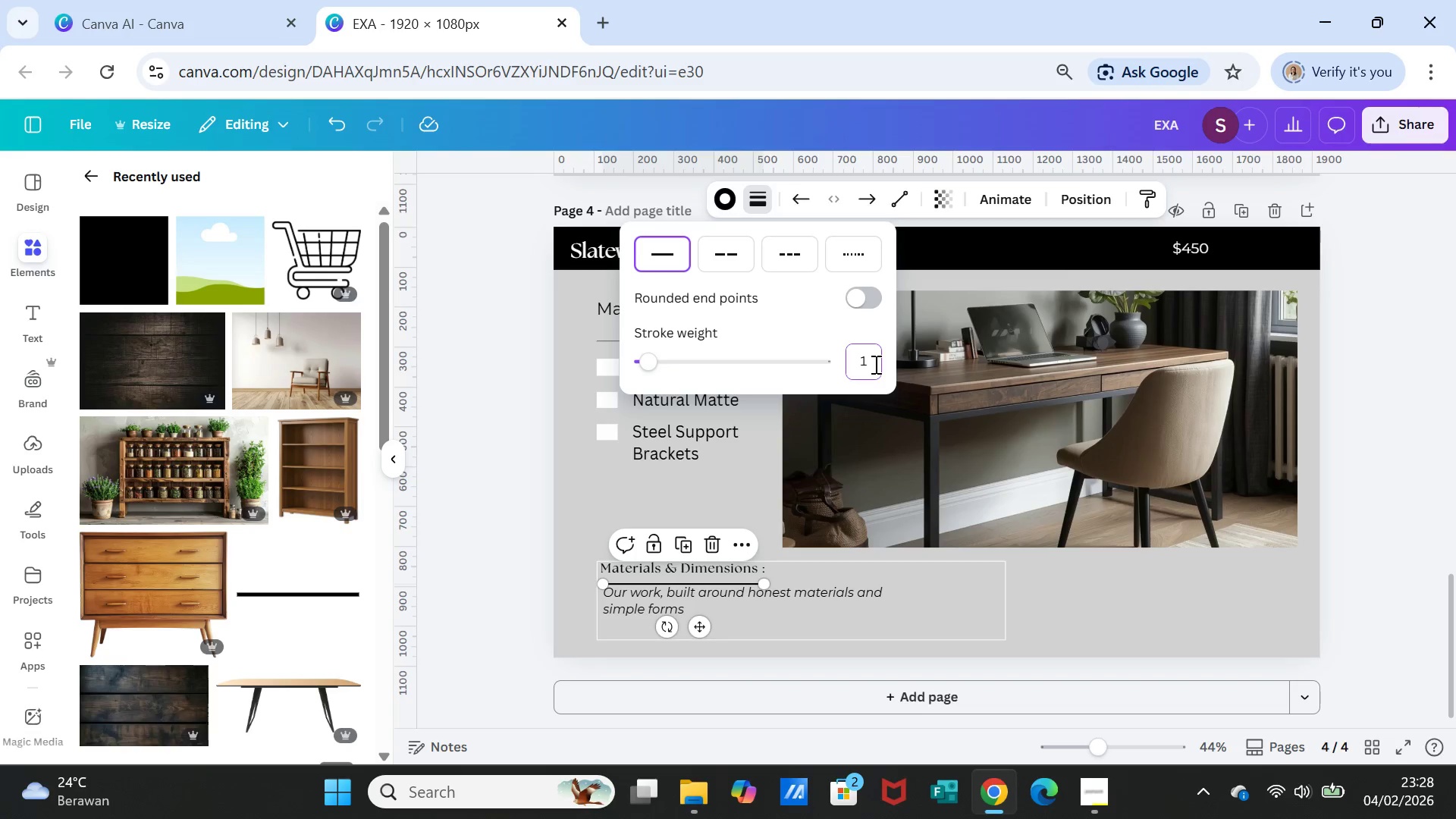 
key(Enter)
 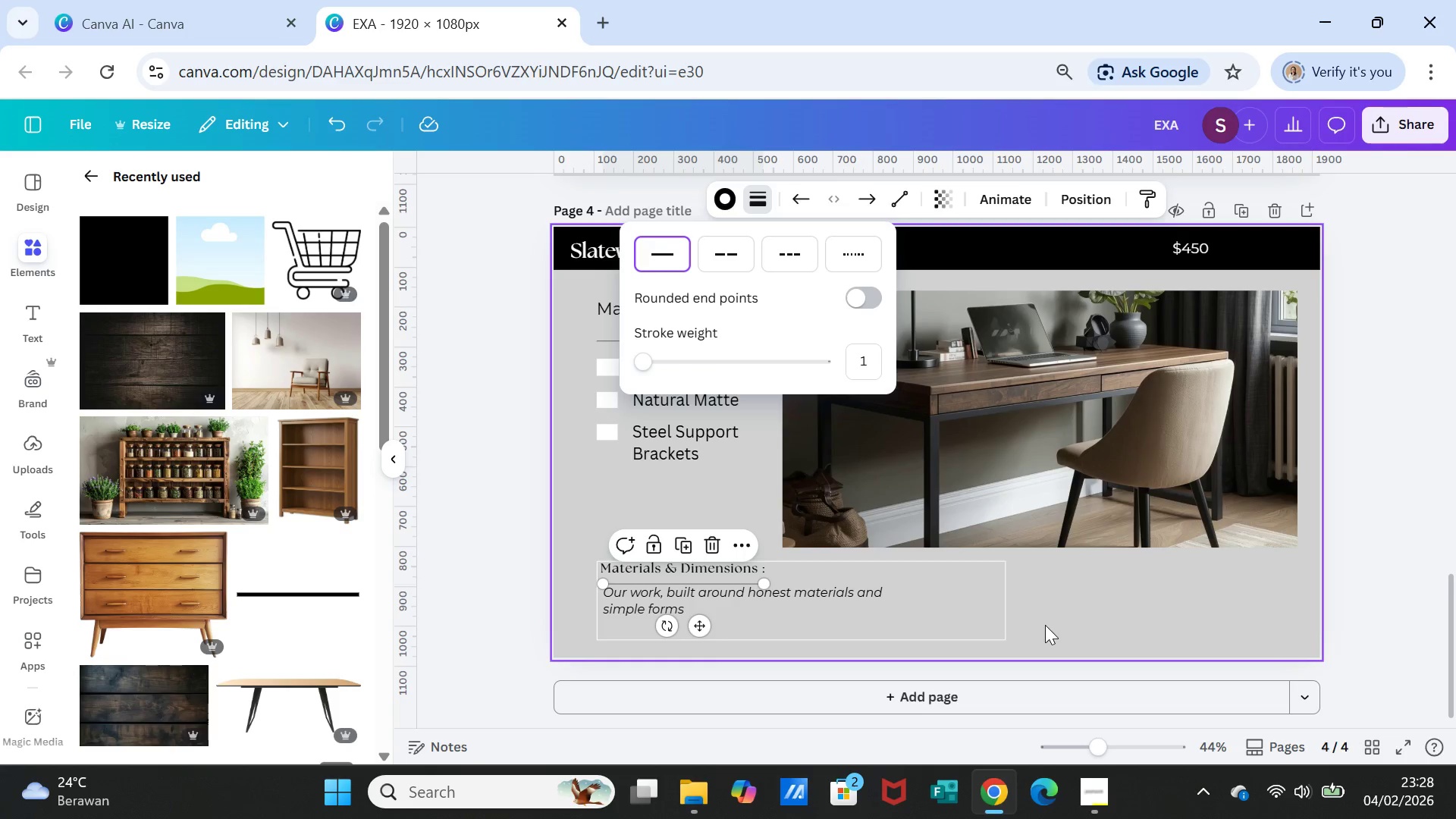 
left_click([1059, 623])
 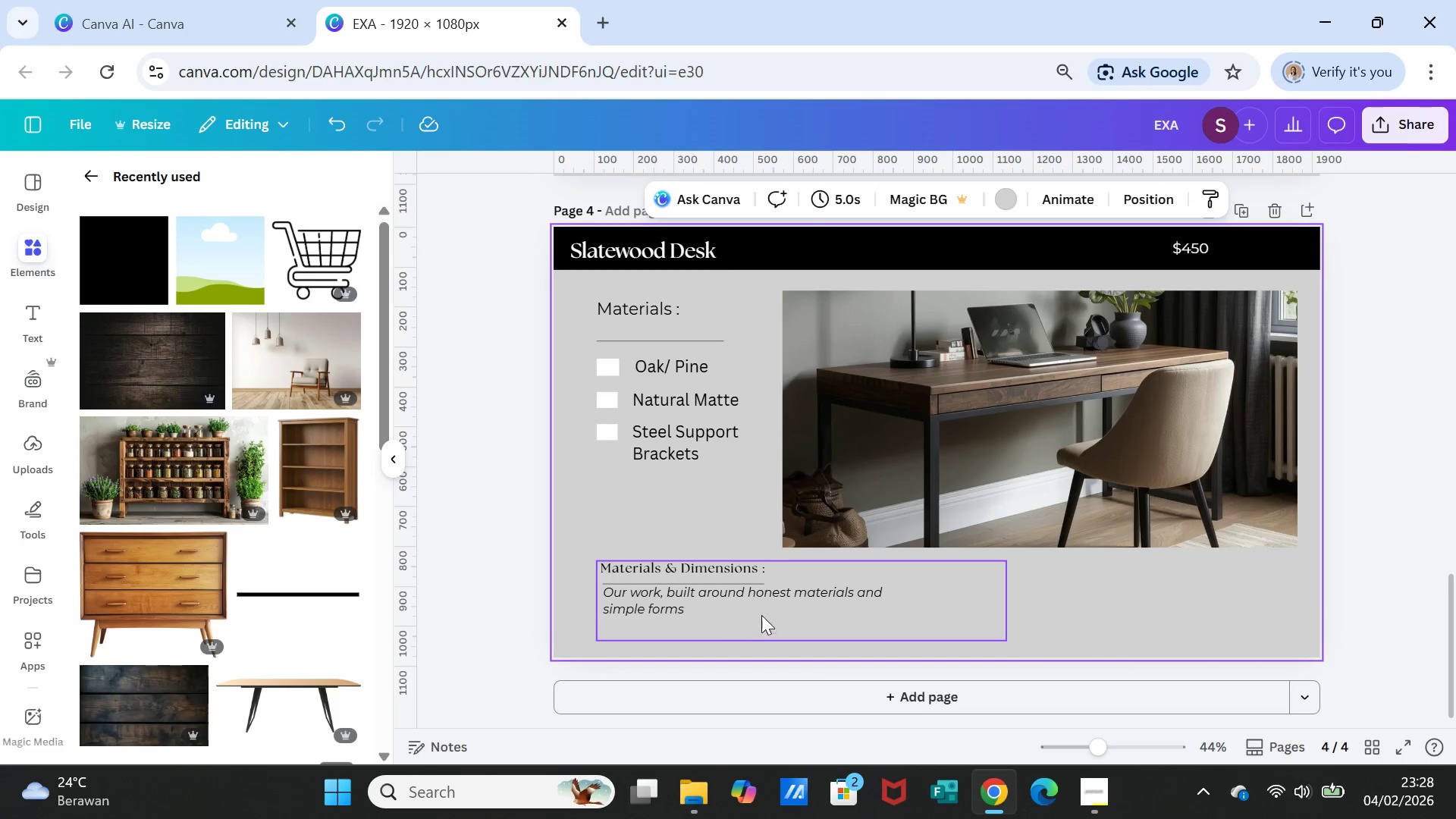 
left_click([761, 600])
 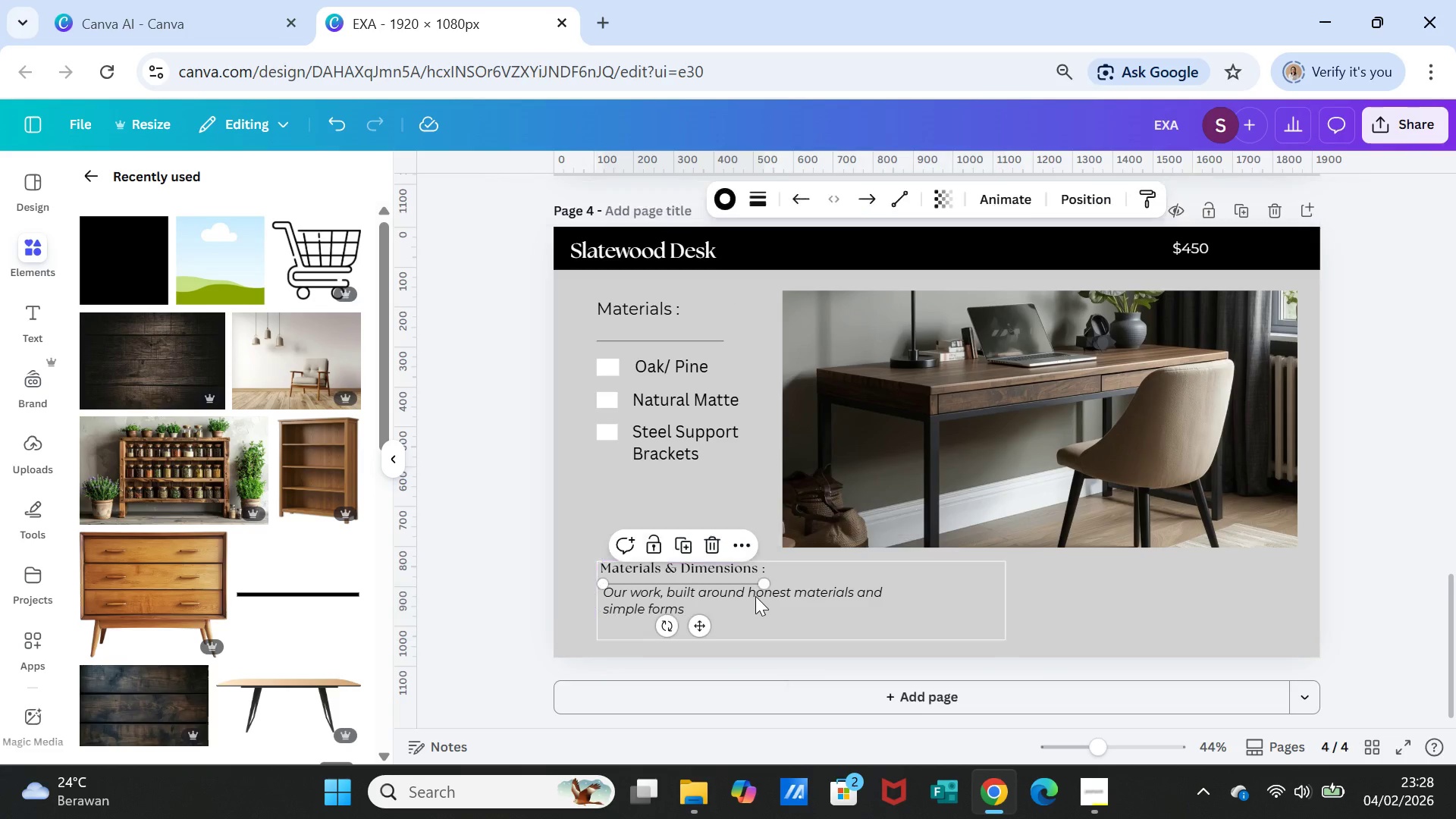 
double_click([755, 596])
 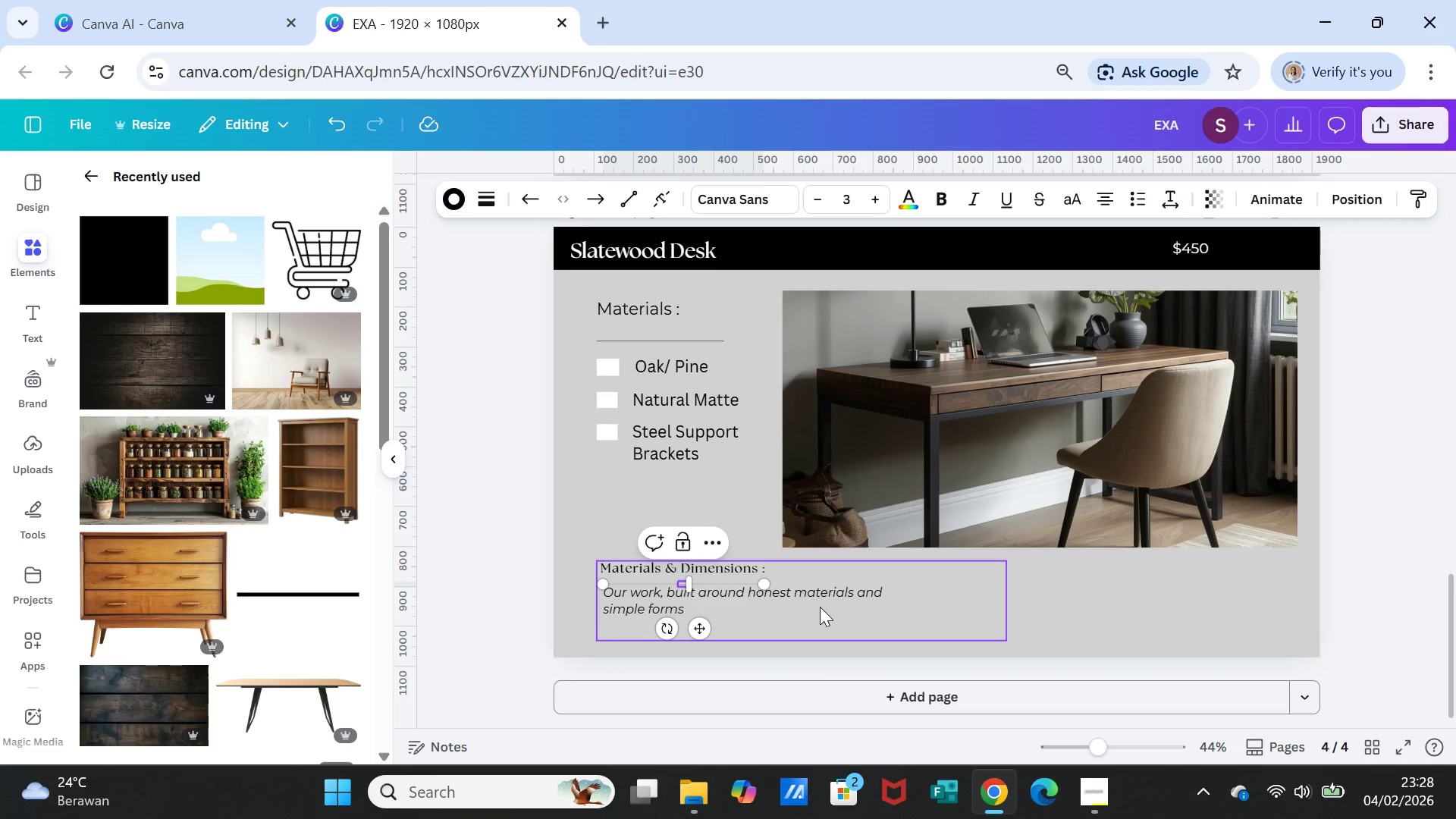 
left_click([824, 613])
 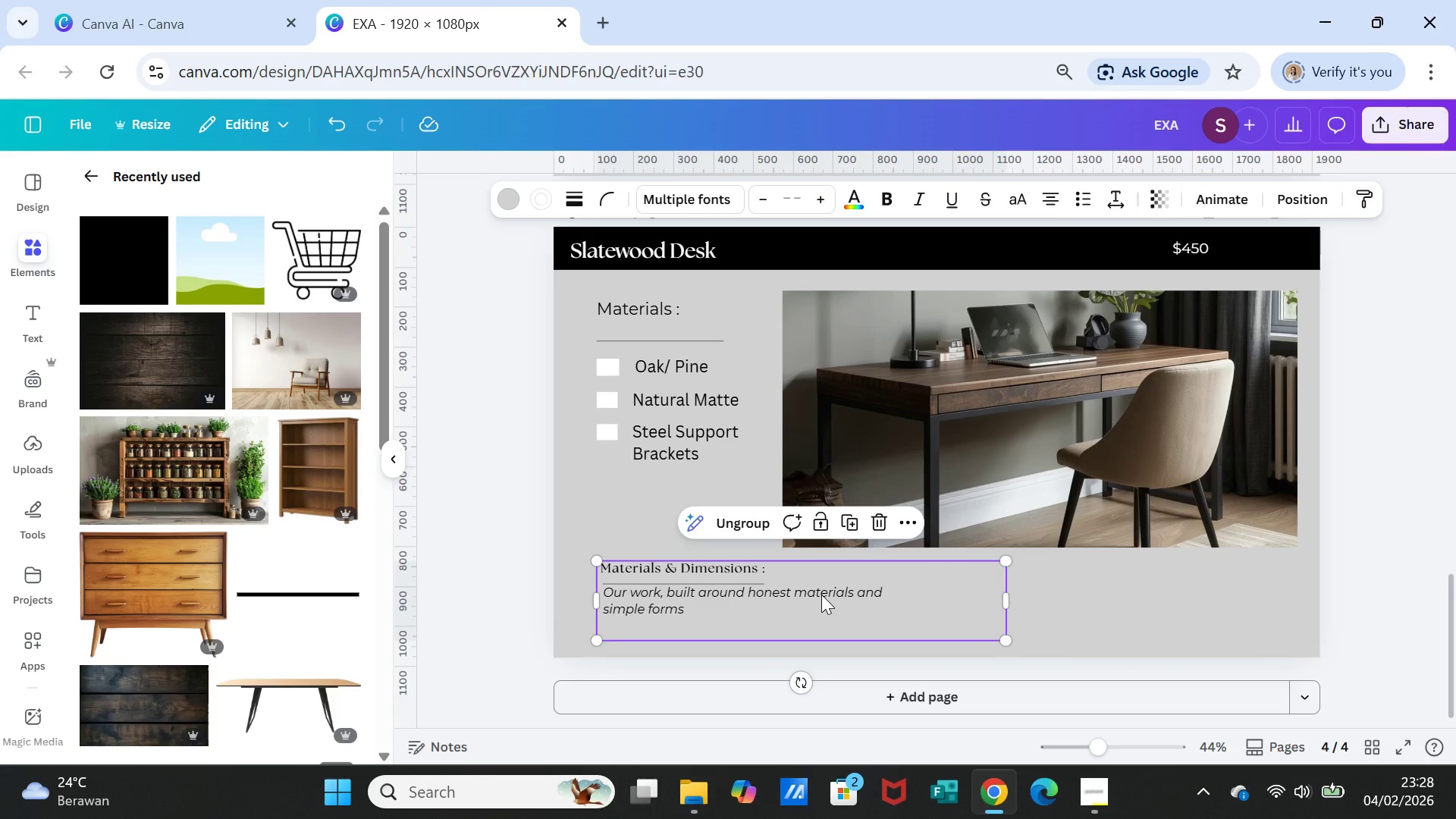 
double_click([821, 595])
 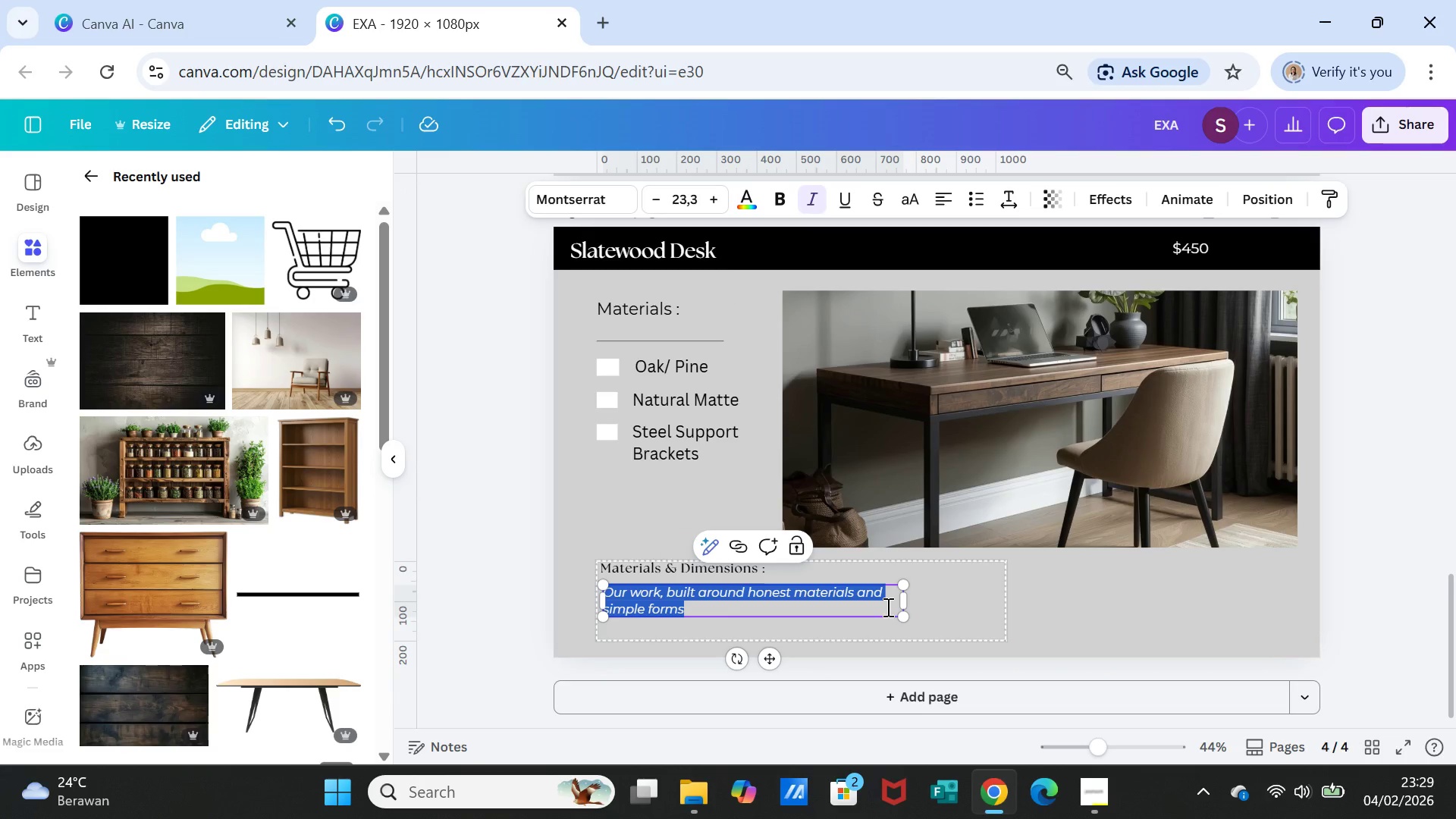 
left_click([939, 610])
 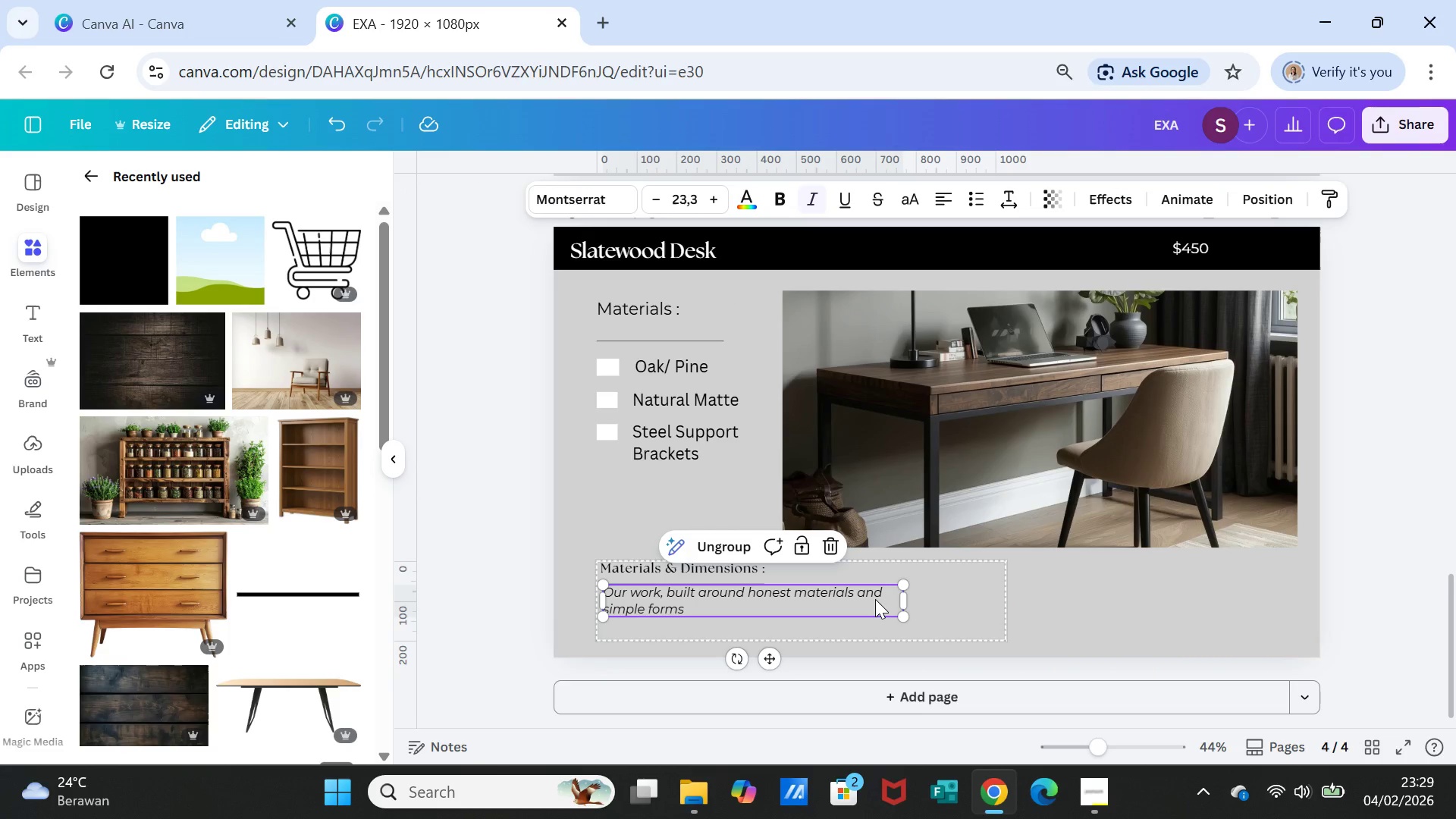 
double_click([875, 599])
 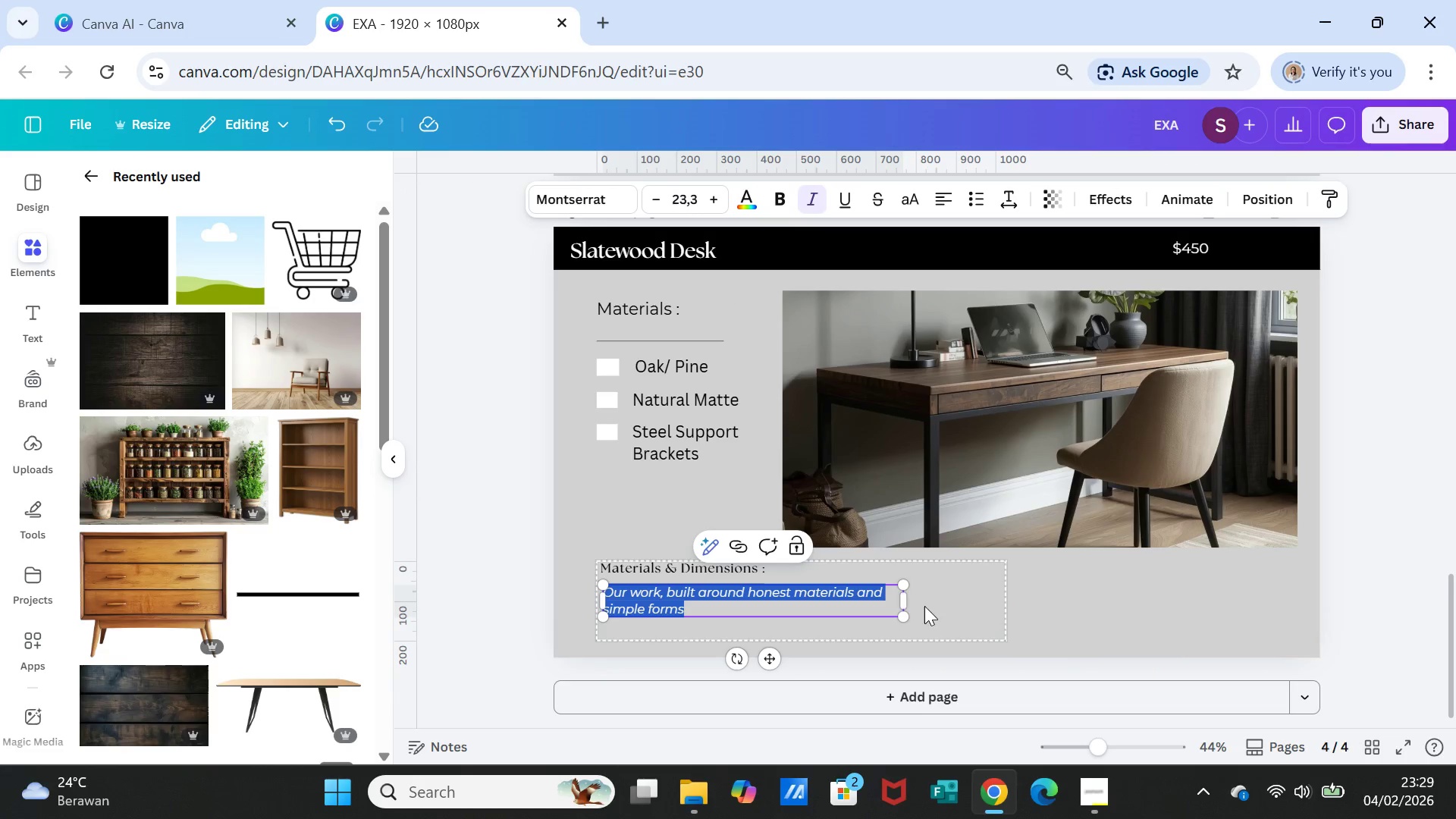 
left_click([926, 607])
 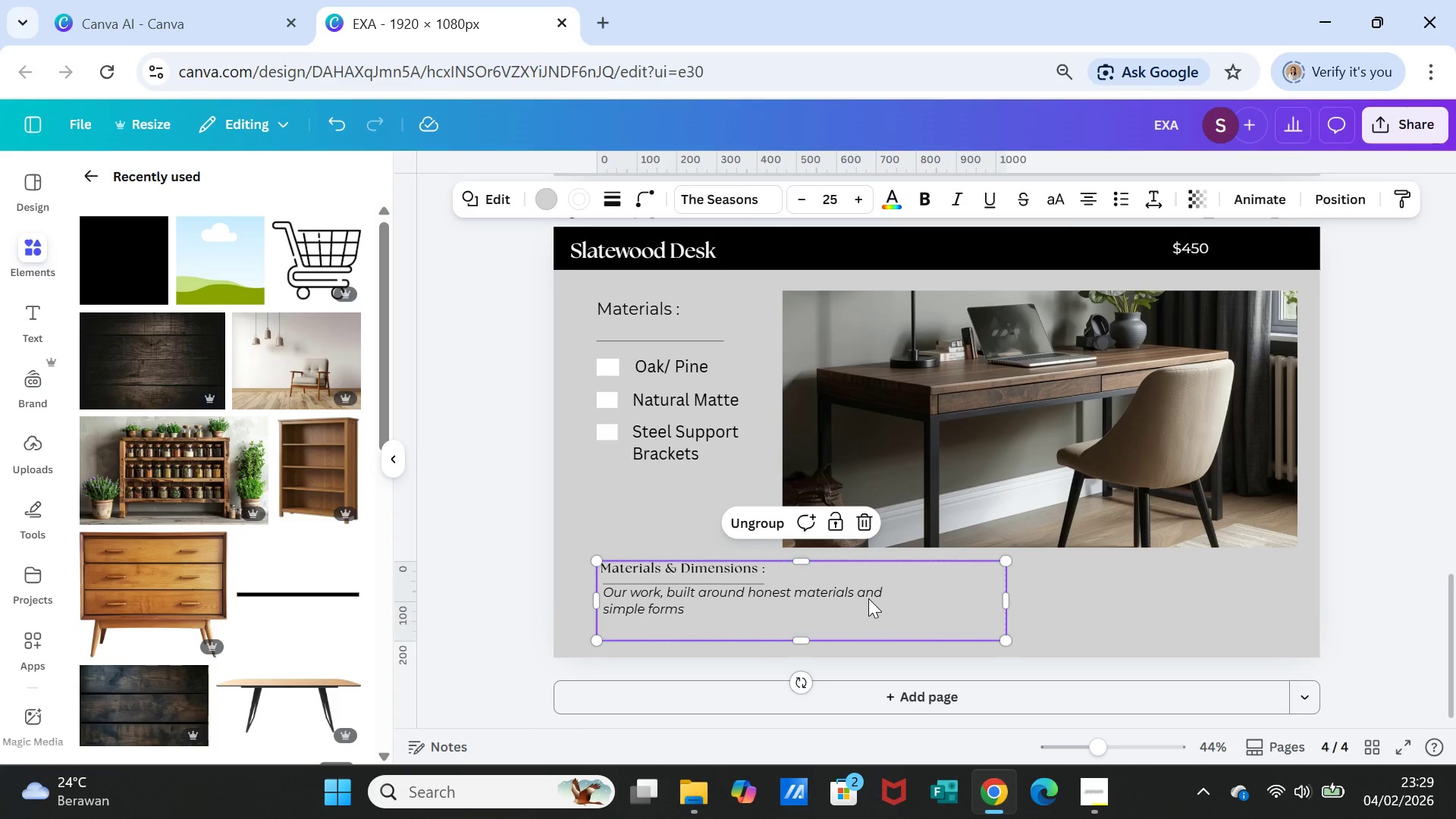 
left_click([868, 598])
 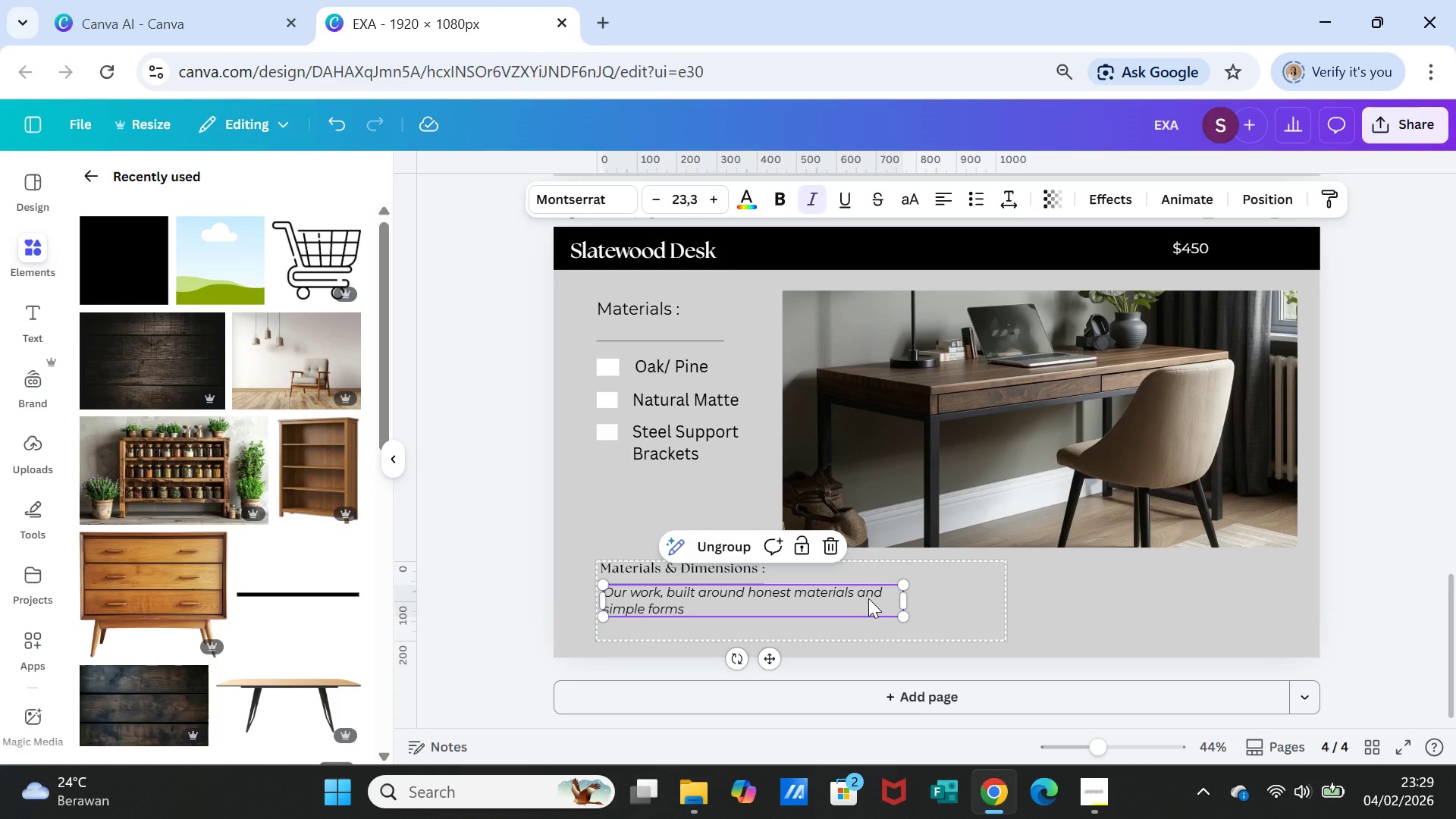 
left_click_drag(start_coordinate=[868, 598], to_coordinate=[868, 607])
 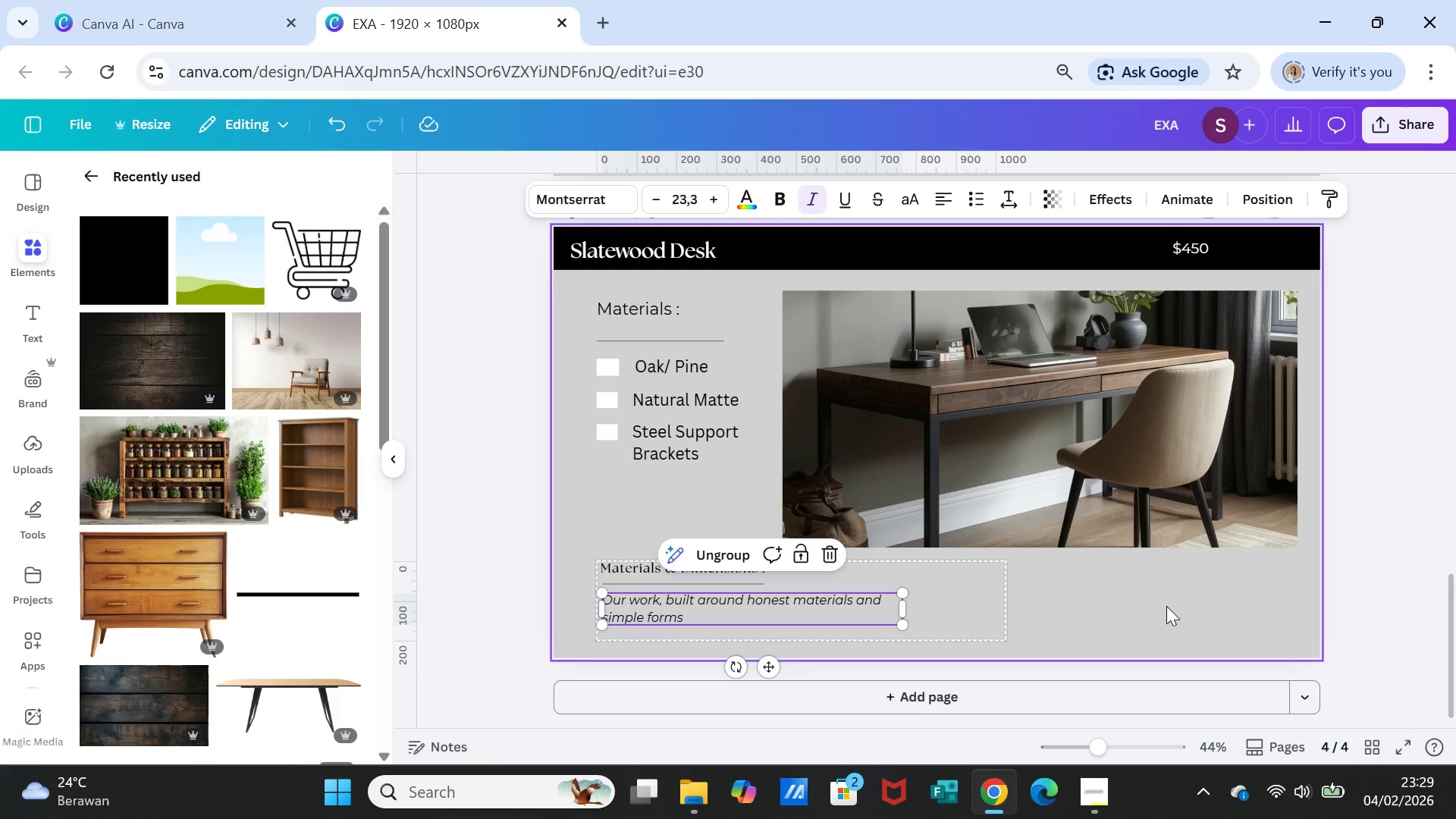 
left_click([1166, 606])
 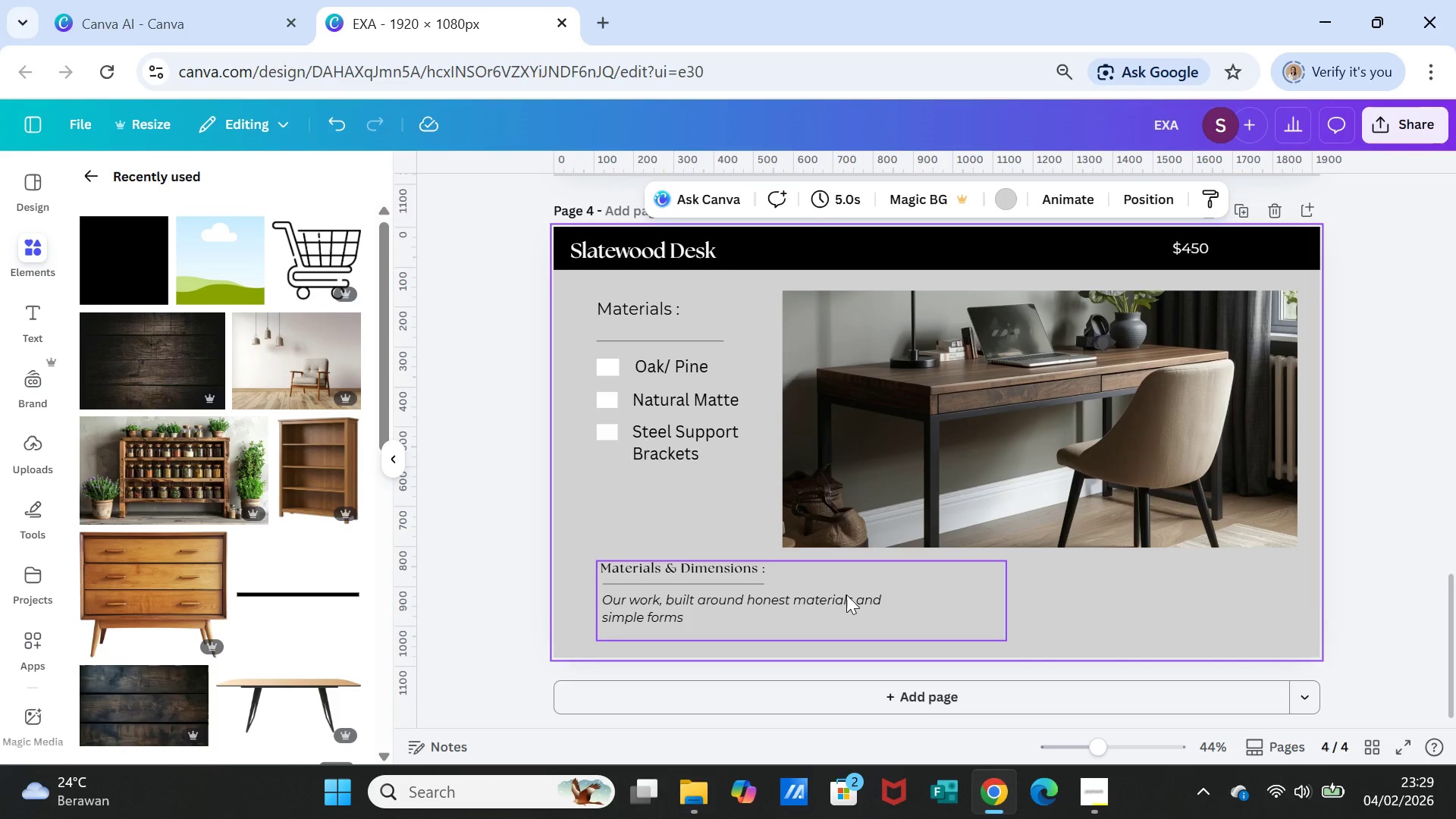 
wait(6.33)
 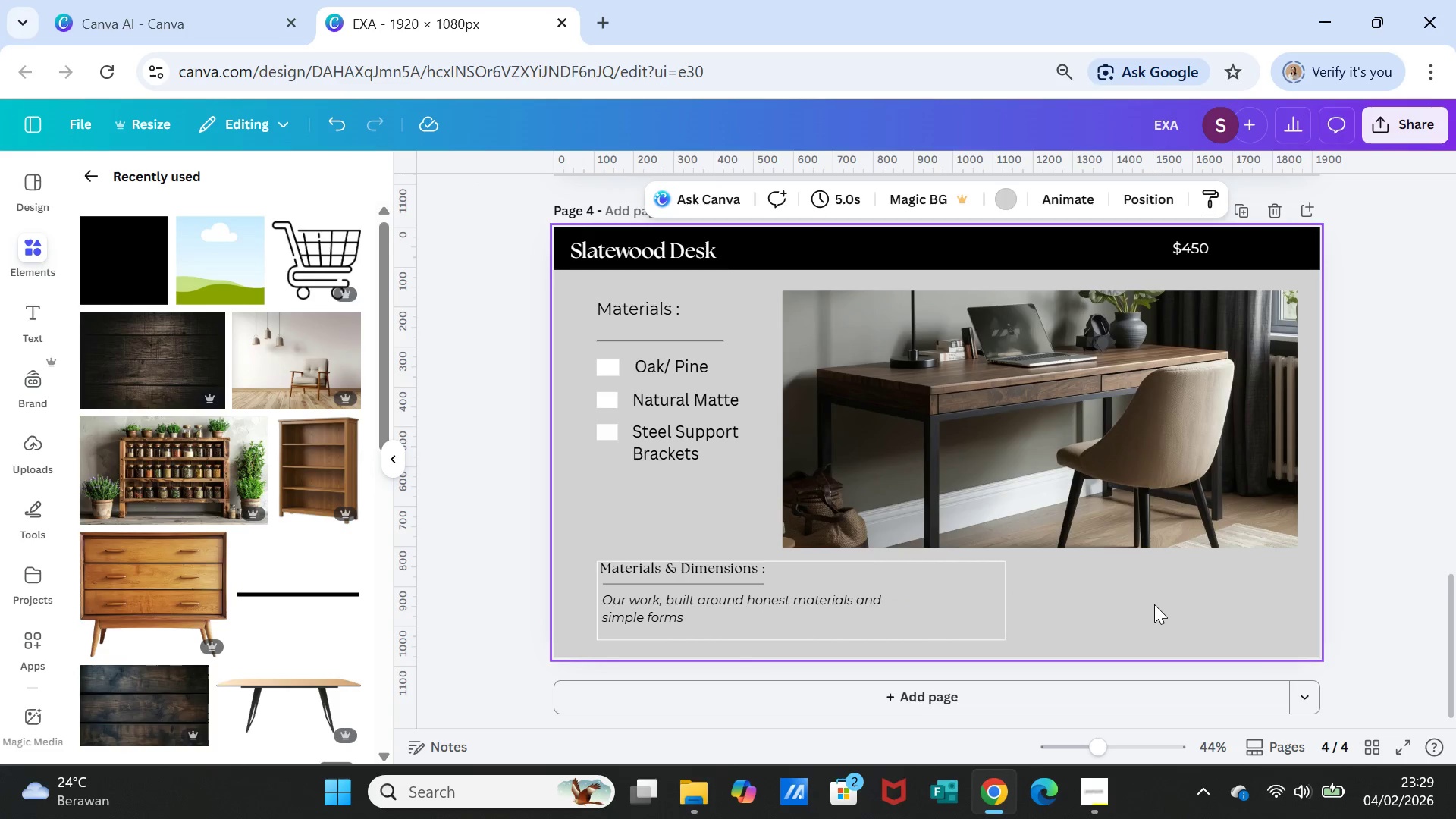 
left_click([848, 597])
 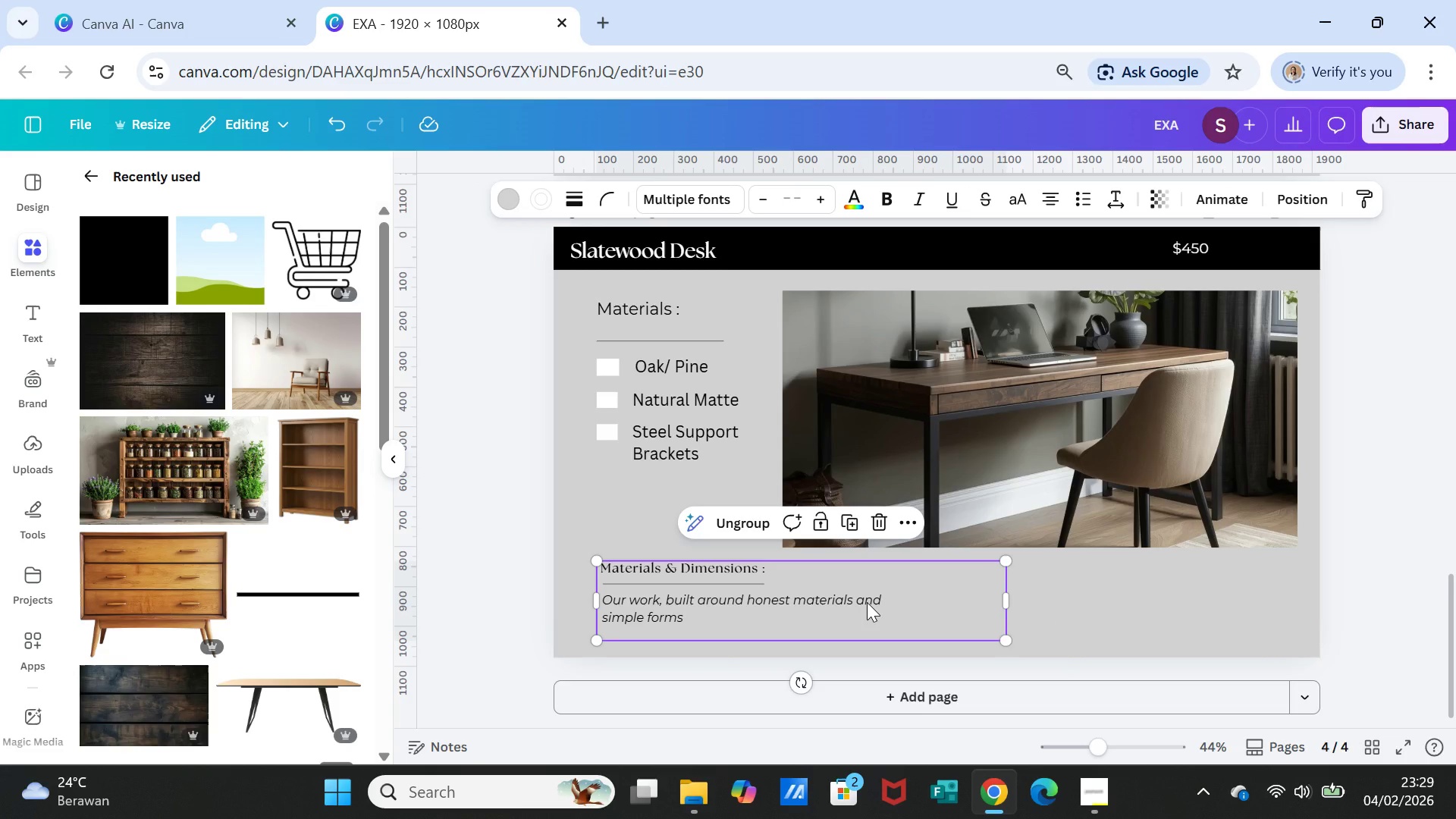 
left_click([867, 602])
 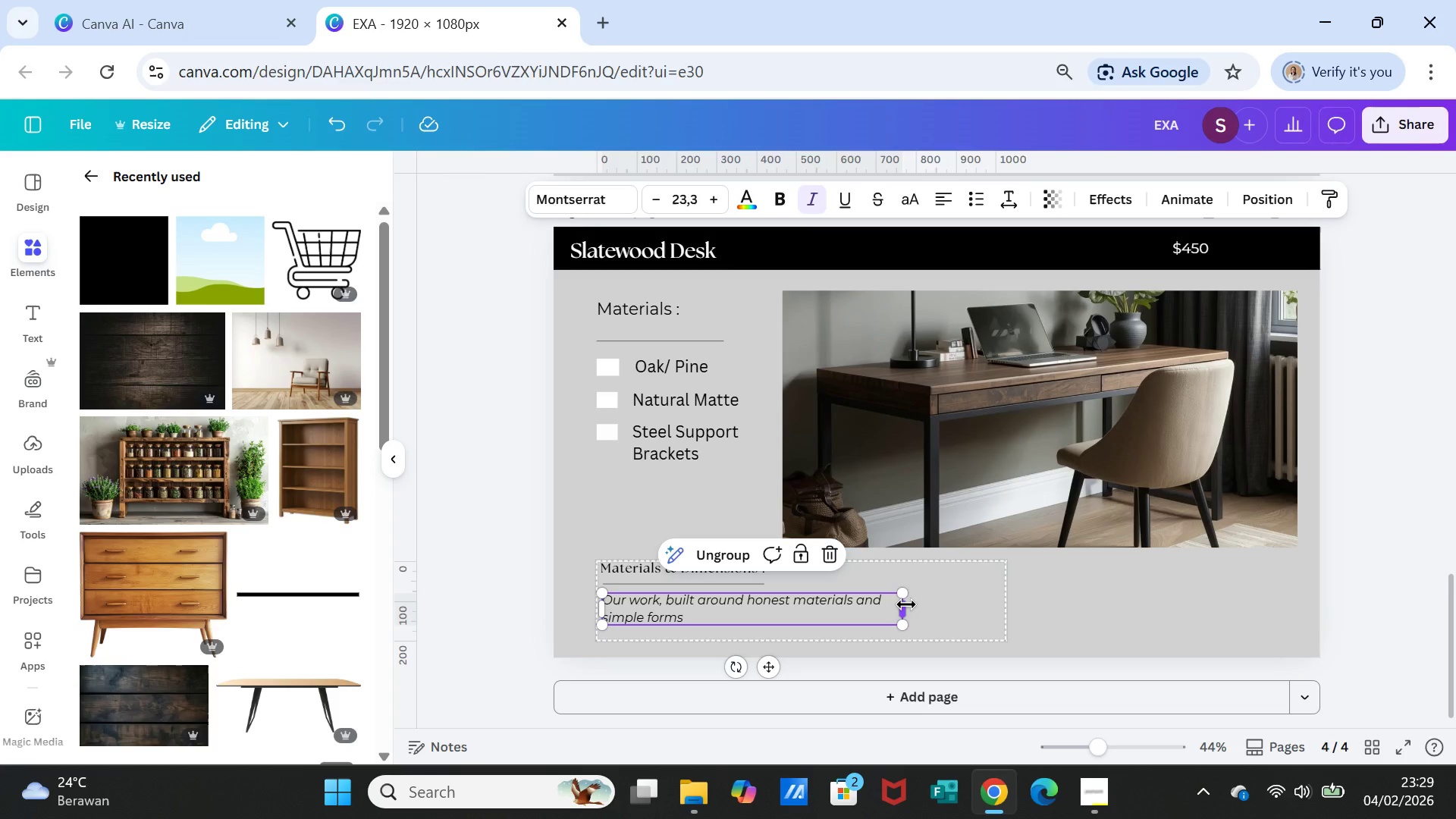 
left_click_drag(start_coordinate=[906, 604], to_coordinate=[976, 601])
 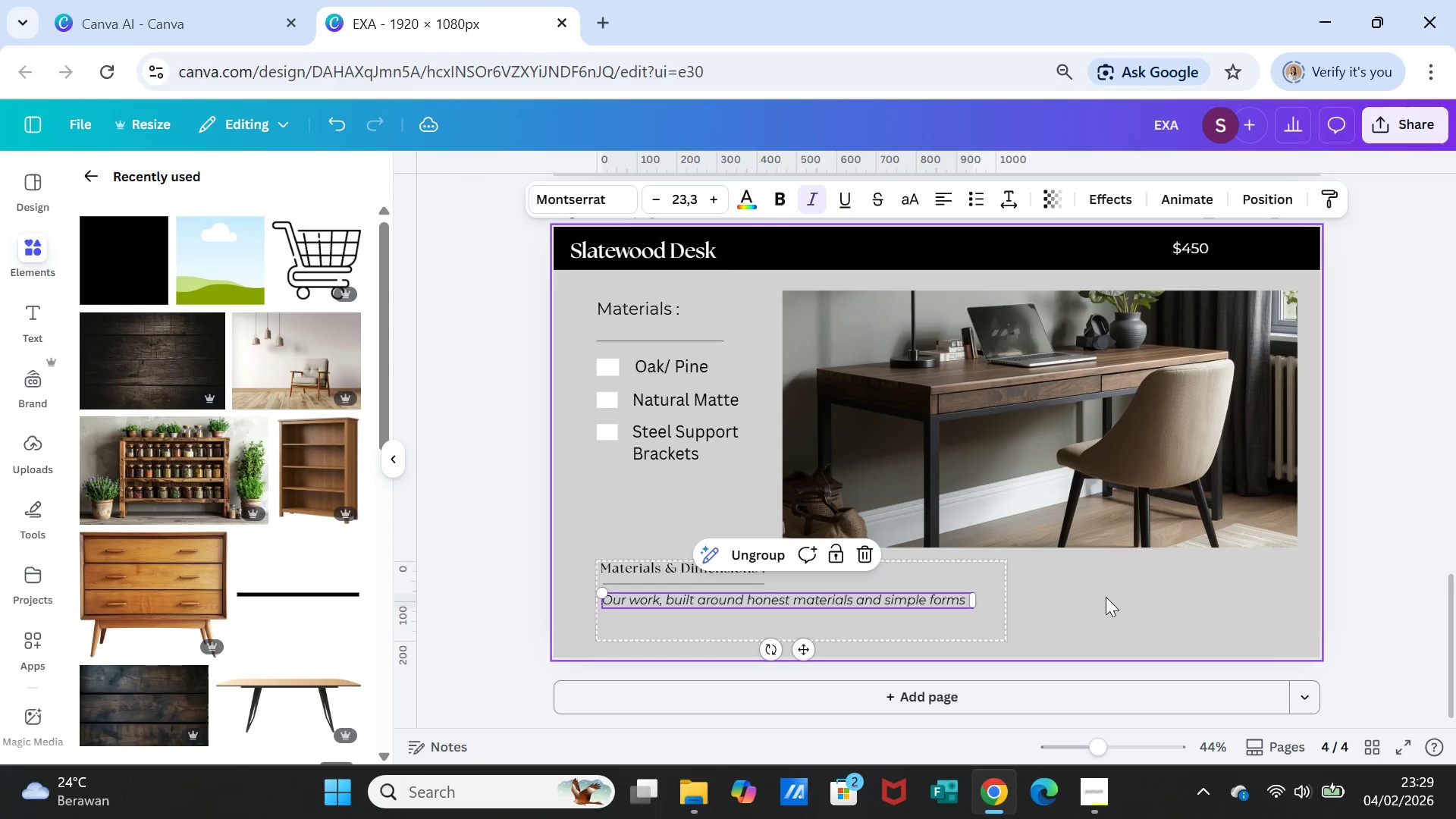 
left_click([1106, 597])
 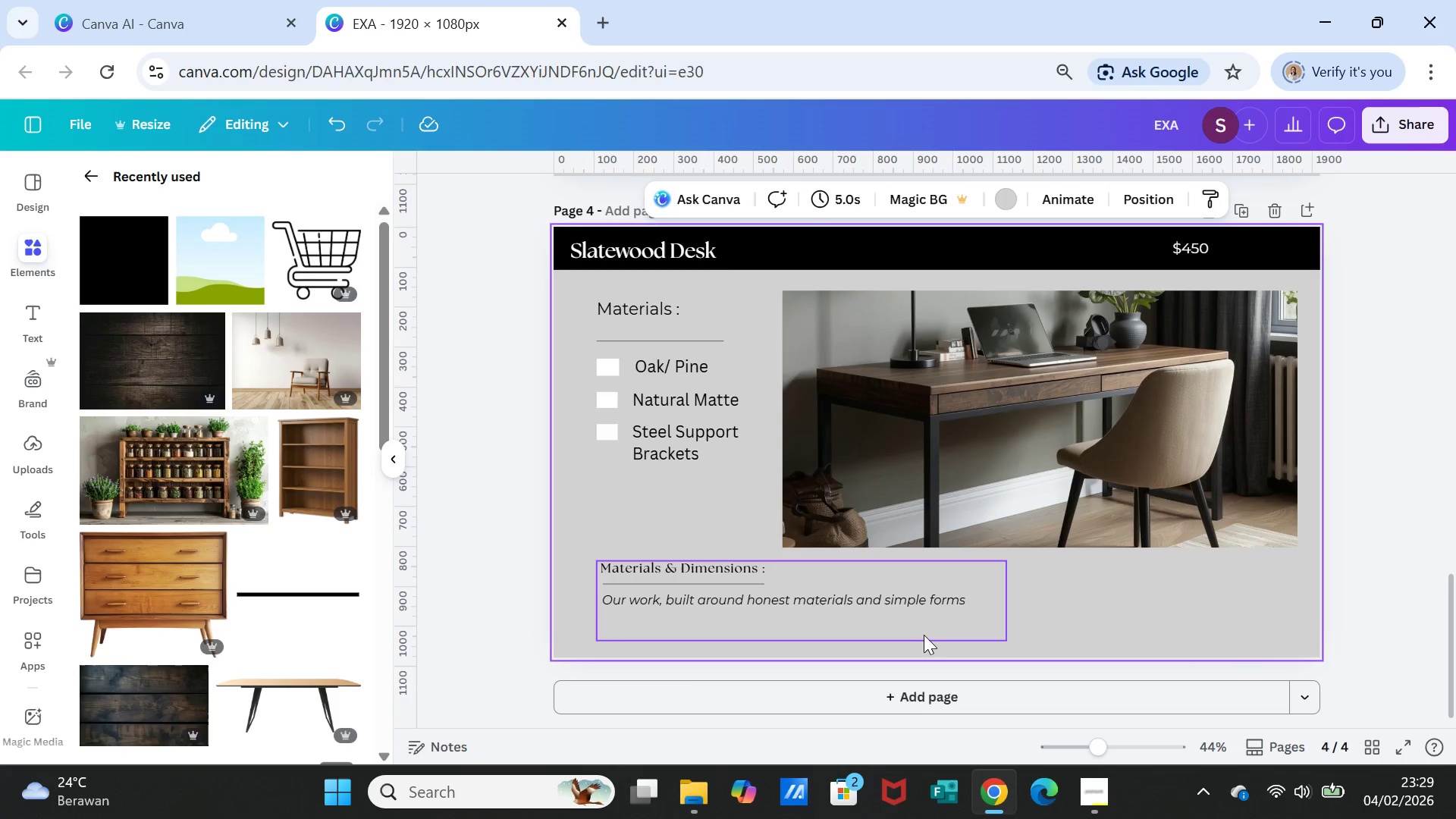 
left_click([920, 635])
 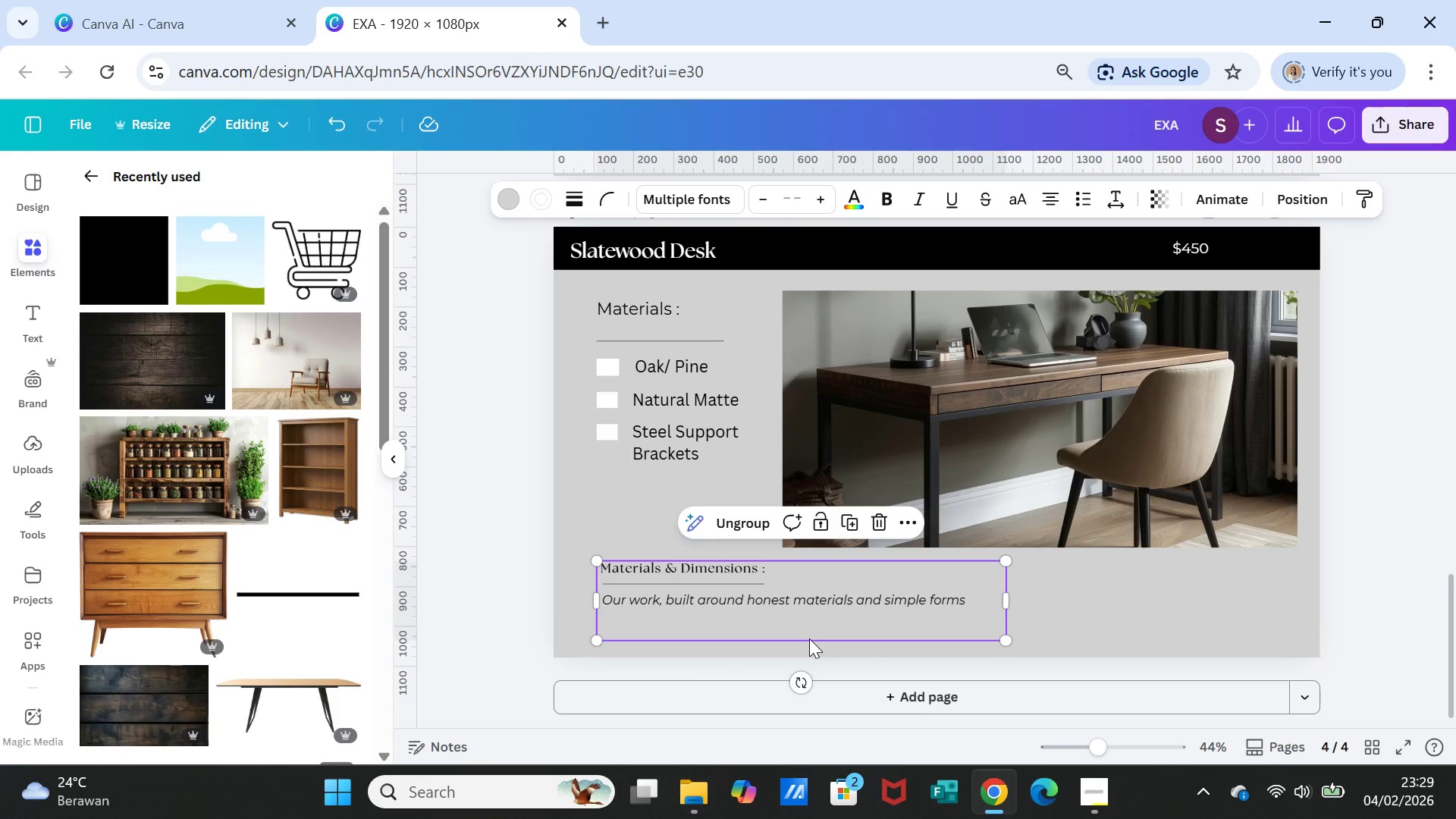 
left_click([809, 639])
 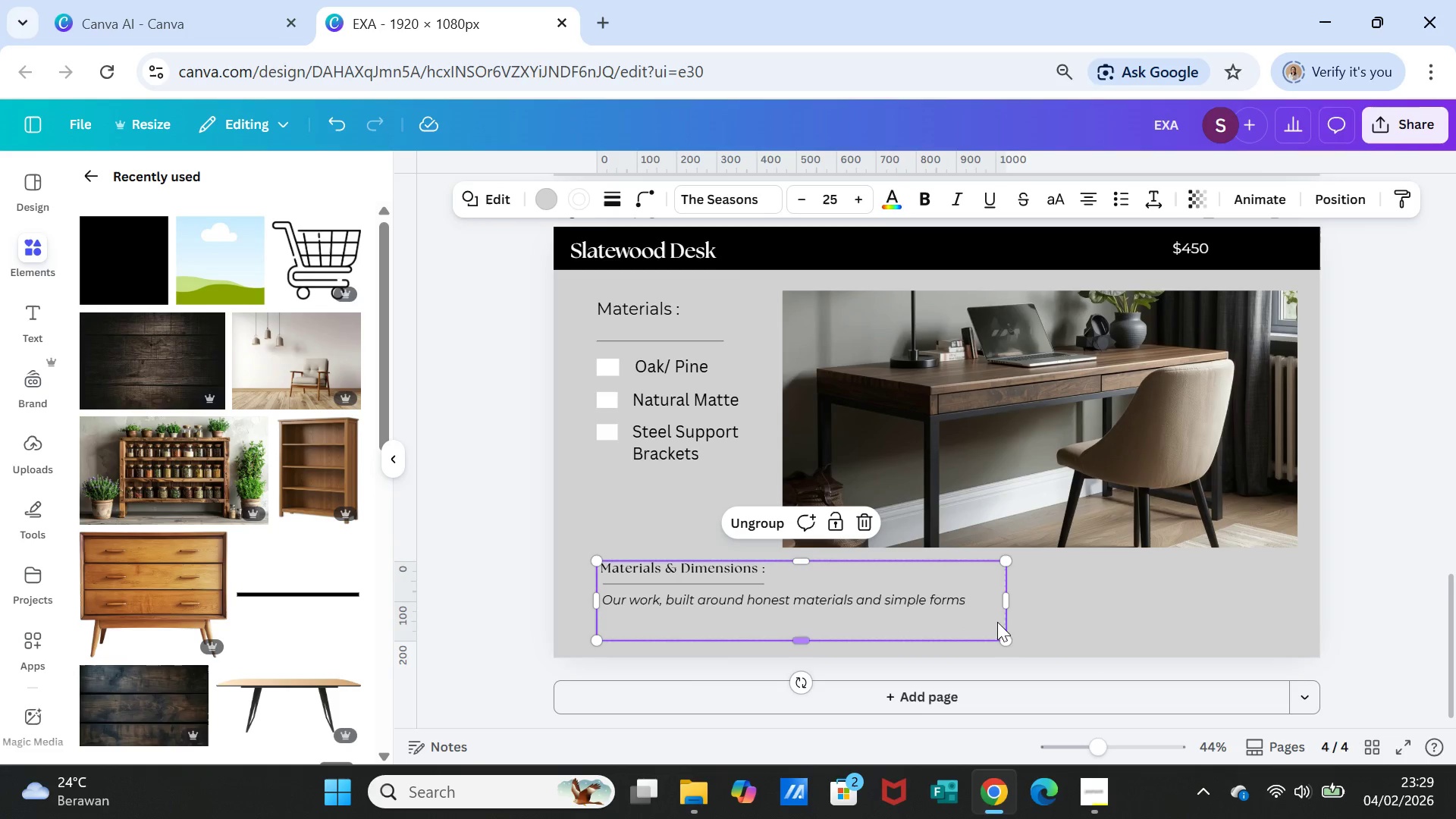 
left_click([1092, 605])
 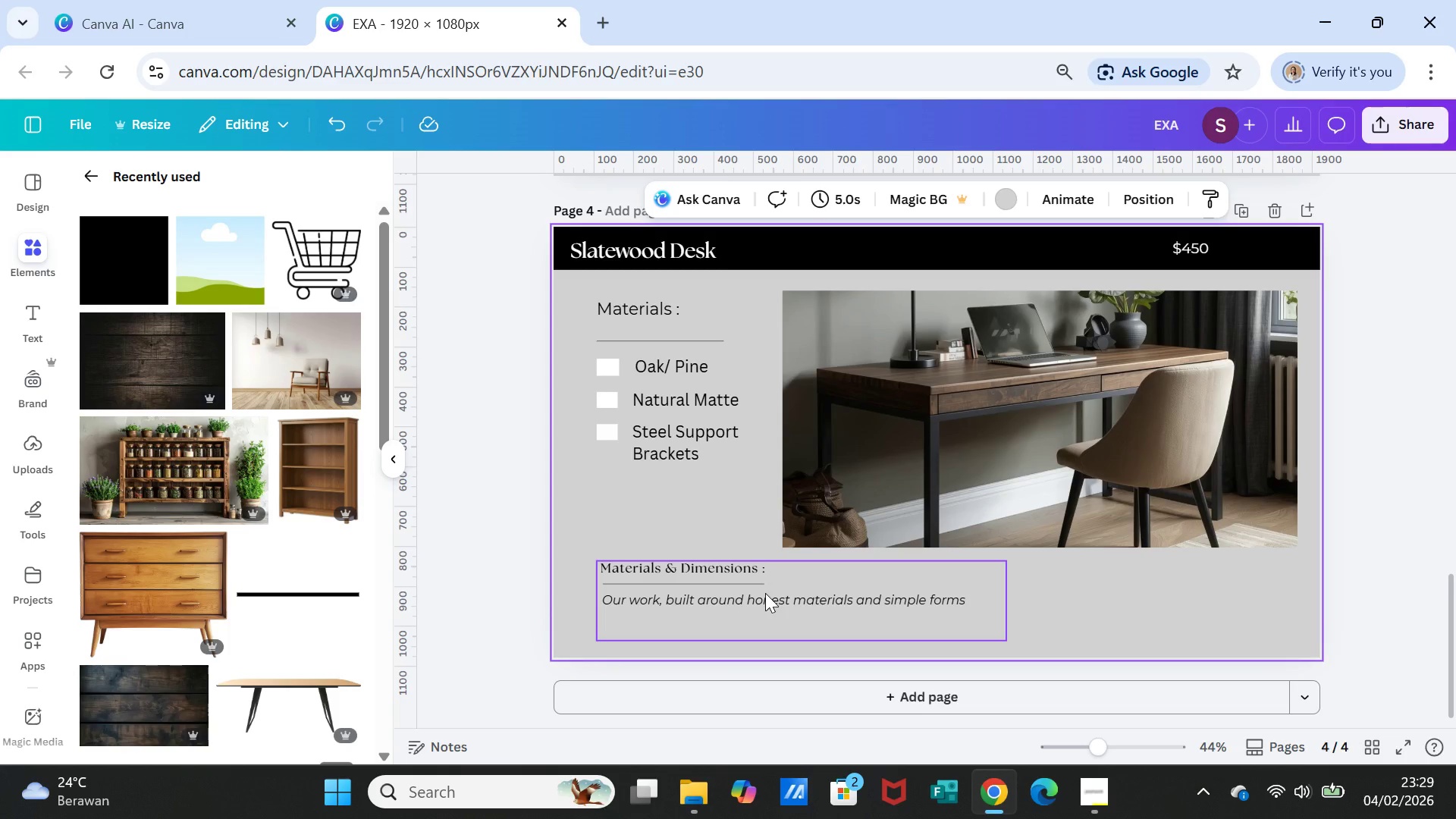 
double_click([765, 593])
 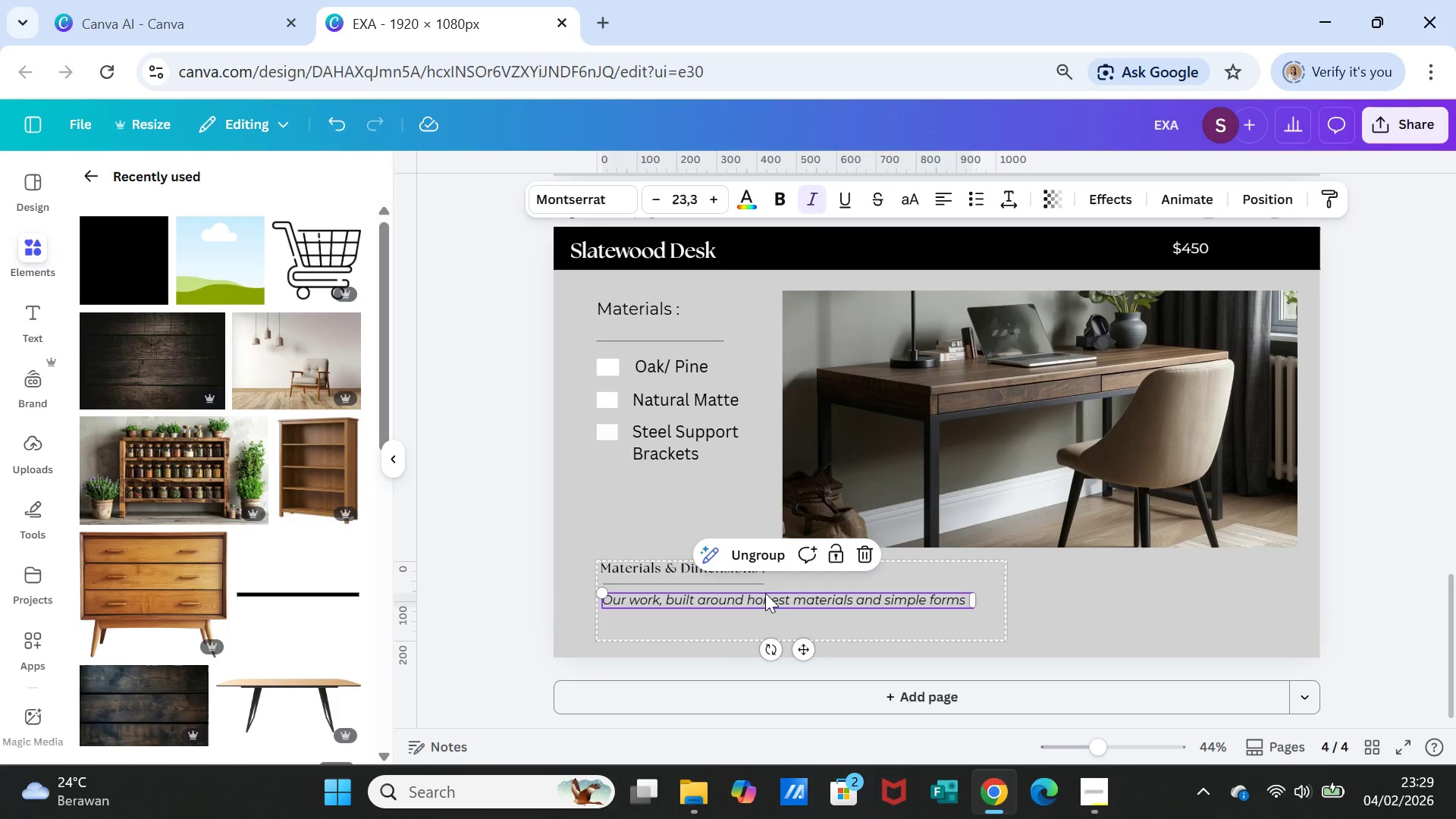 
left_click_drag(start_coordinate=[765, 593], to_coordinate=[765, 604])
 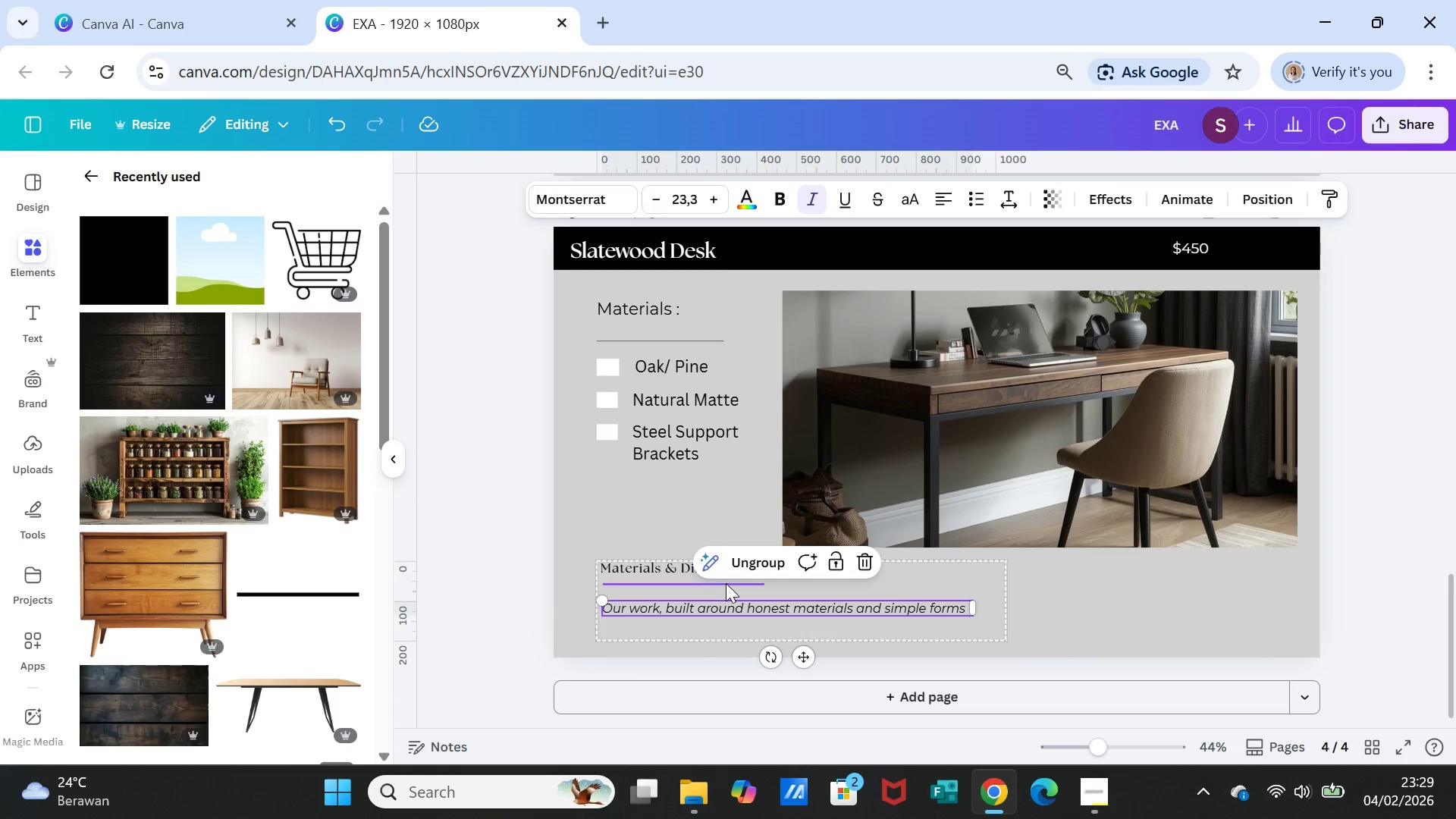 
left_click([726, 583])
 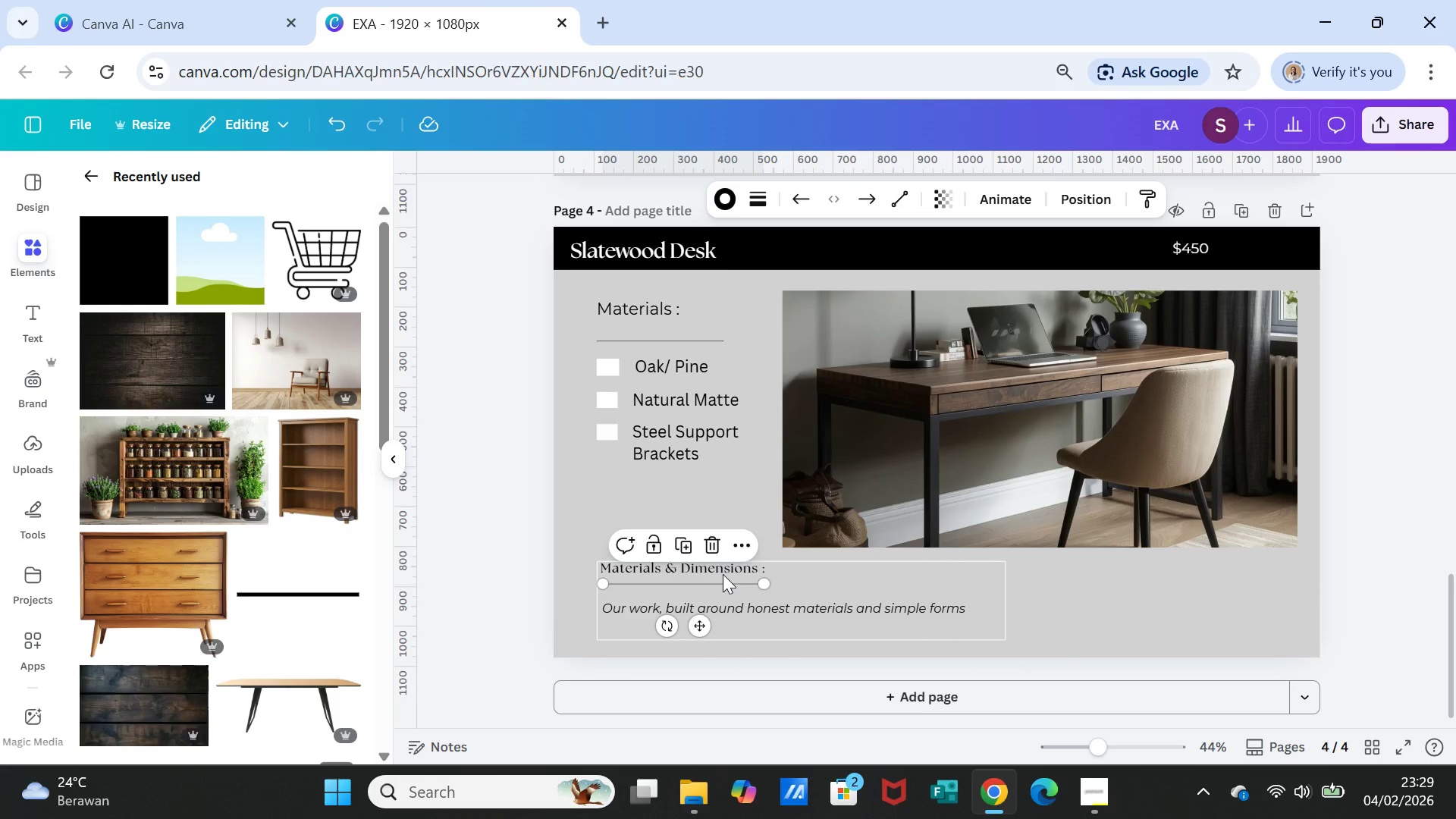 
left_click([723, 574])
 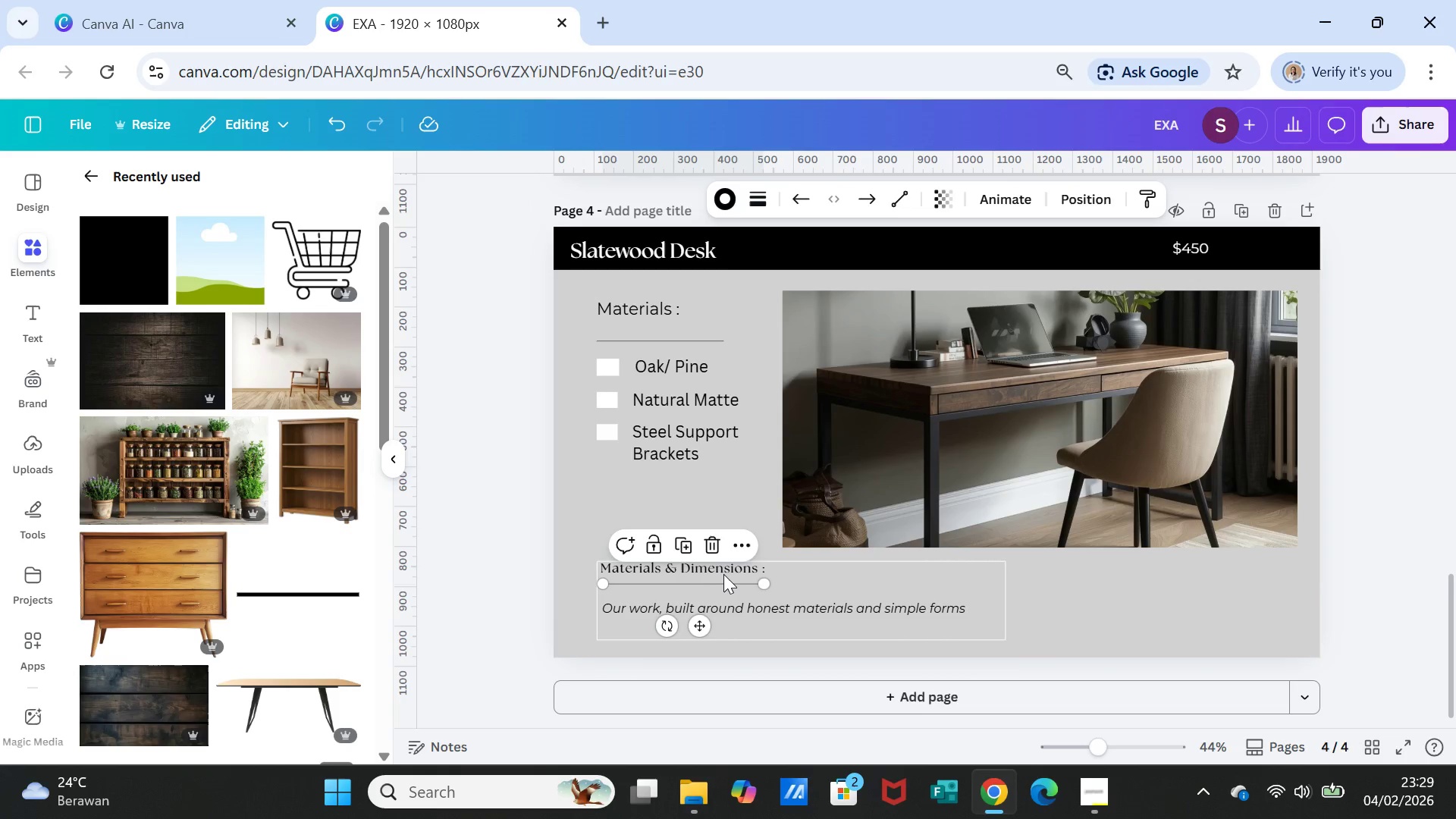 
left_click_drag(start_coordinate=[723, 574], to_coordinate=[727, 579])
 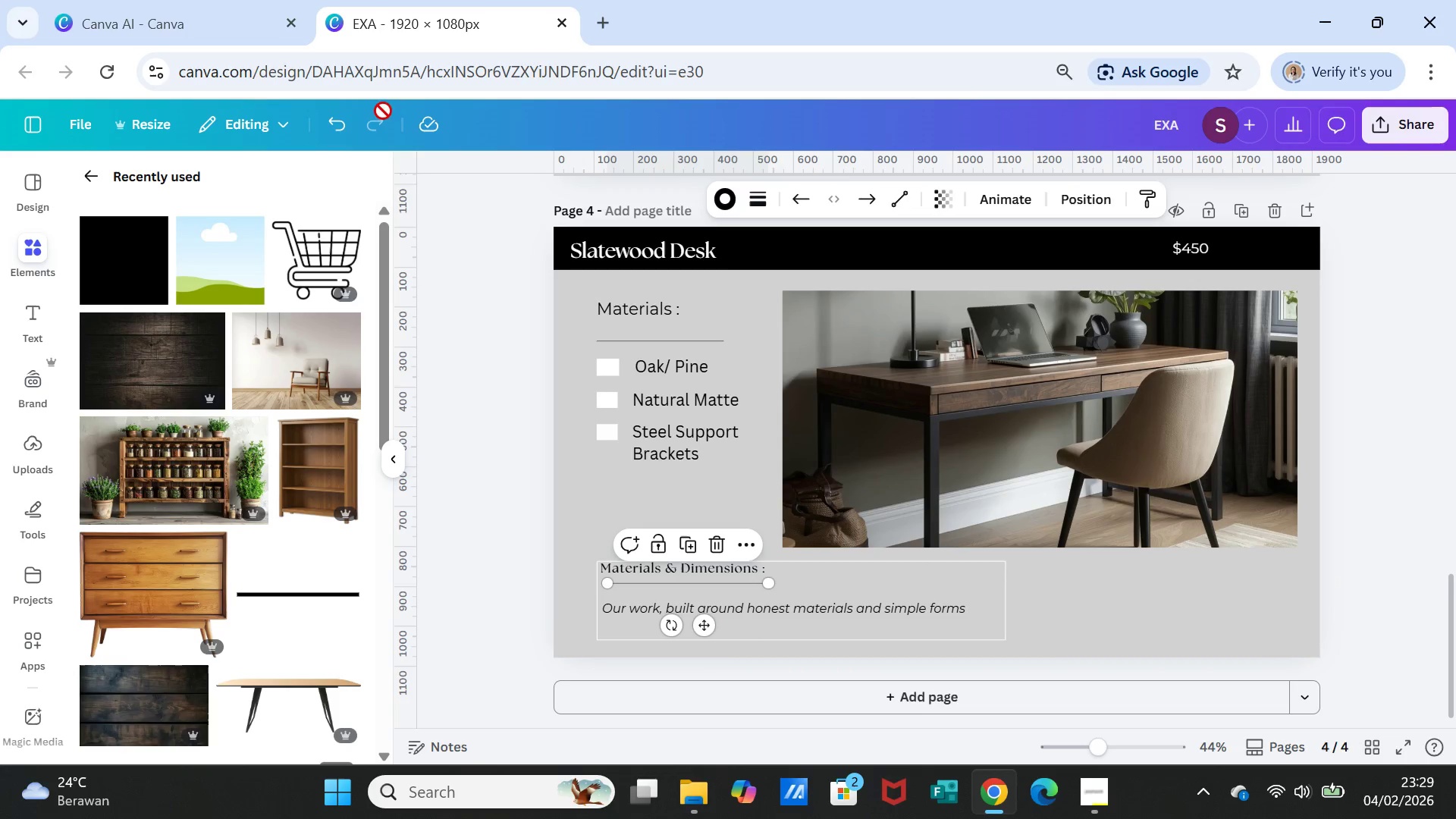 
left_click([347, 111])
 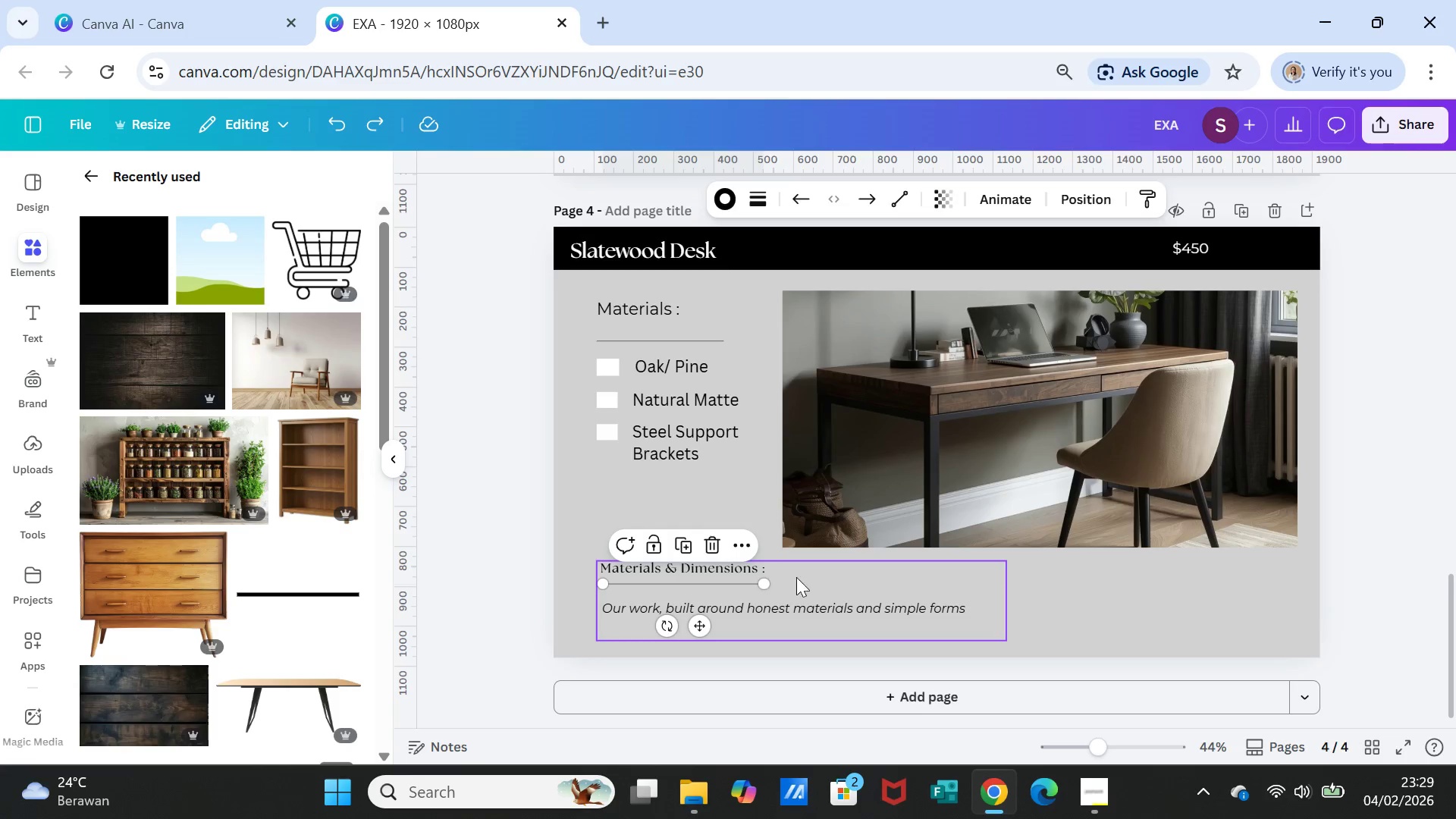 
left_click([849, 585])
 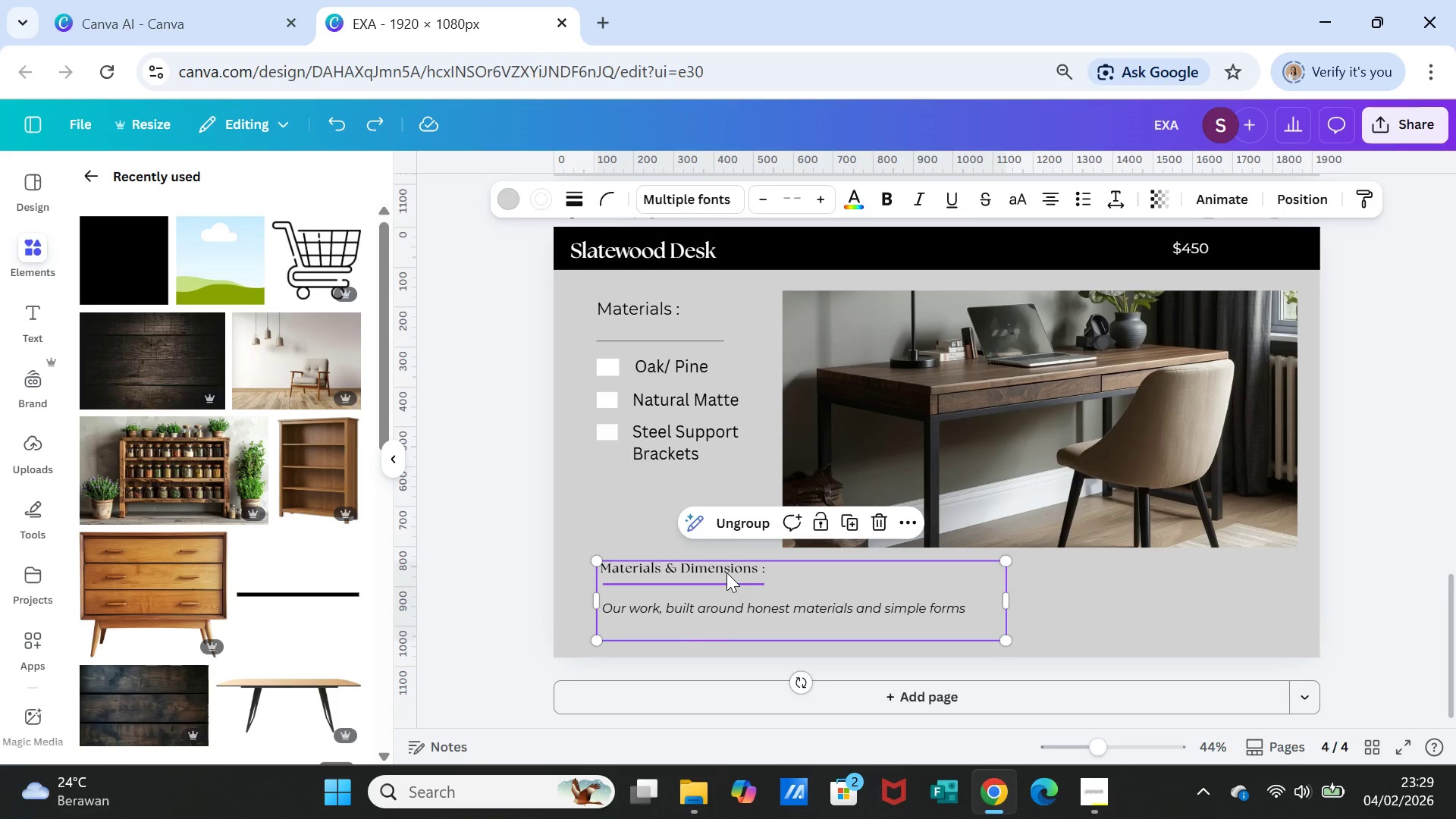 
left_click([726, 573])
 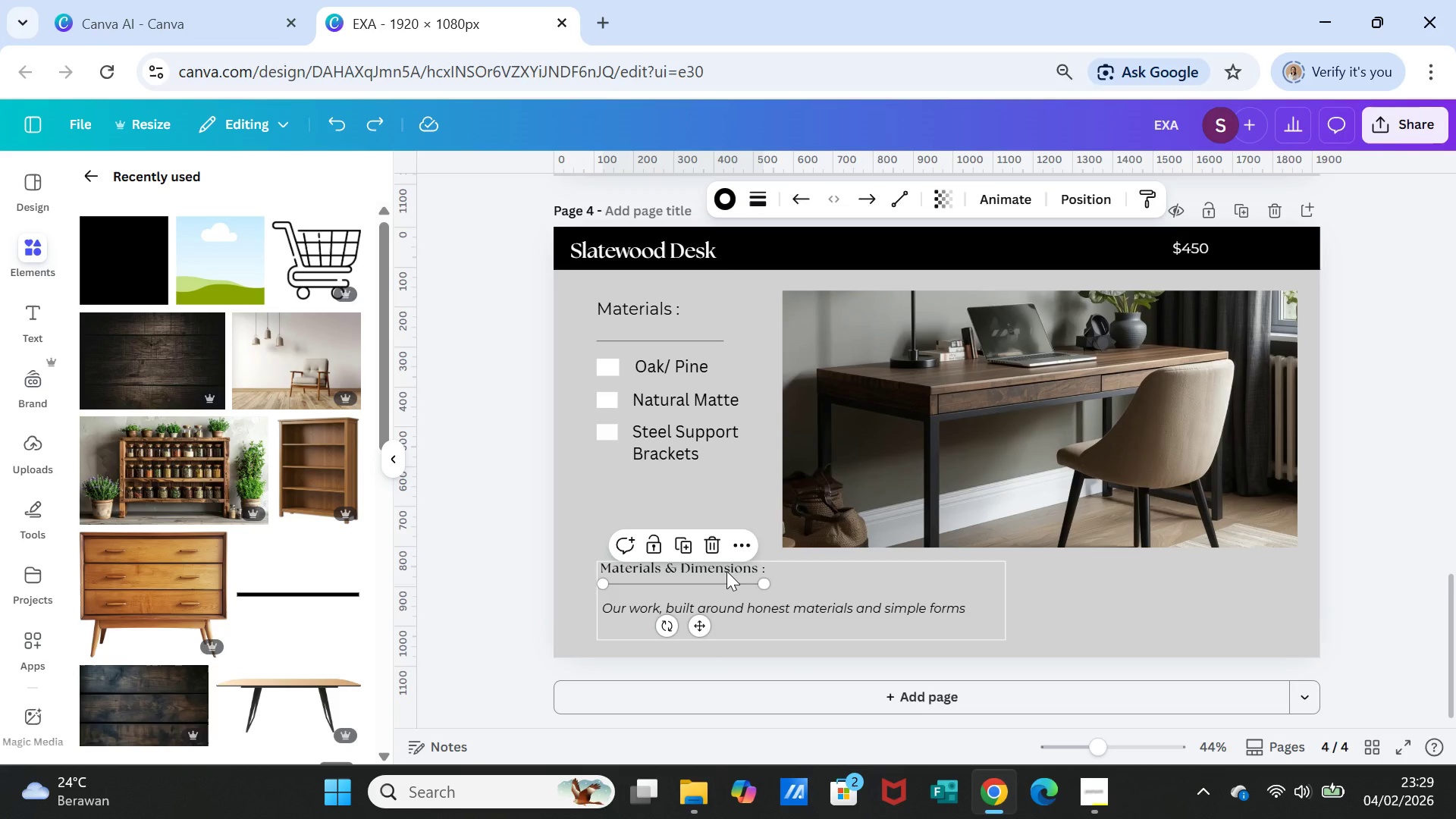 
left_click_drag(start_coordinate=[726, 571], to_coordinate=[725, 579])
 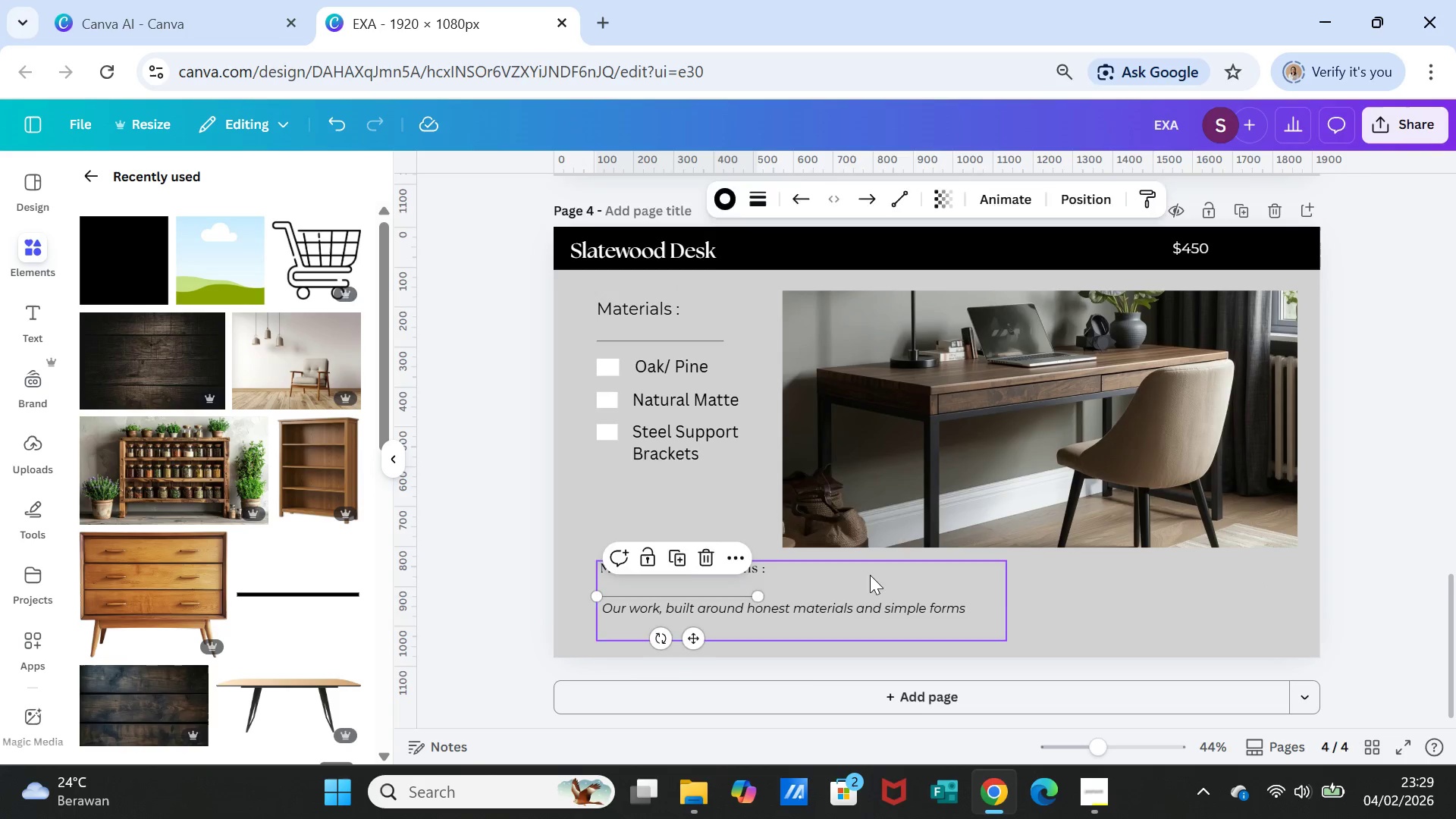 
left_click([870, 575])
 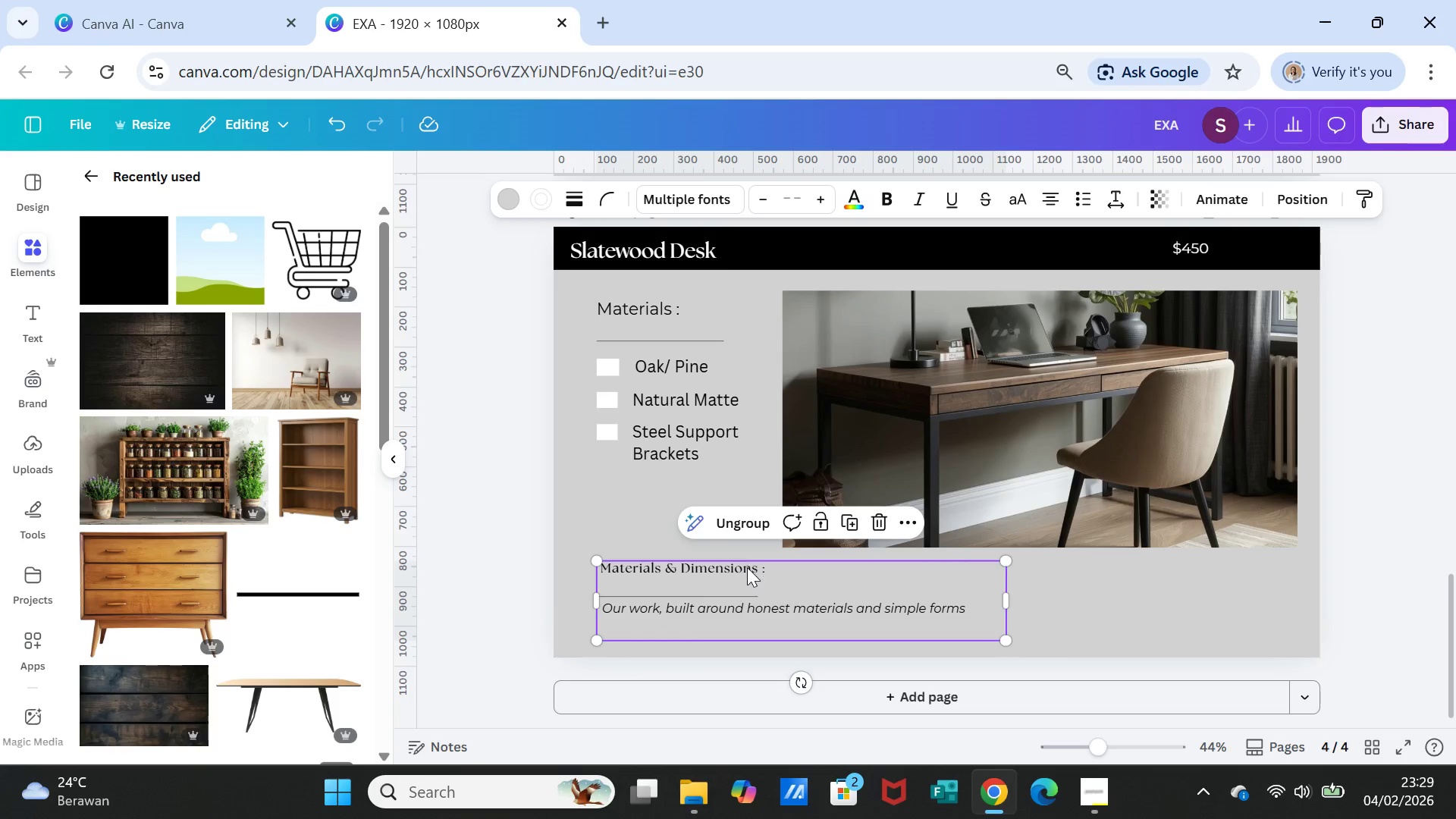 
left_click([747, 568])
 